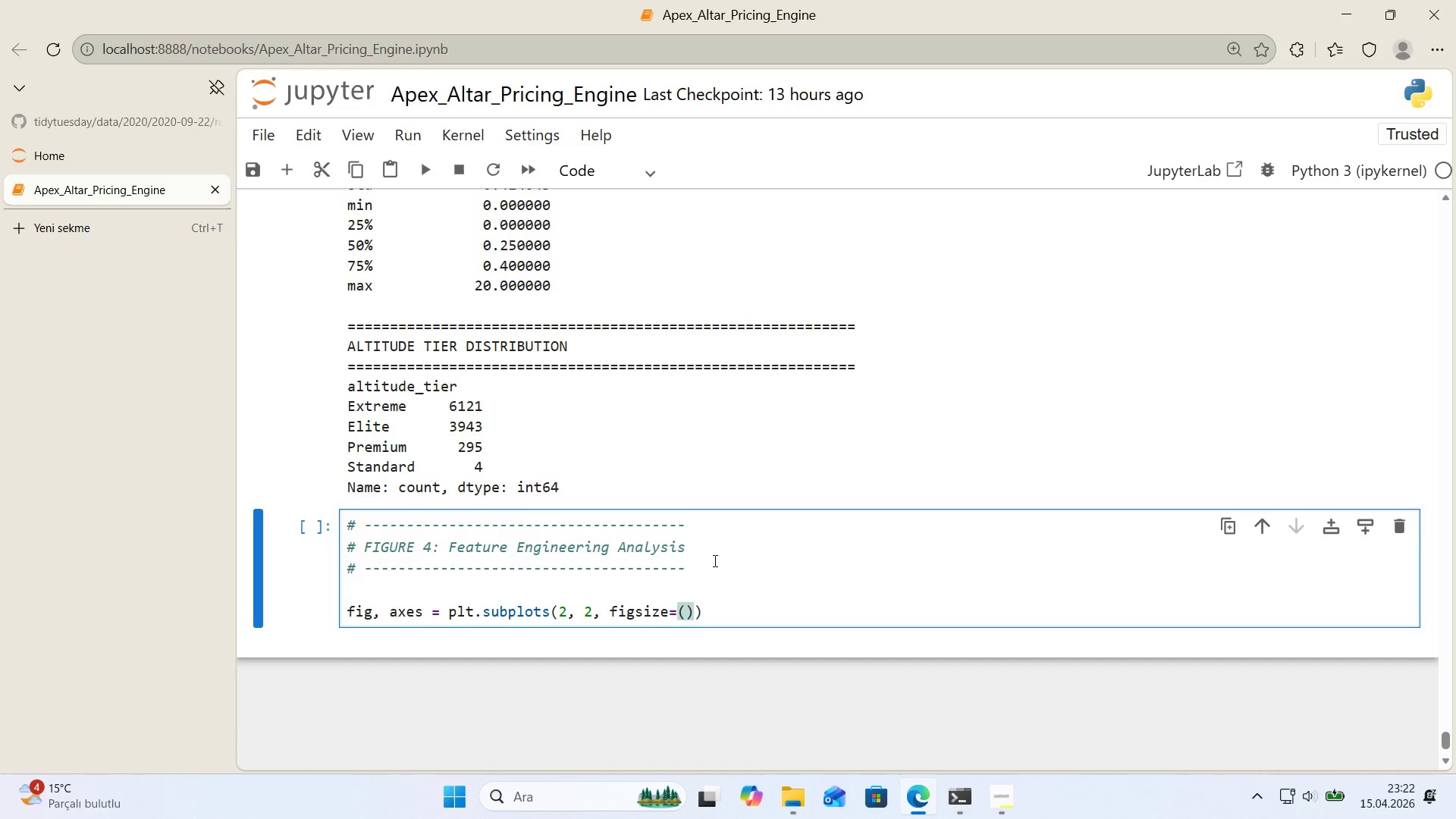 
type(14, 12)
 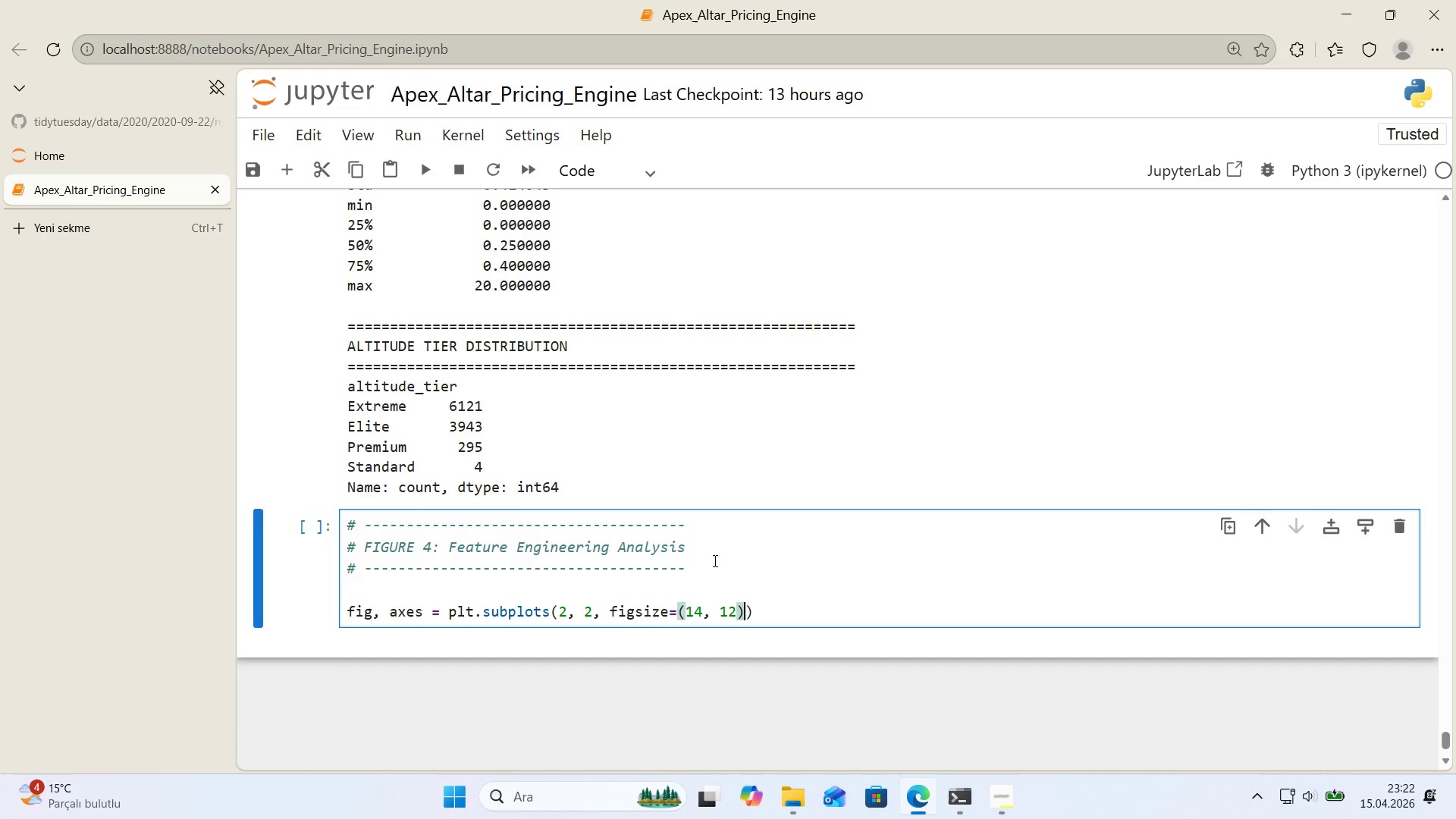 
key(ArrowRight)
 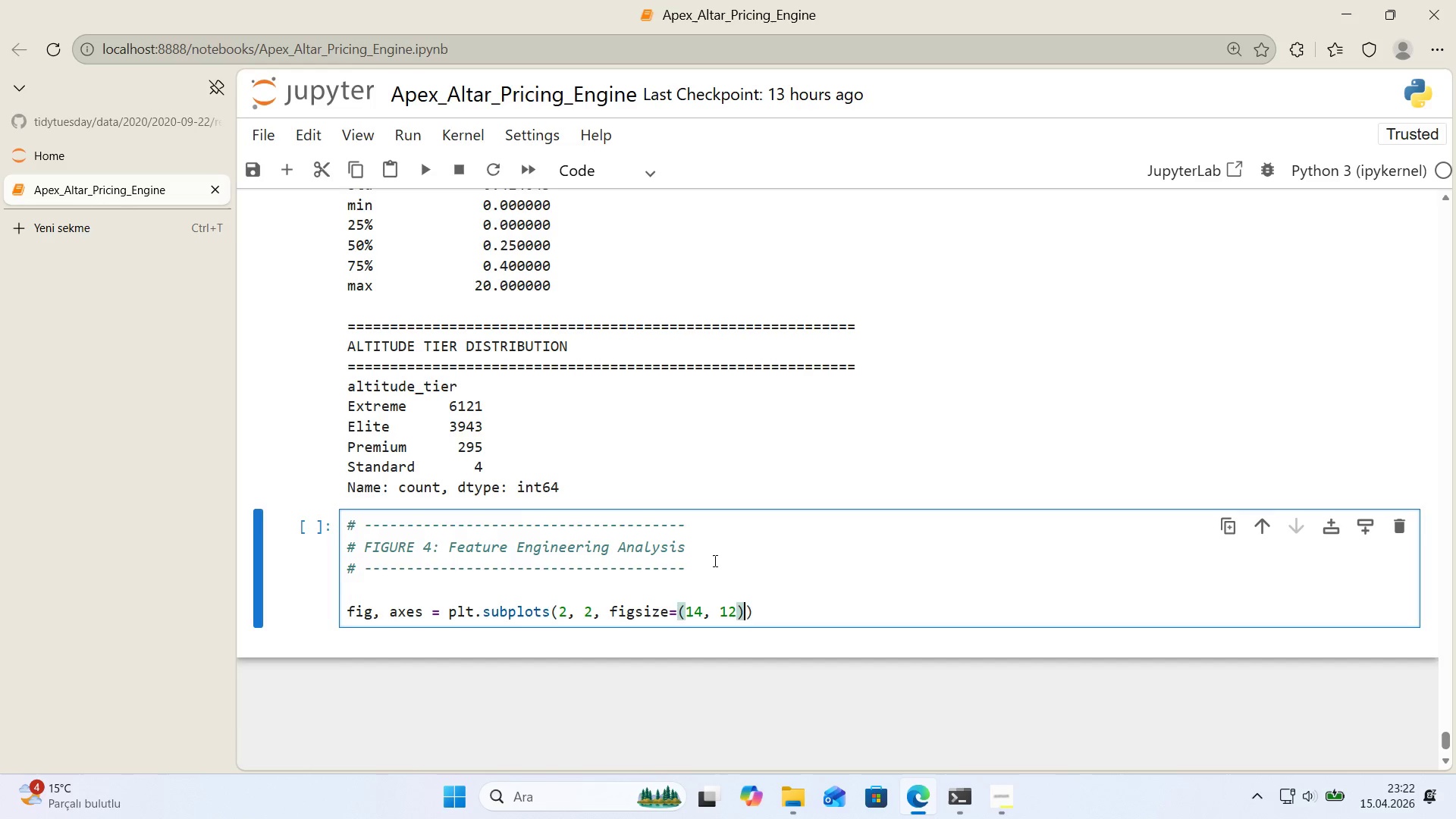 
key(ArrowRight)
 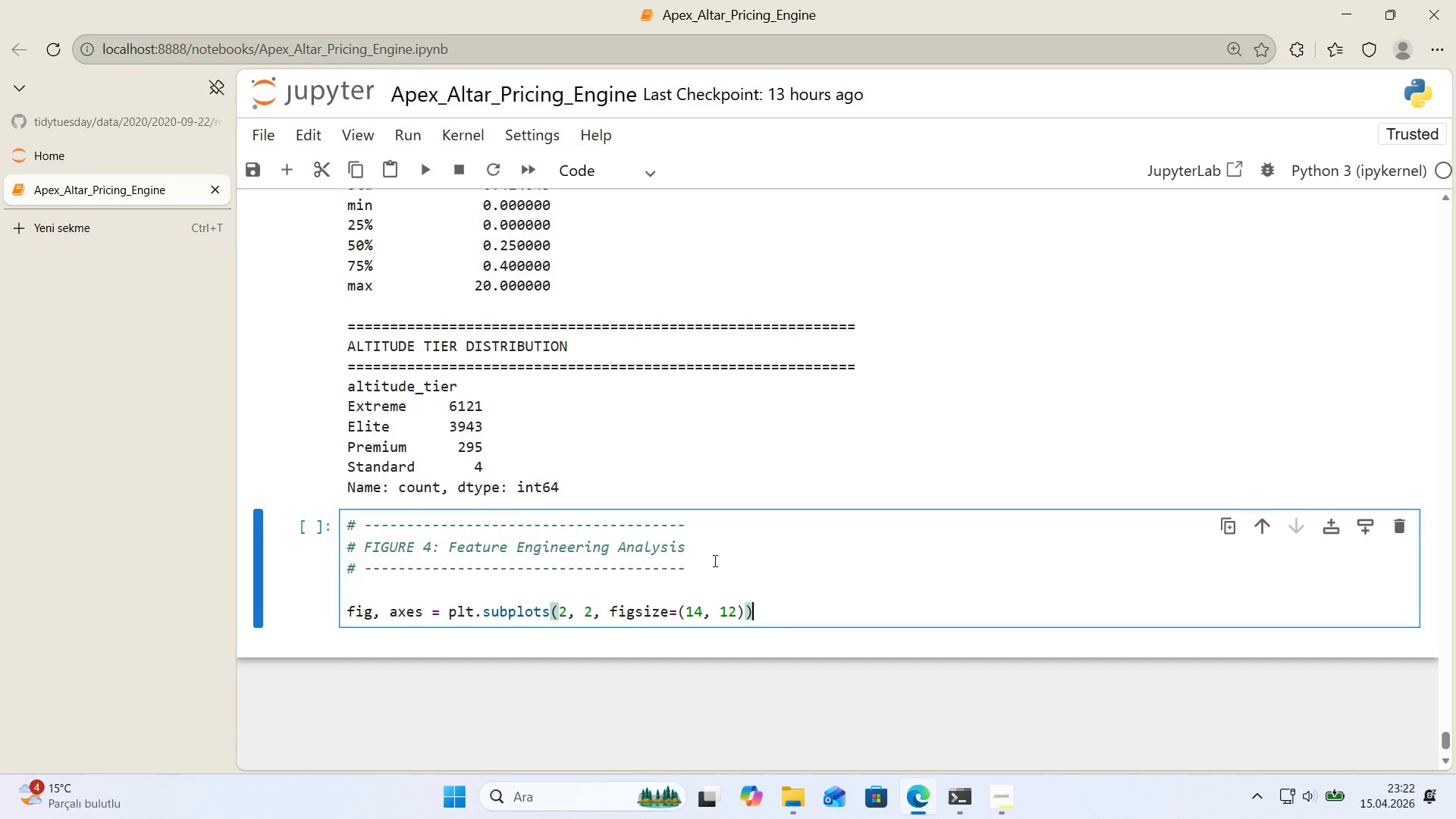 
key(Enter)
 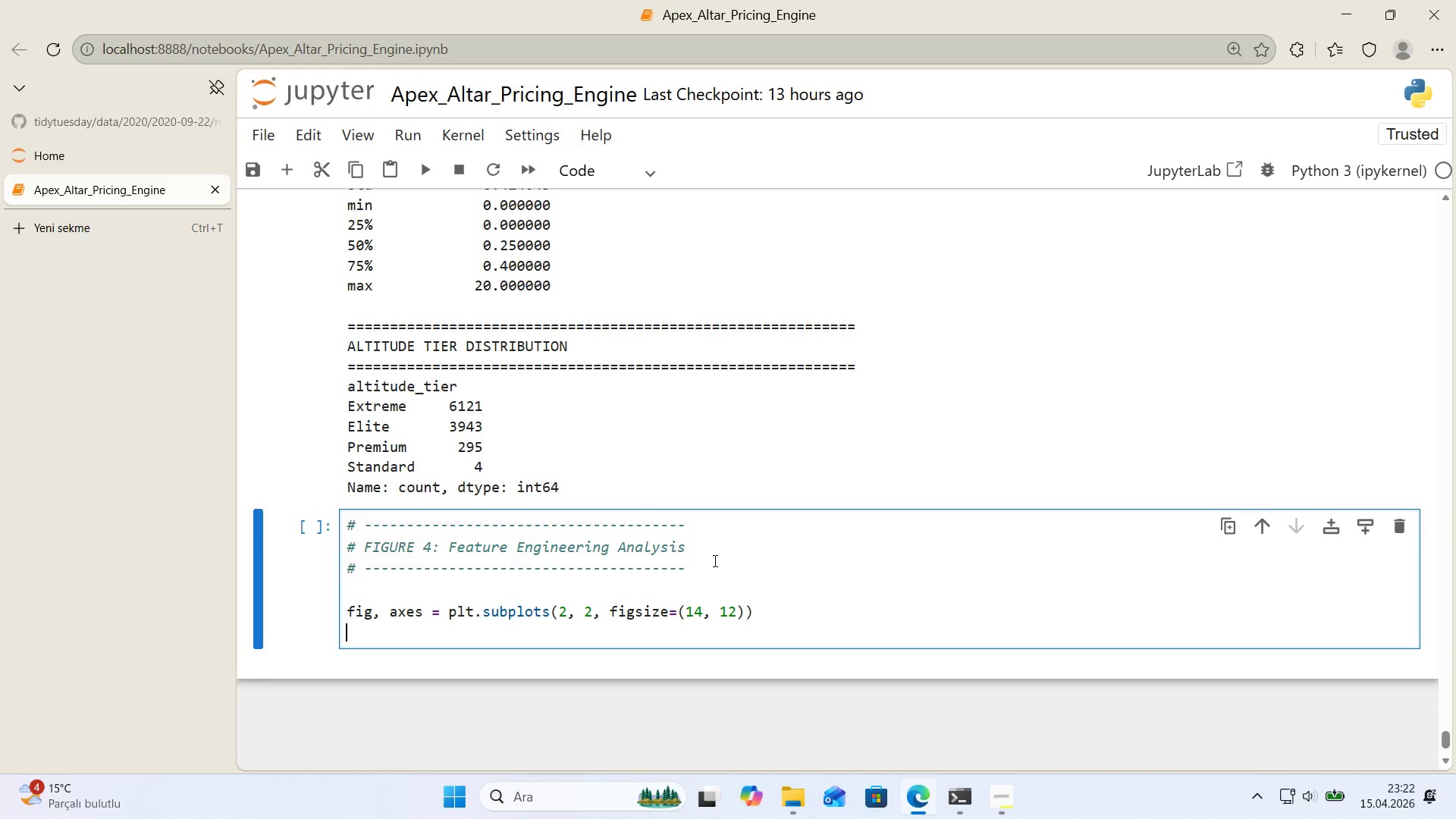 
key(Enter)
 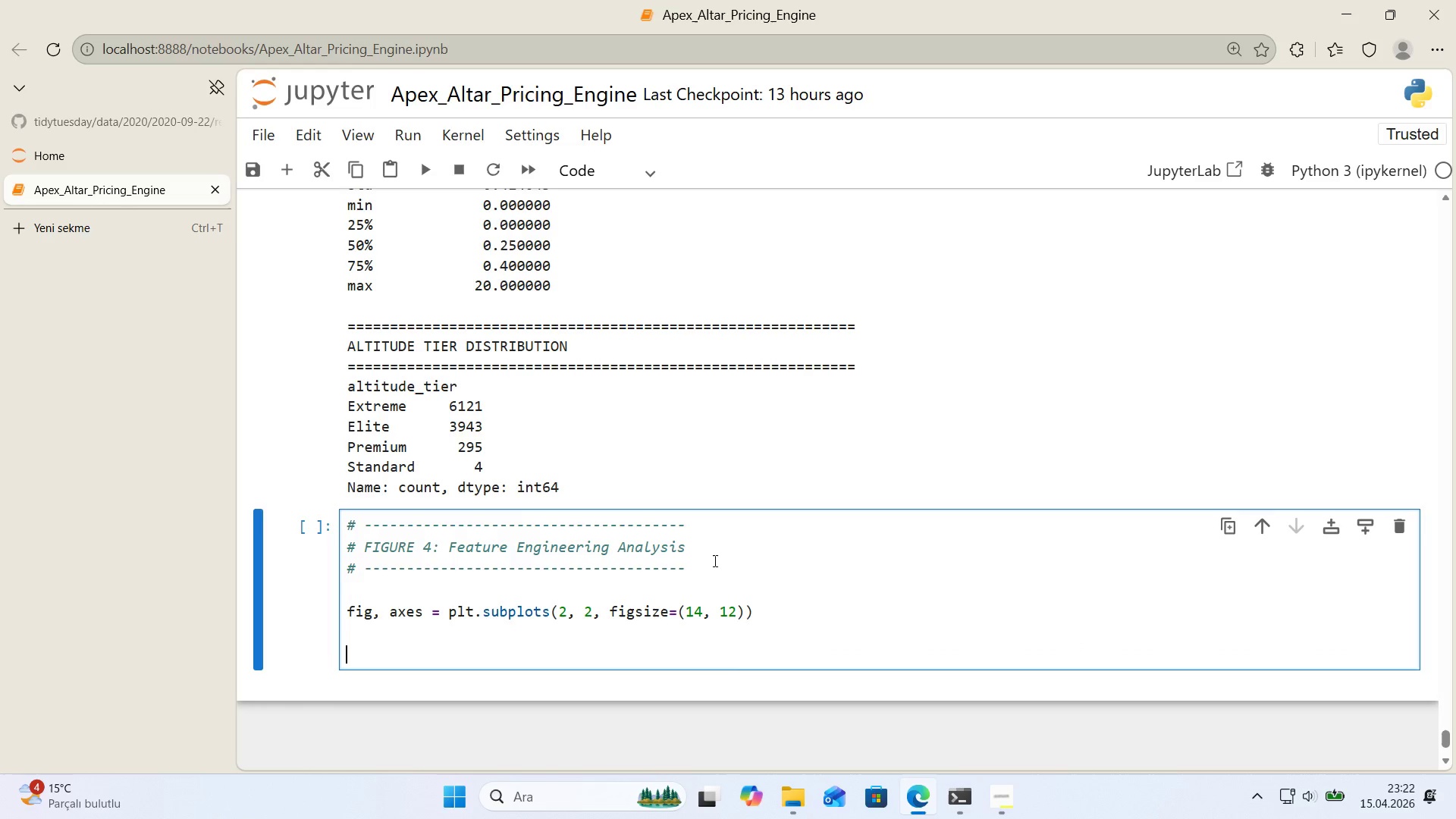 
key(Control+ControlLeft)
 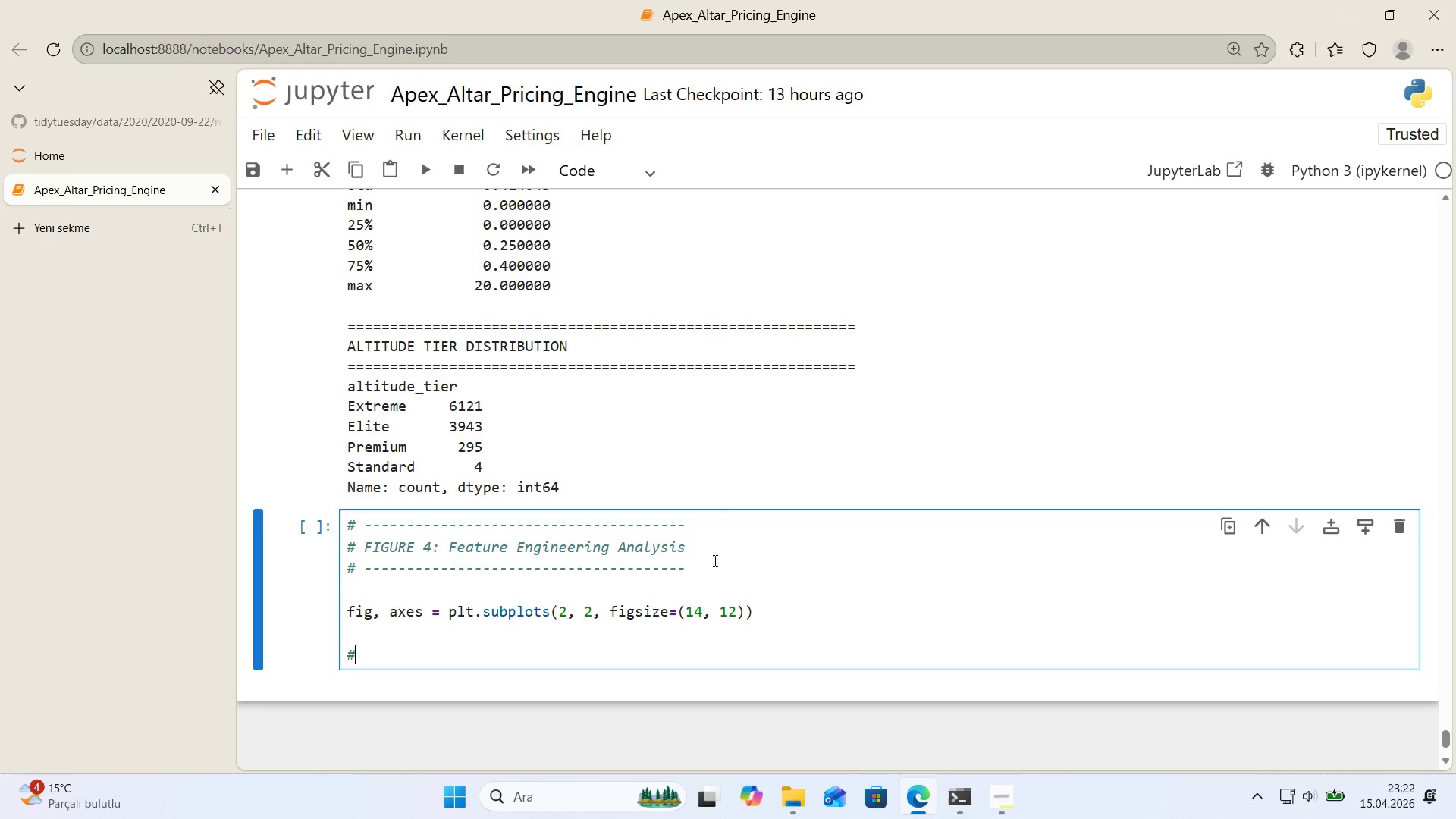 
key(Alt+Control+AltRight)
 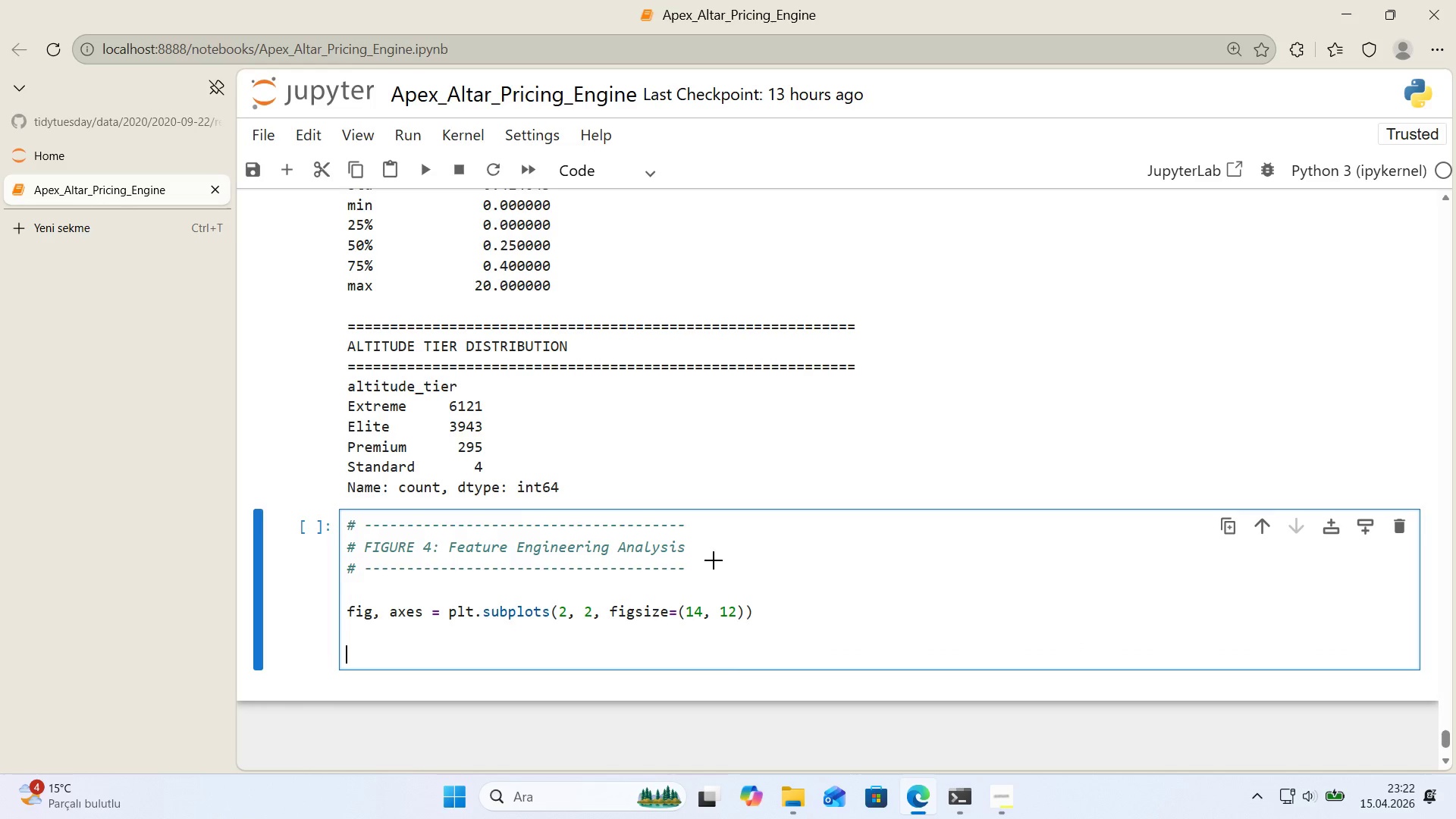 
key(Alt+Control+3)
 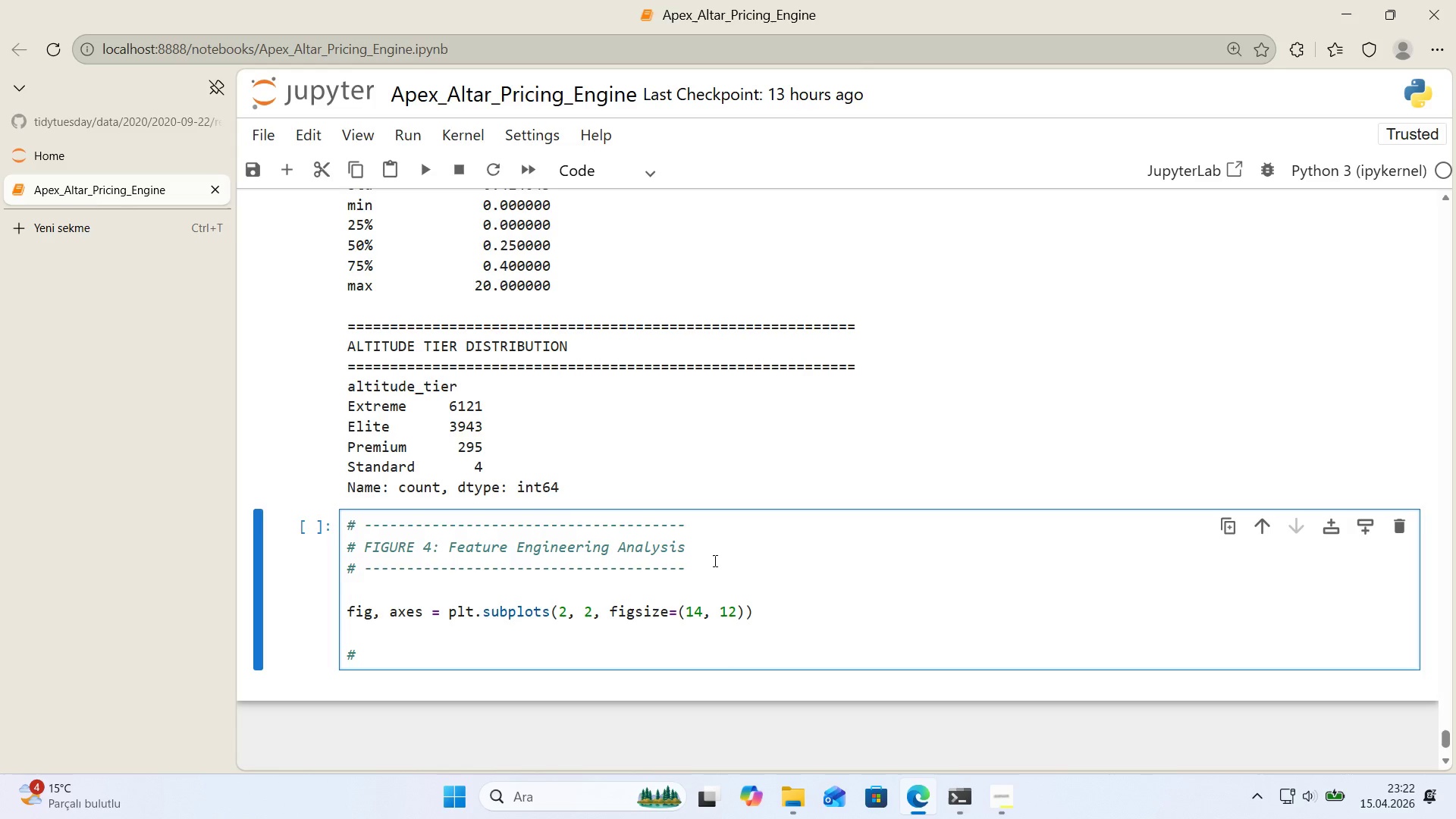 
type( LDI)
 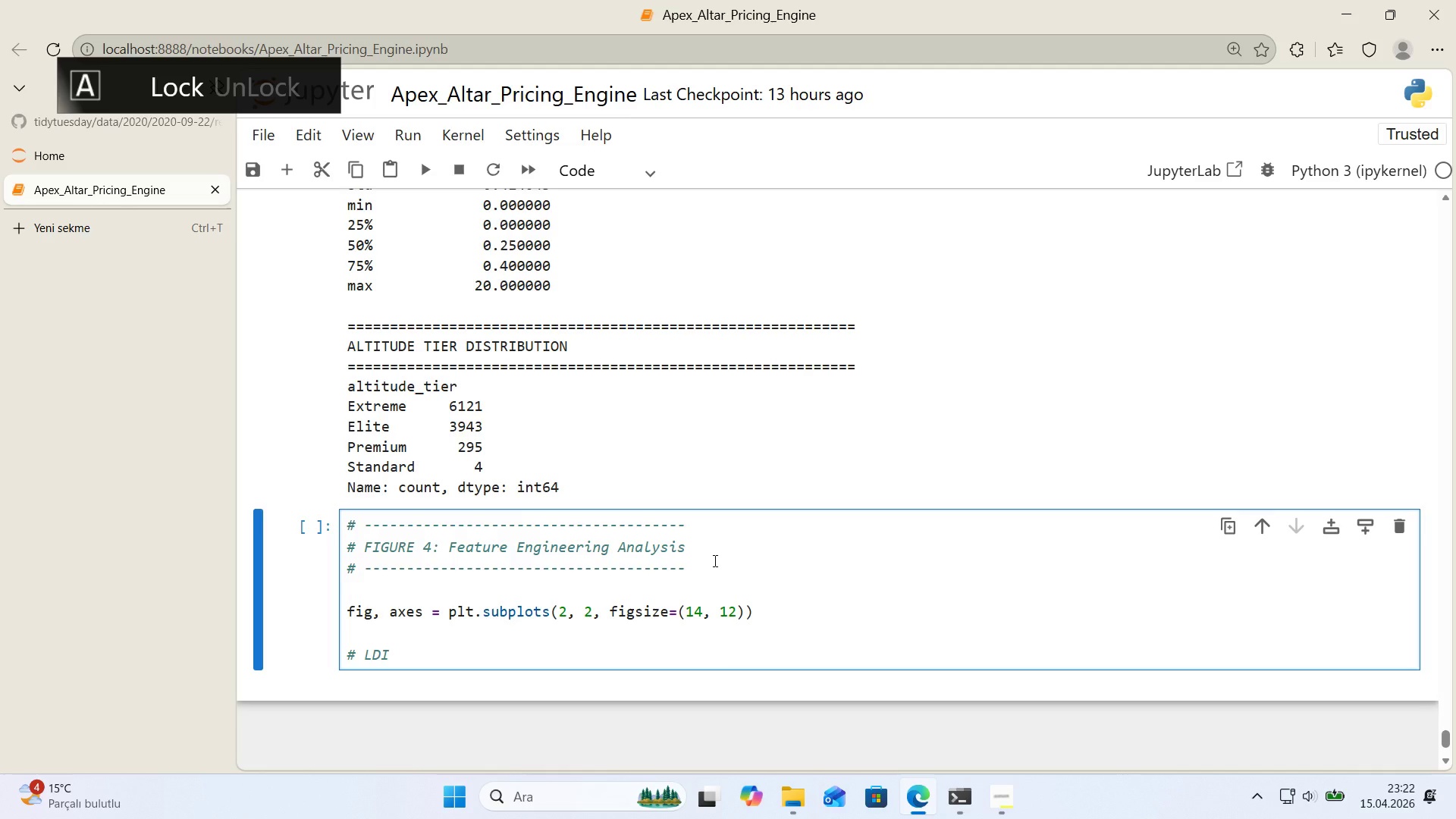 
key(ArrowLeft)
 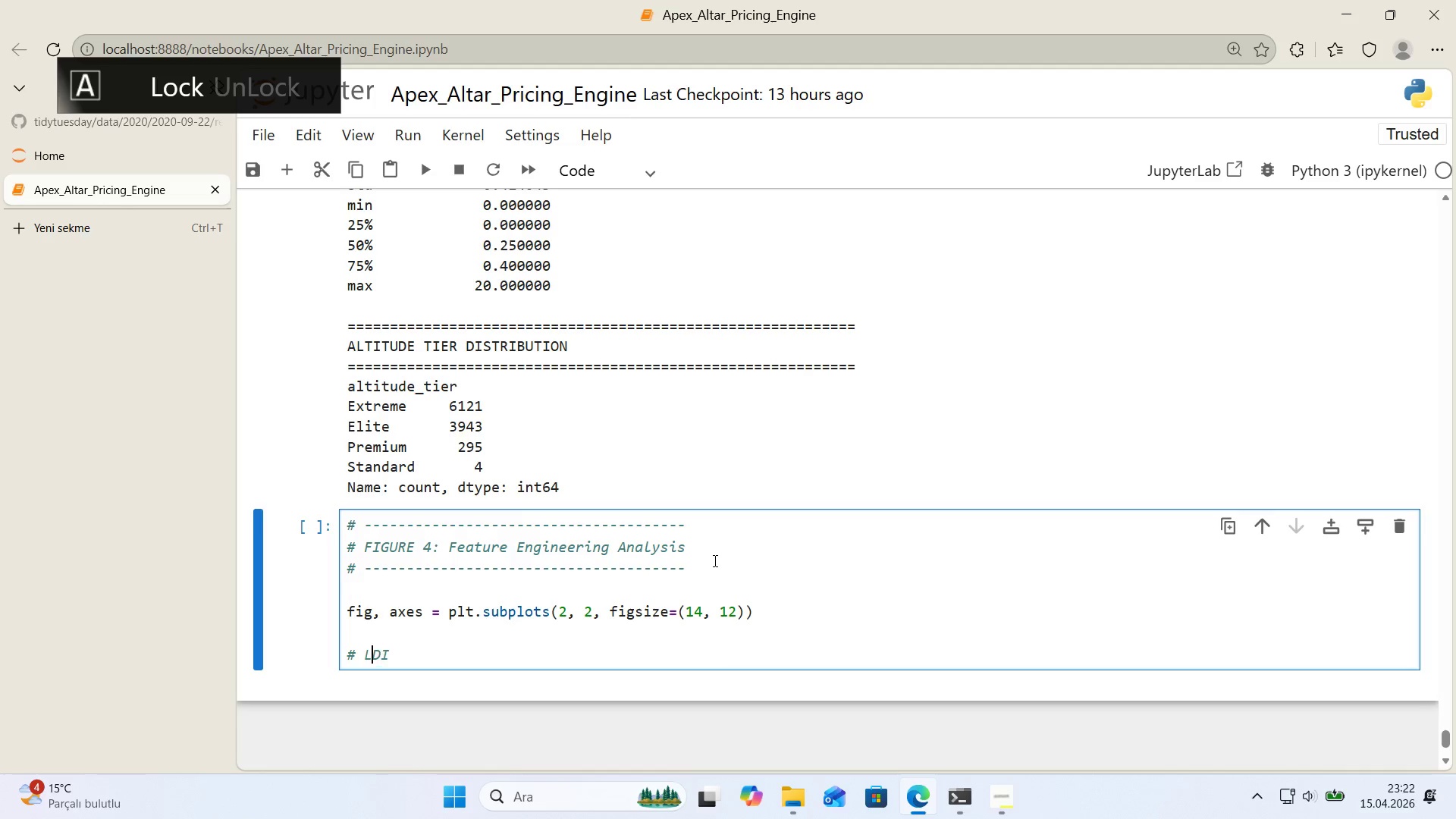 
key(ArrowLeft)
 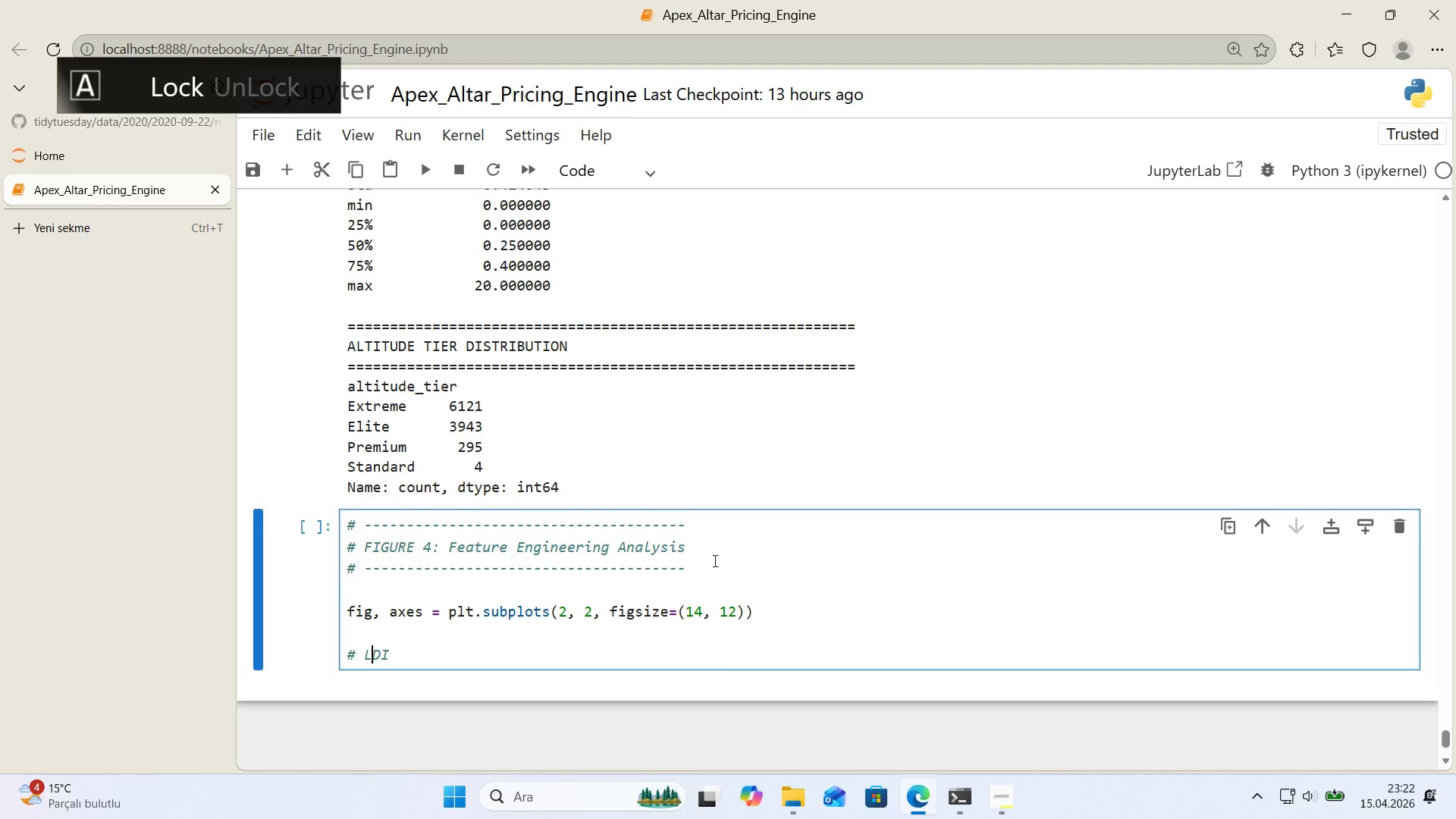 
key(ArrowLeft)
 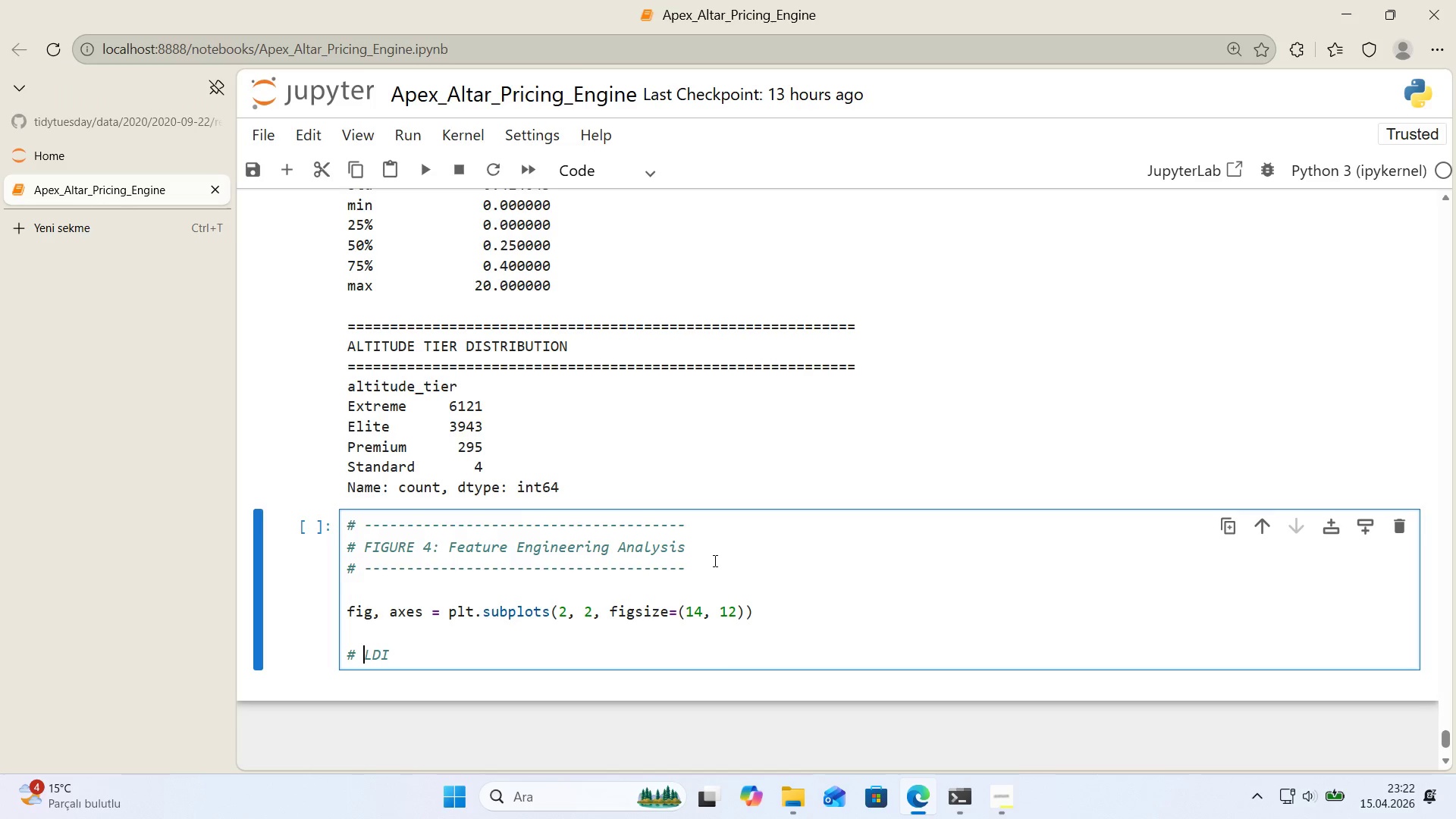 
key(Backspace)
 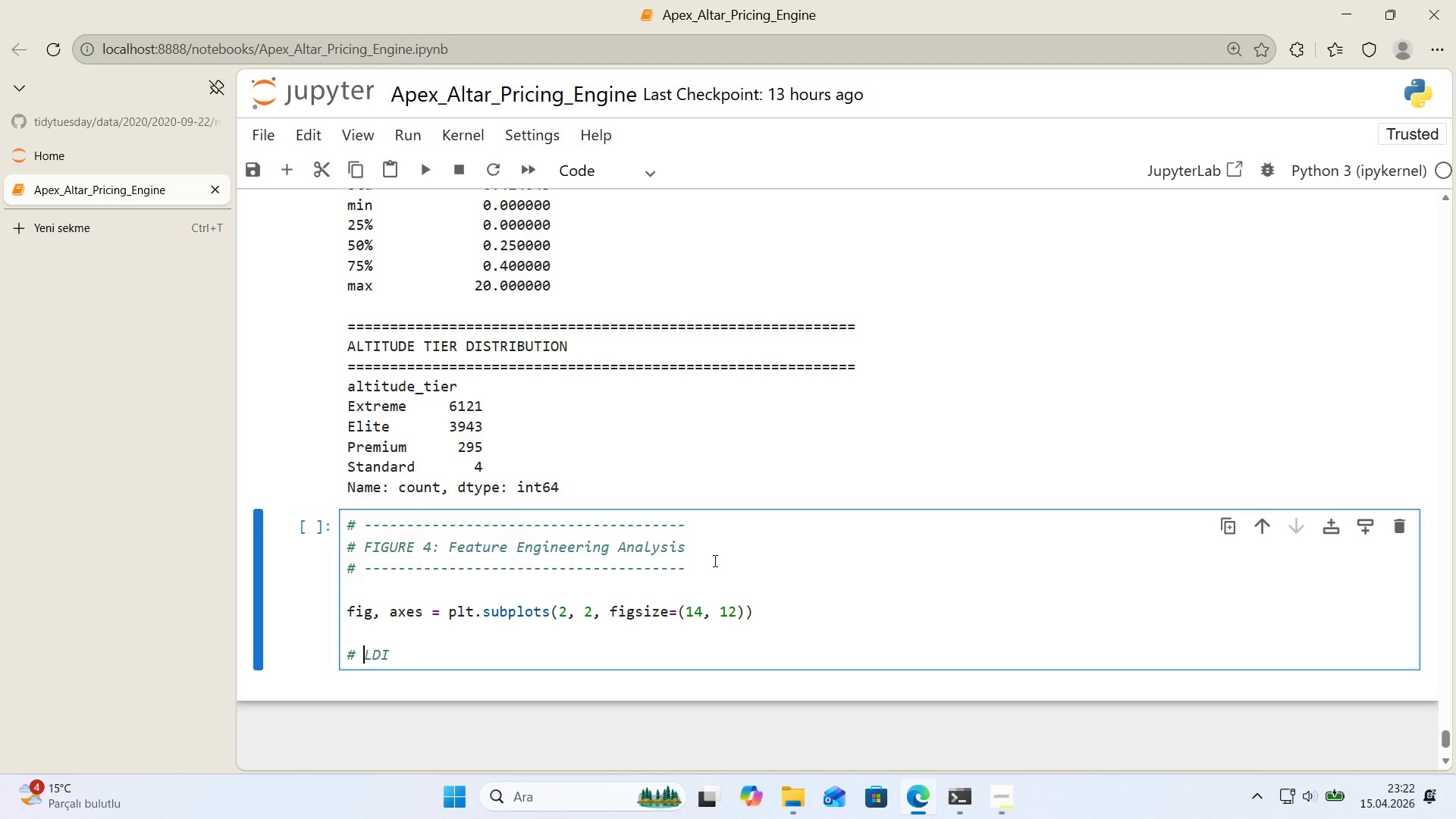 
key(Space)
 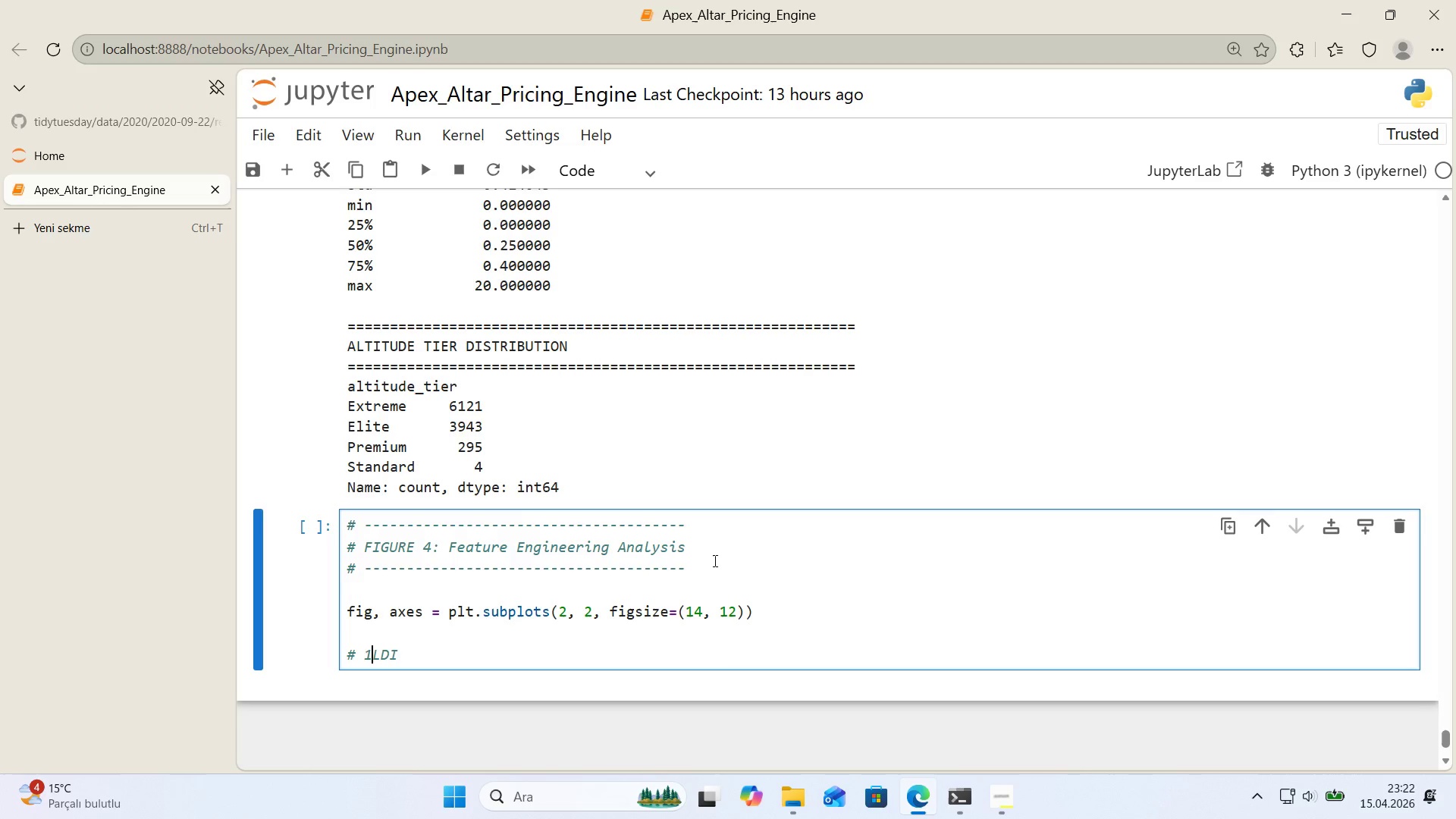 
key(1)
 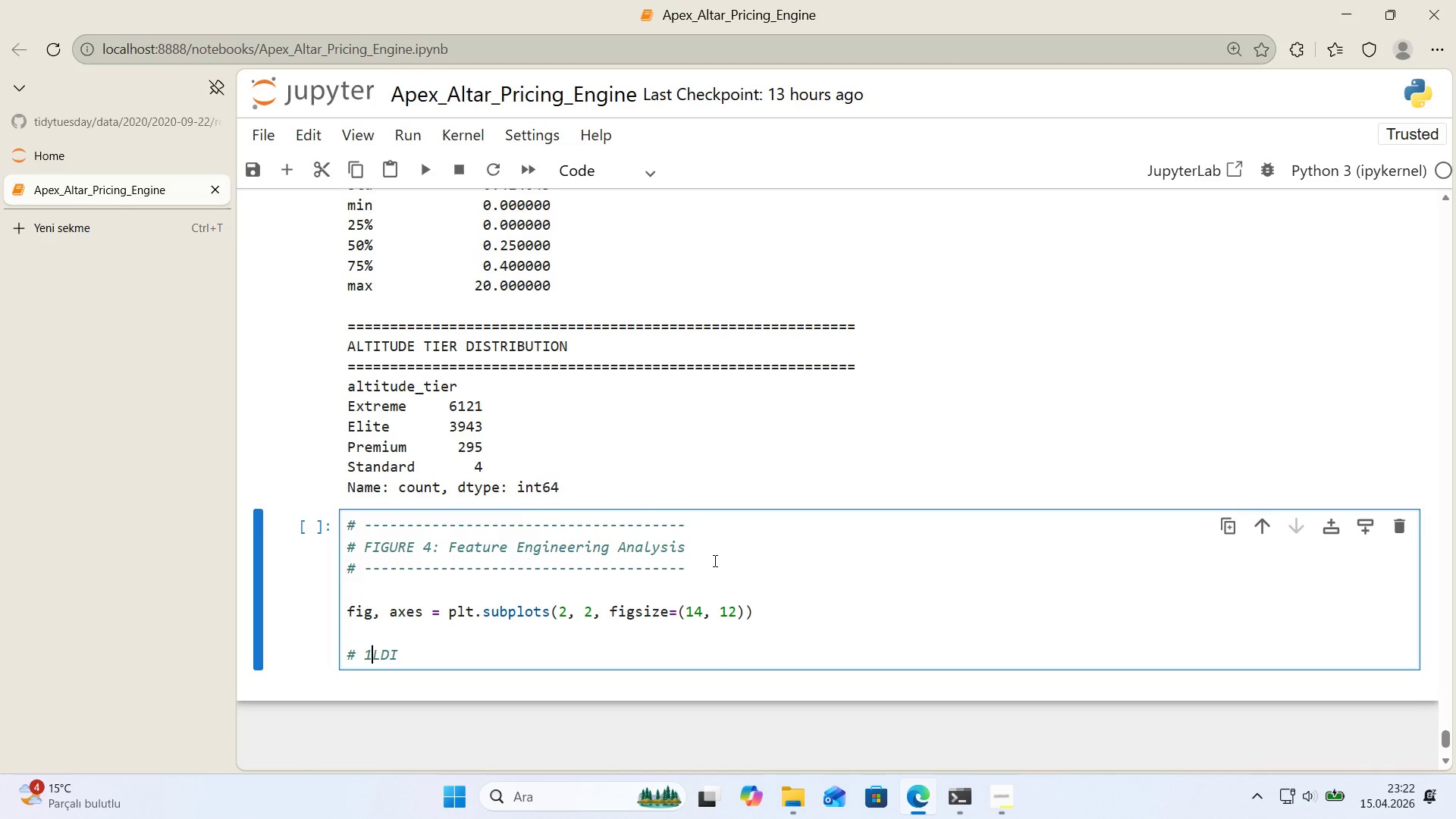 
key(Period)
 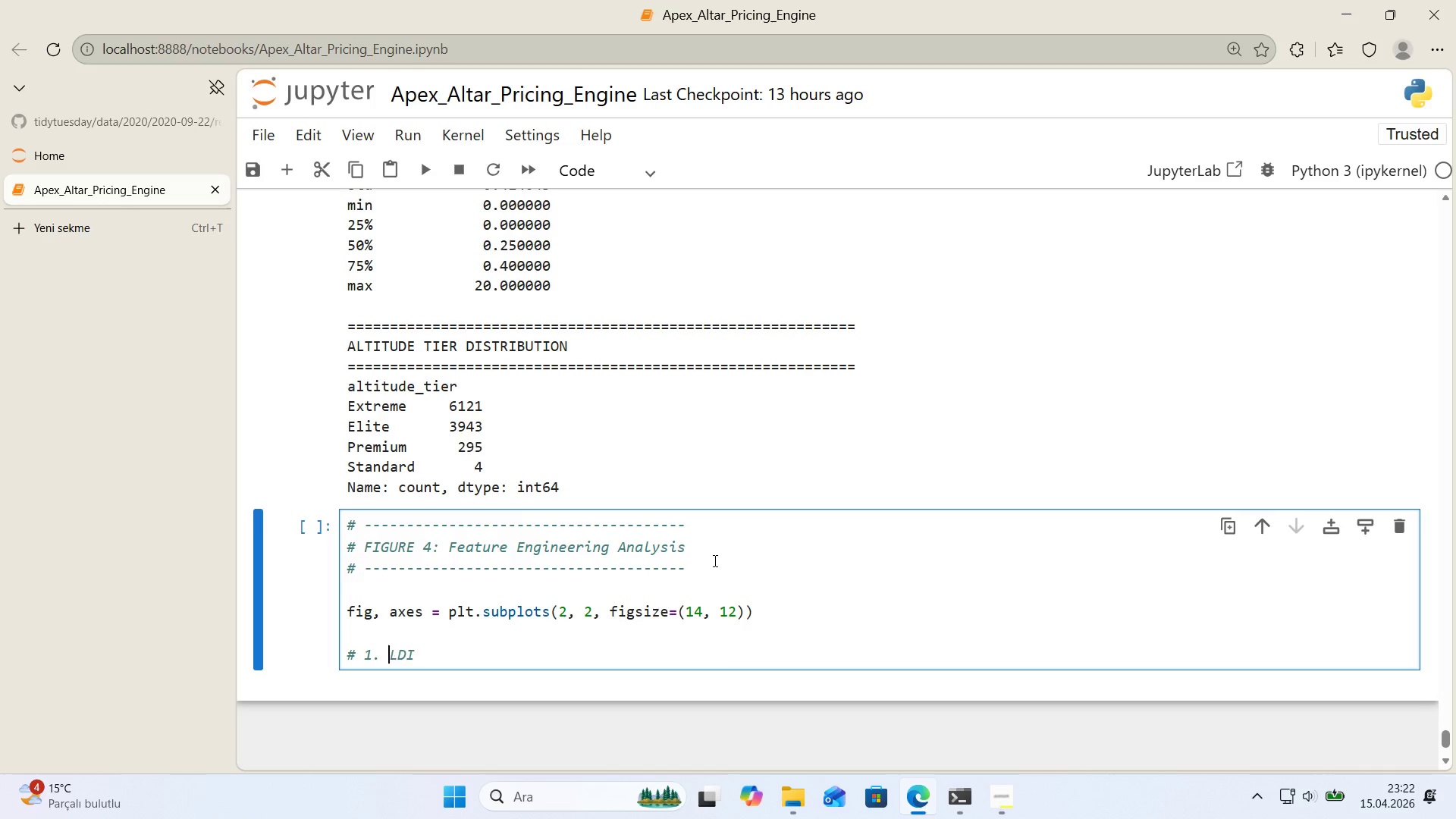 
key(Space)
 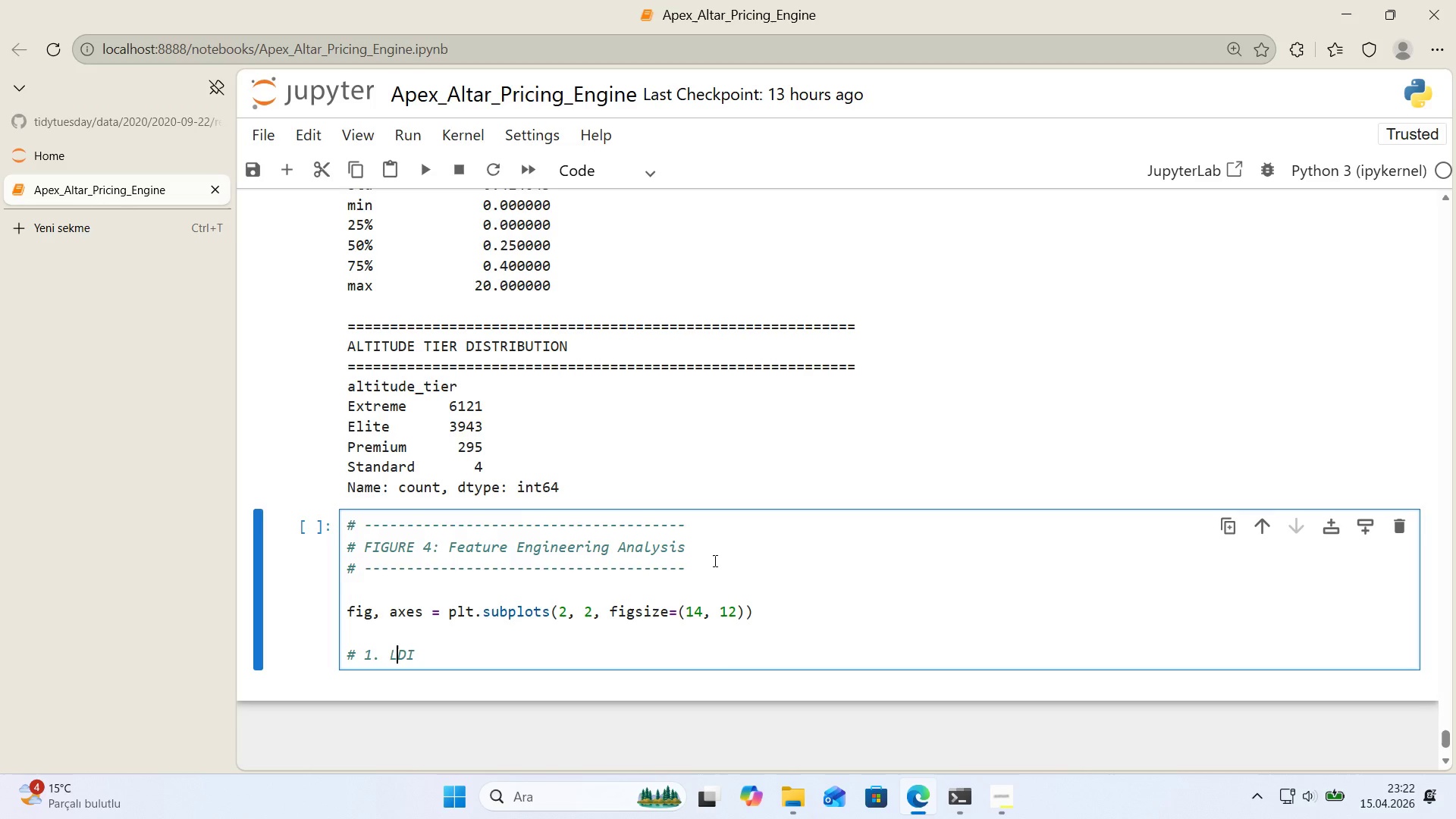 
key(ArrowRight)
 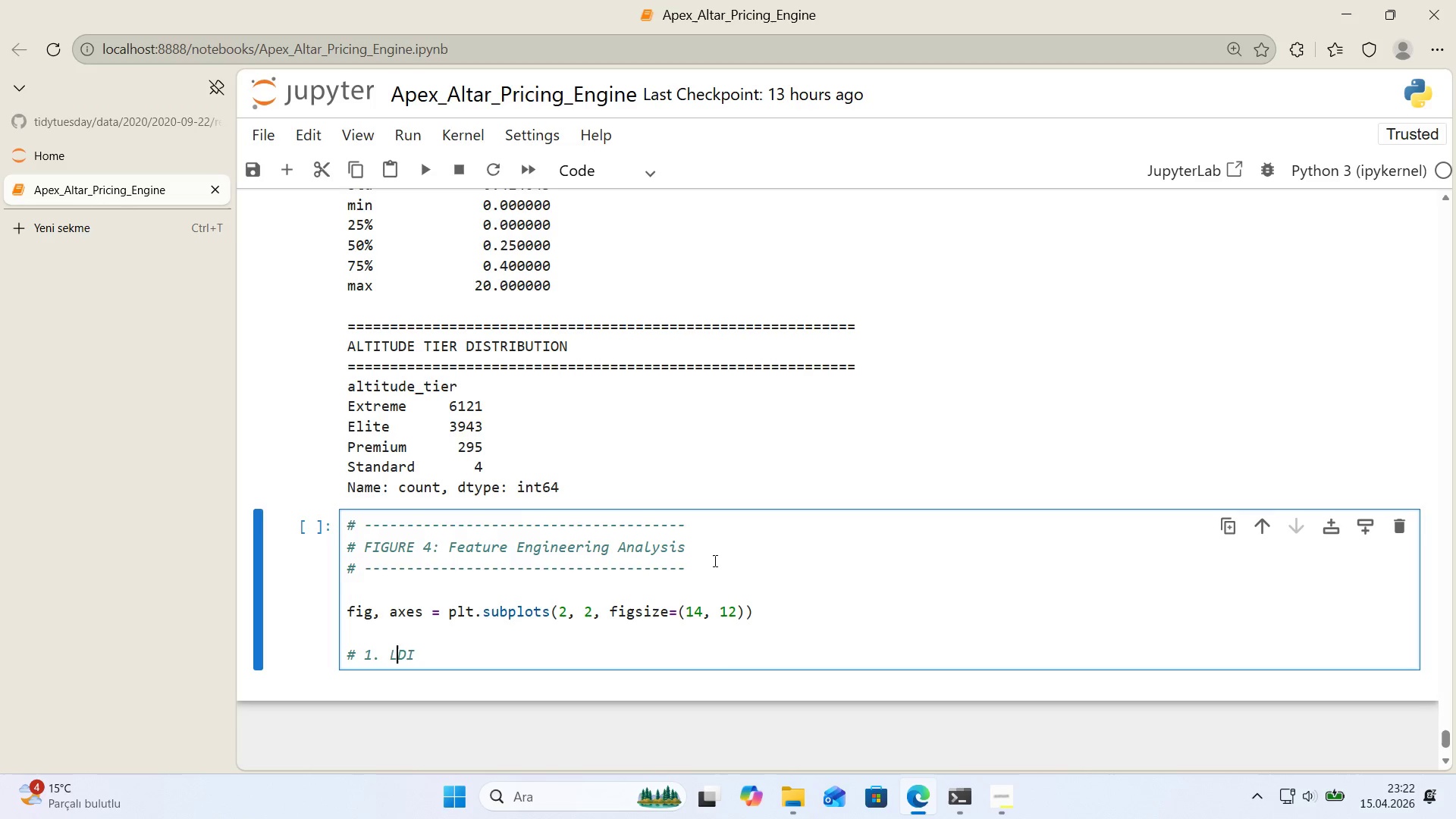 
key(ArrowRight)
 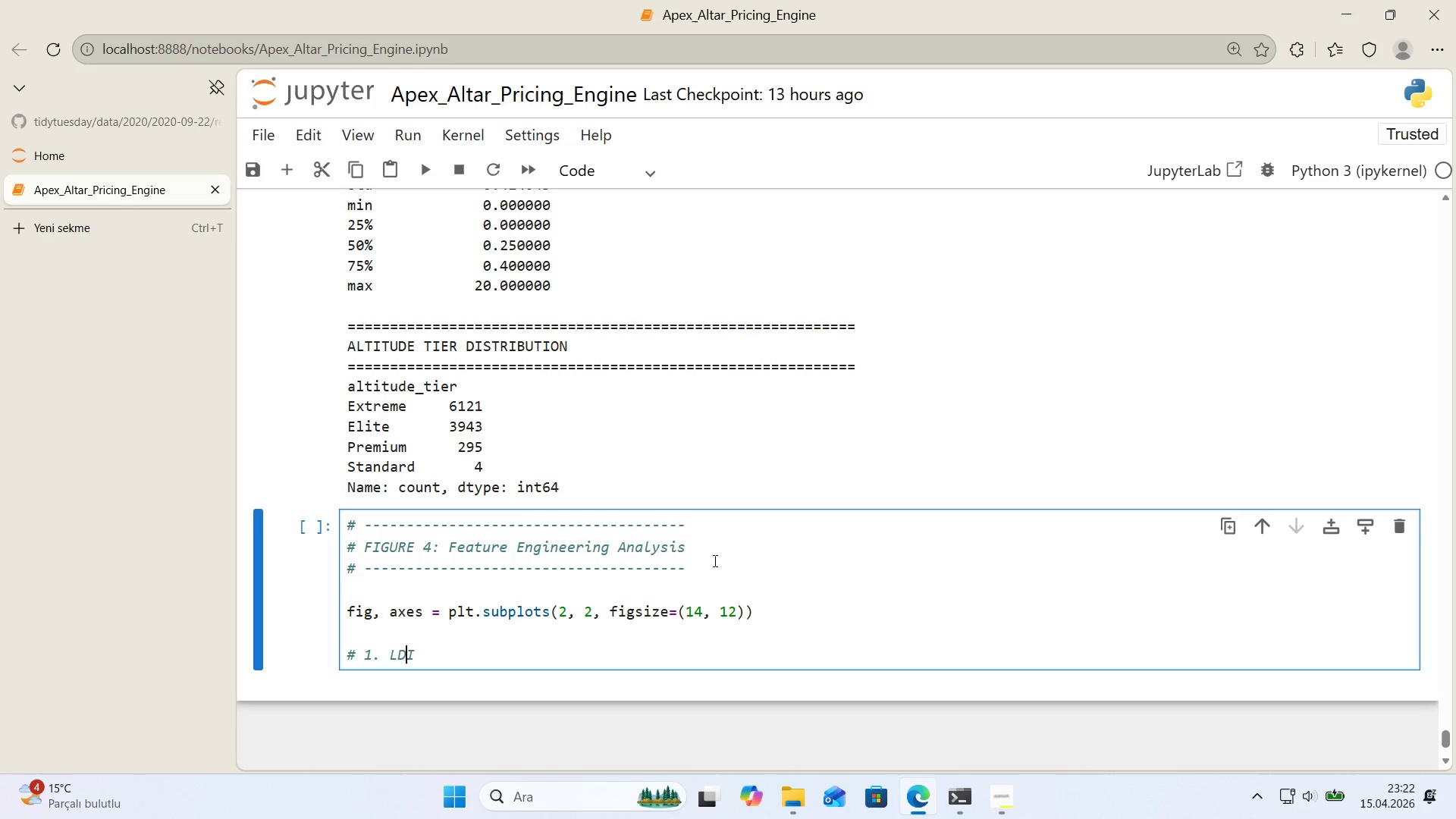 
key(ArrowRight)
 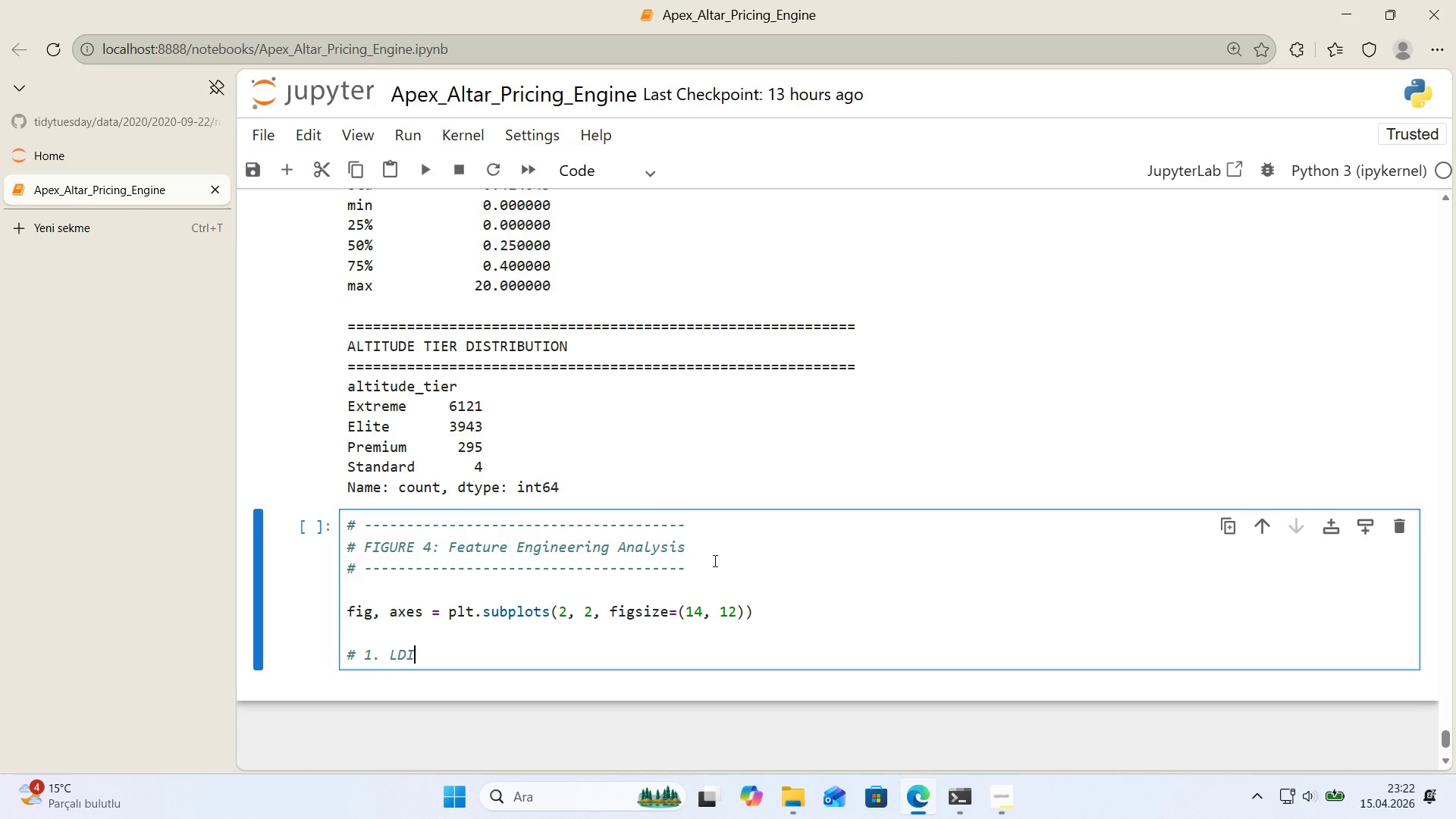 
type( vs Cost)
 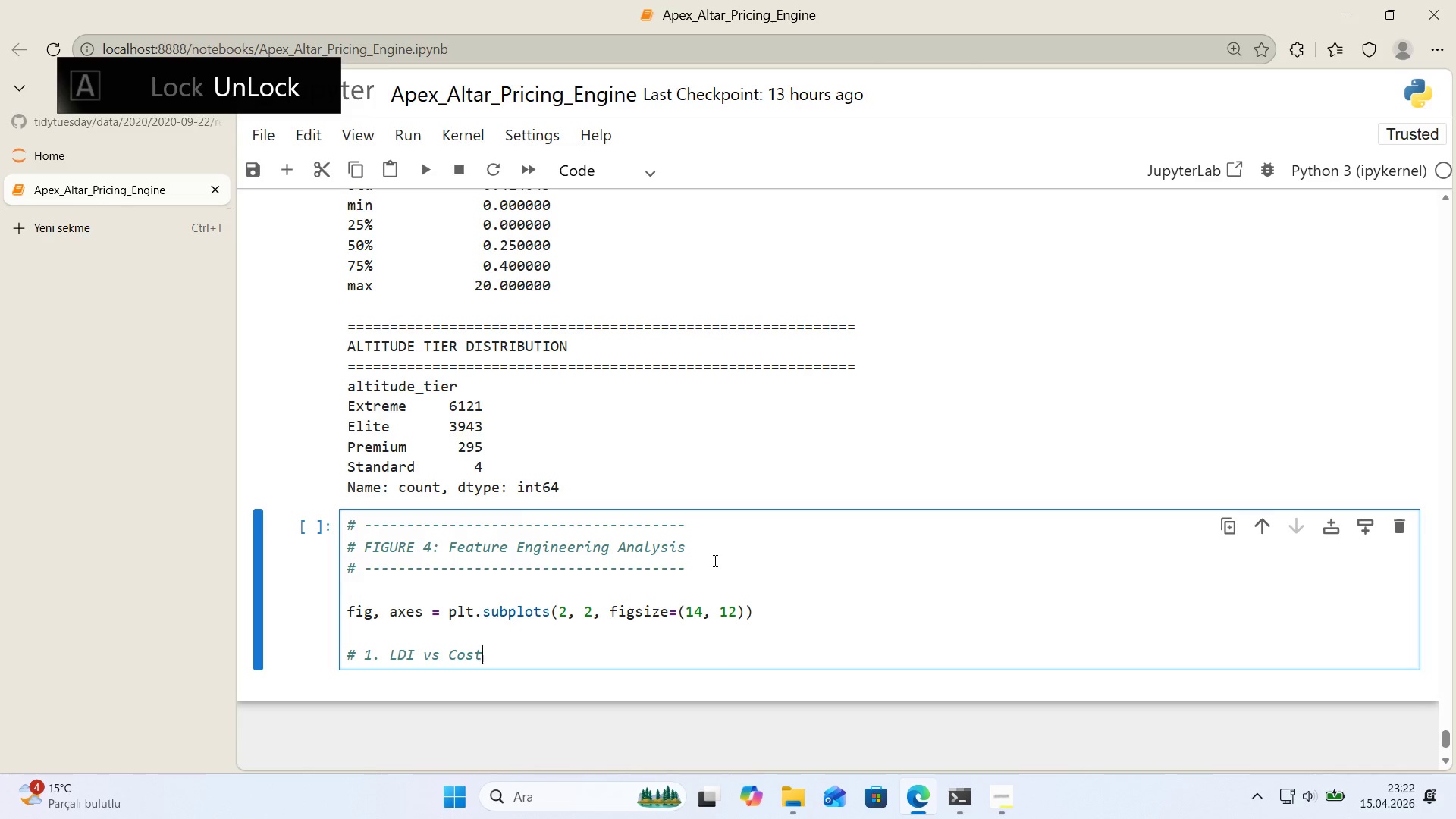 
key(Enter)
 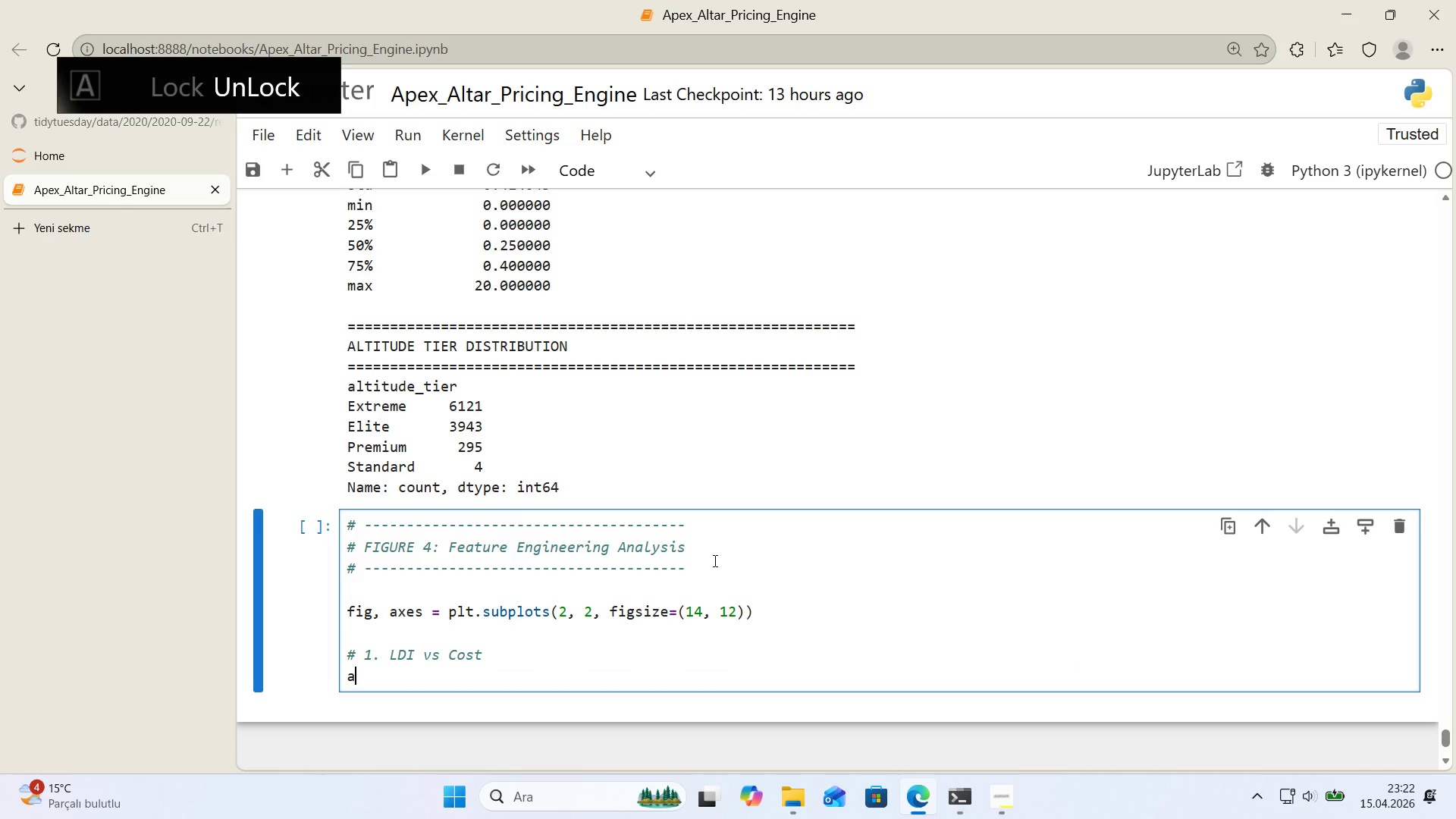 
type(ax1 ) axes)
 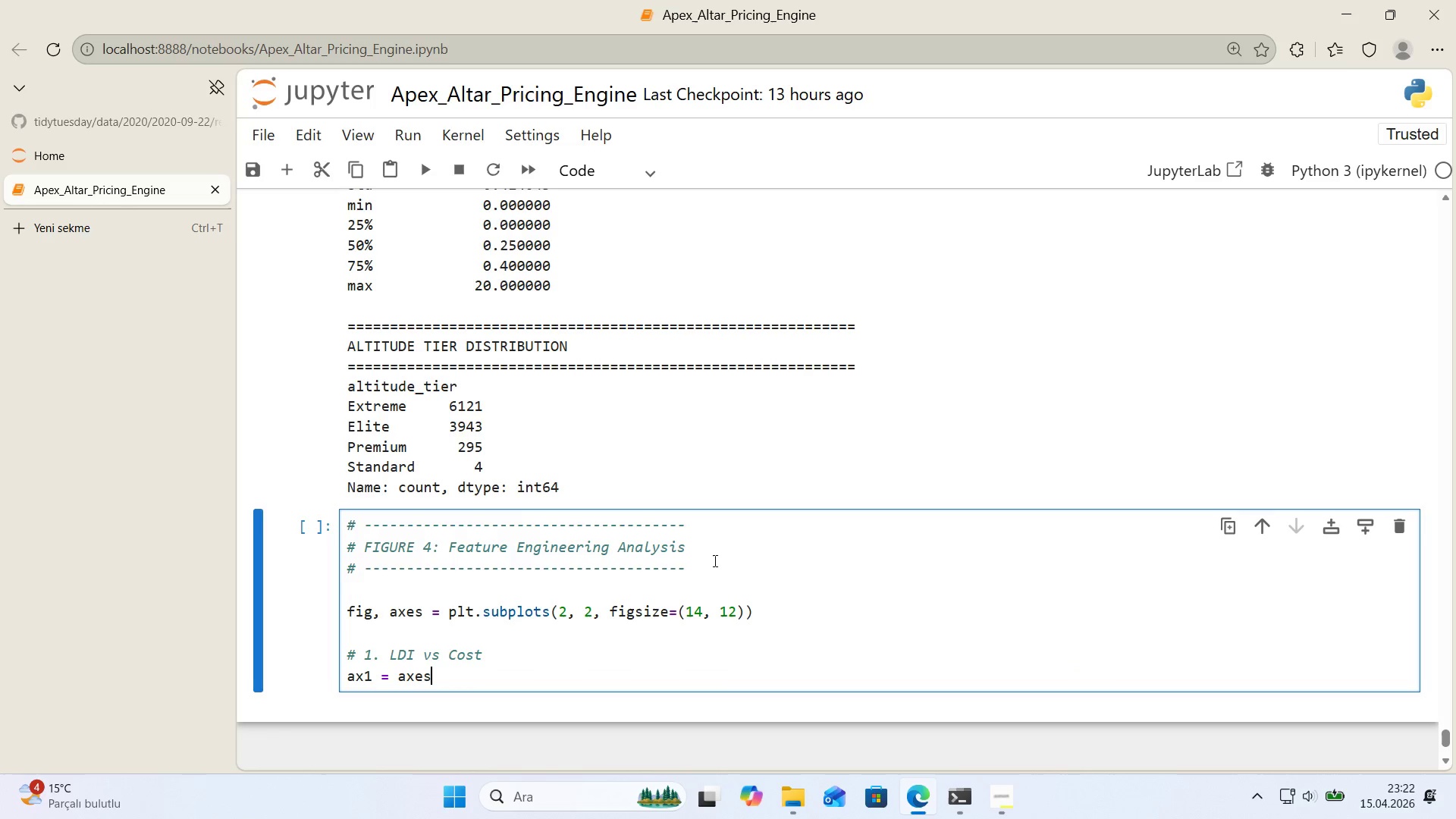 
key(Alt+Control+8)
 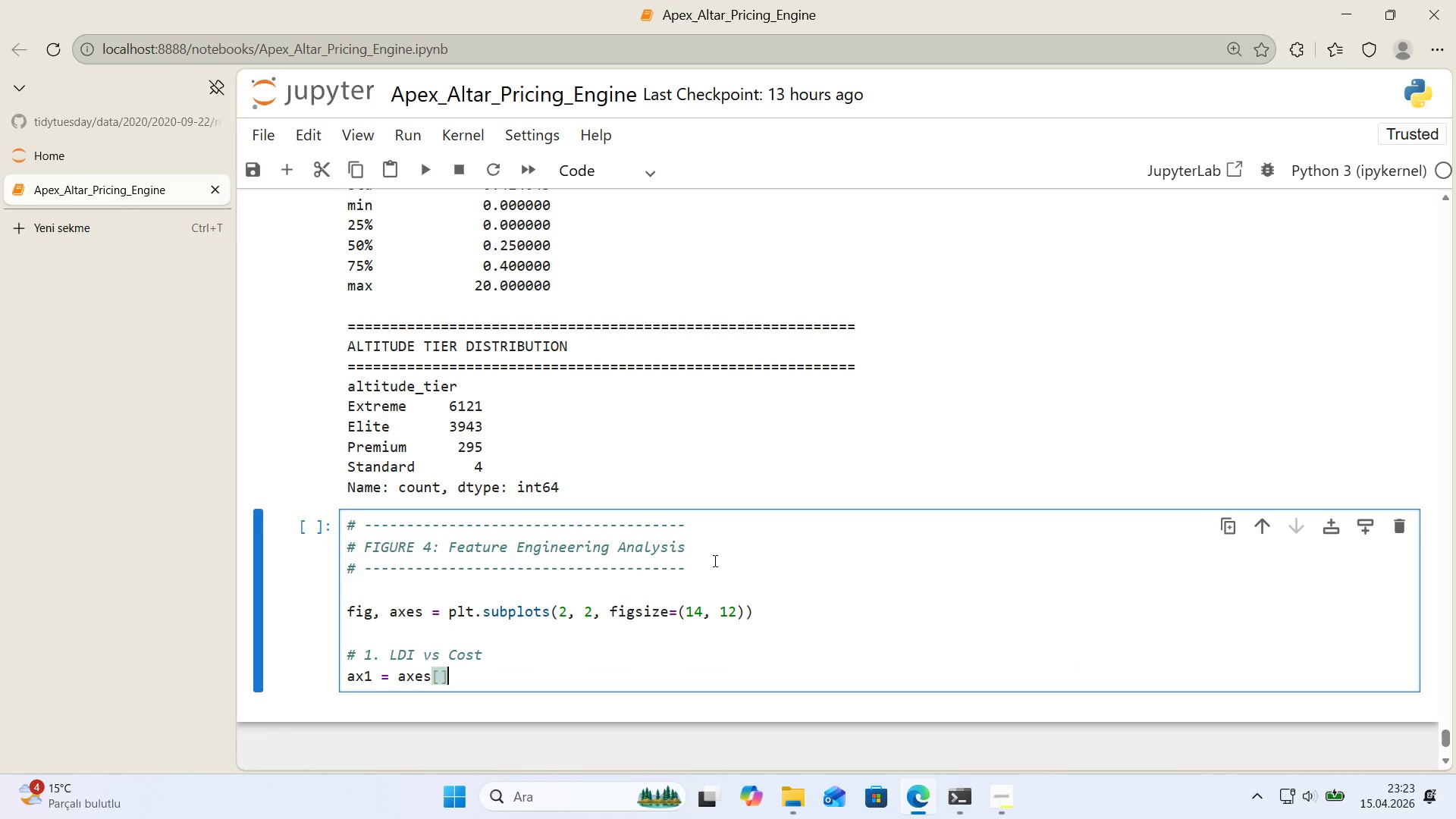 
key(Alt+Control+9)
 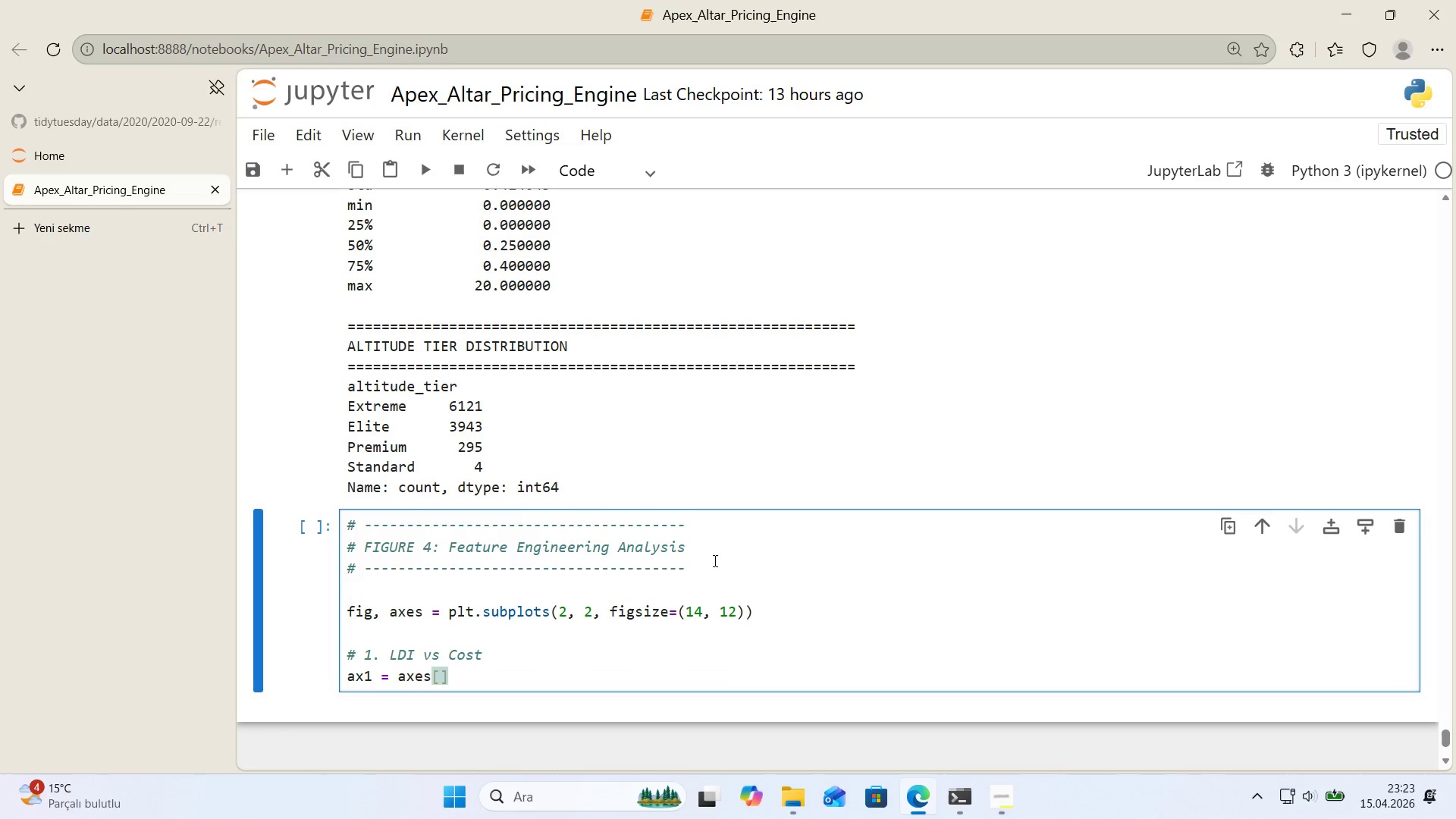 
key(ArrowLeft)
 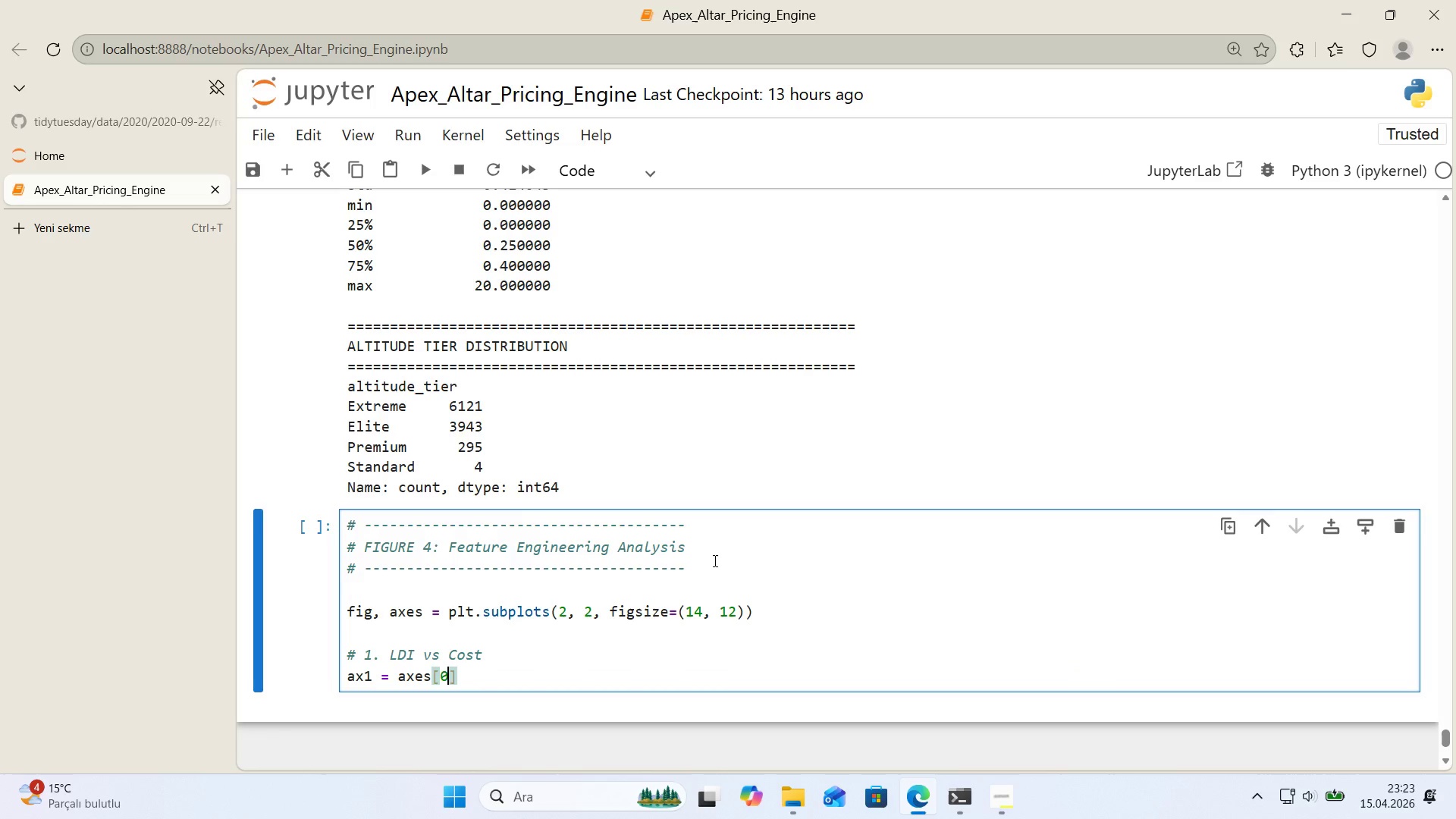 
key(Numpad0)
 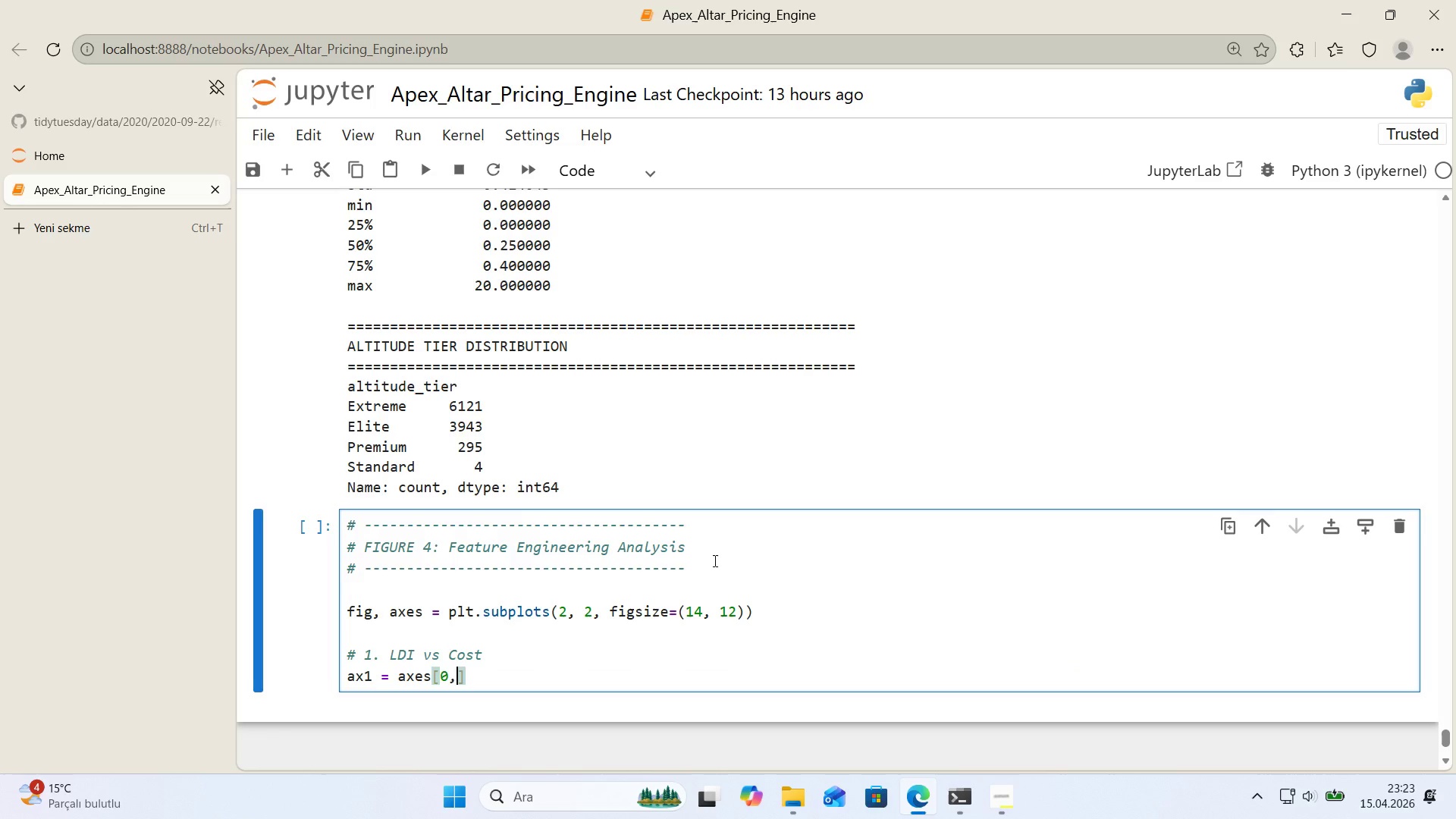 
key(Comma)
 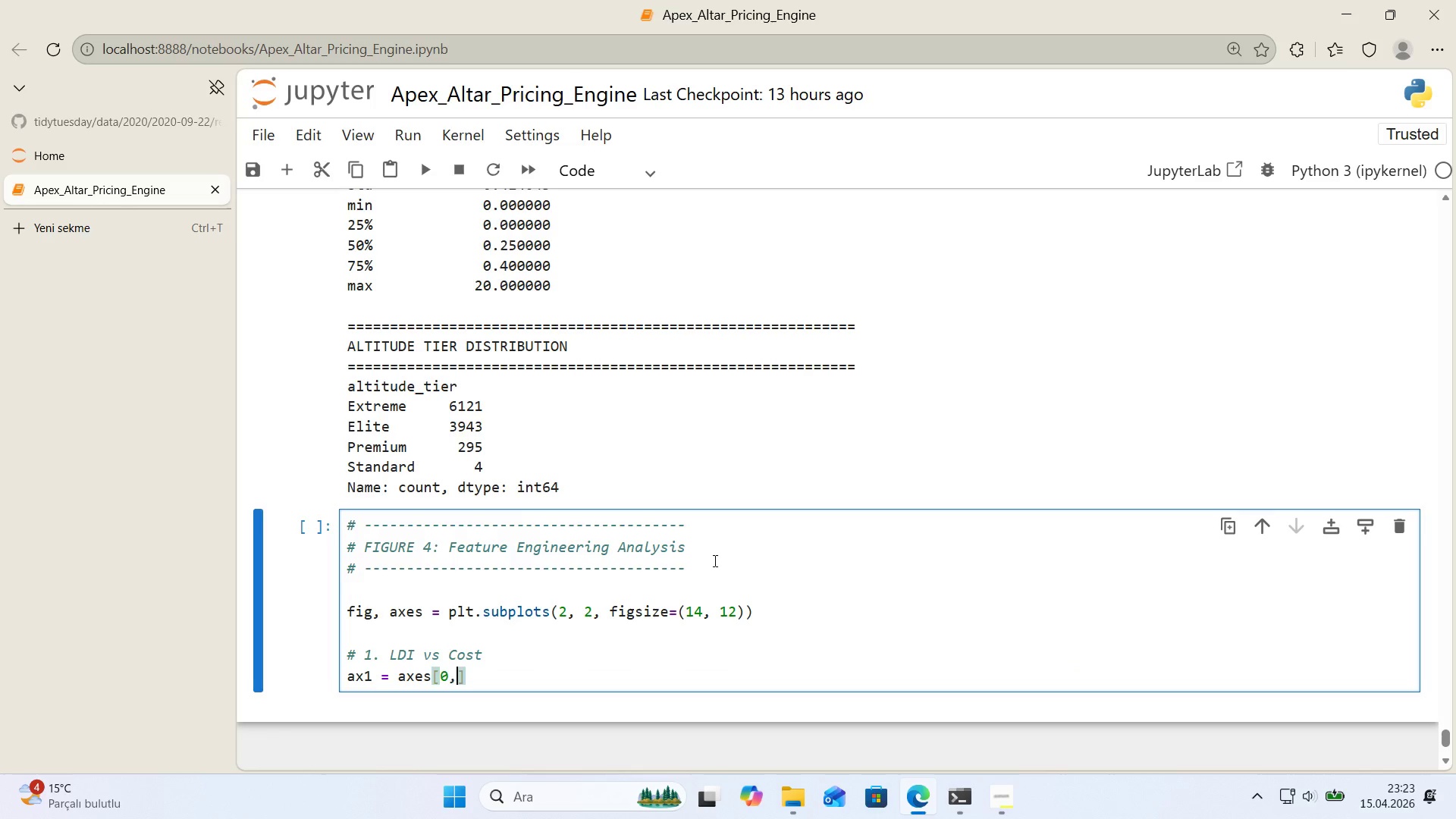 
key(Space)
 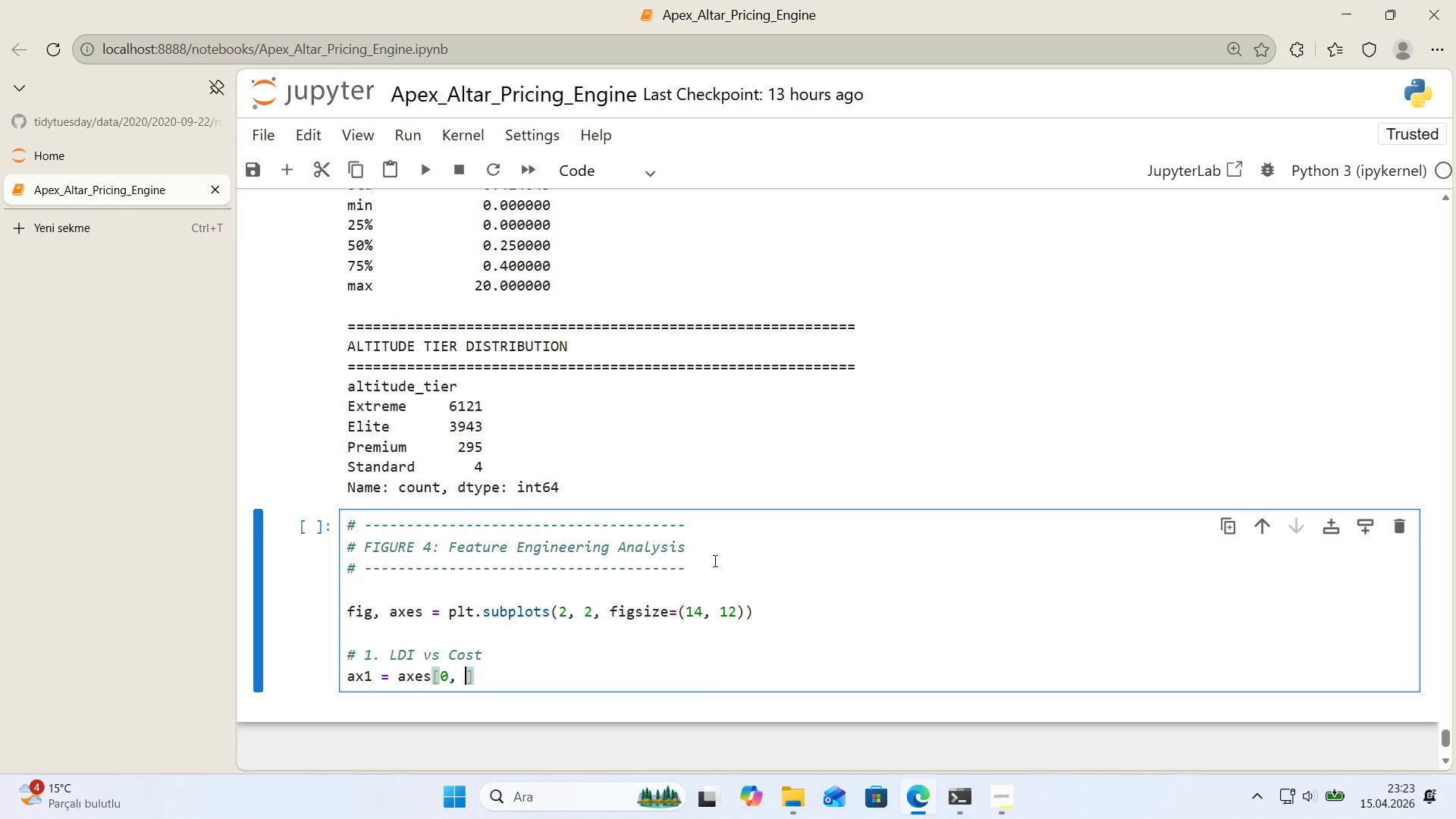 
key(Numpad0)
 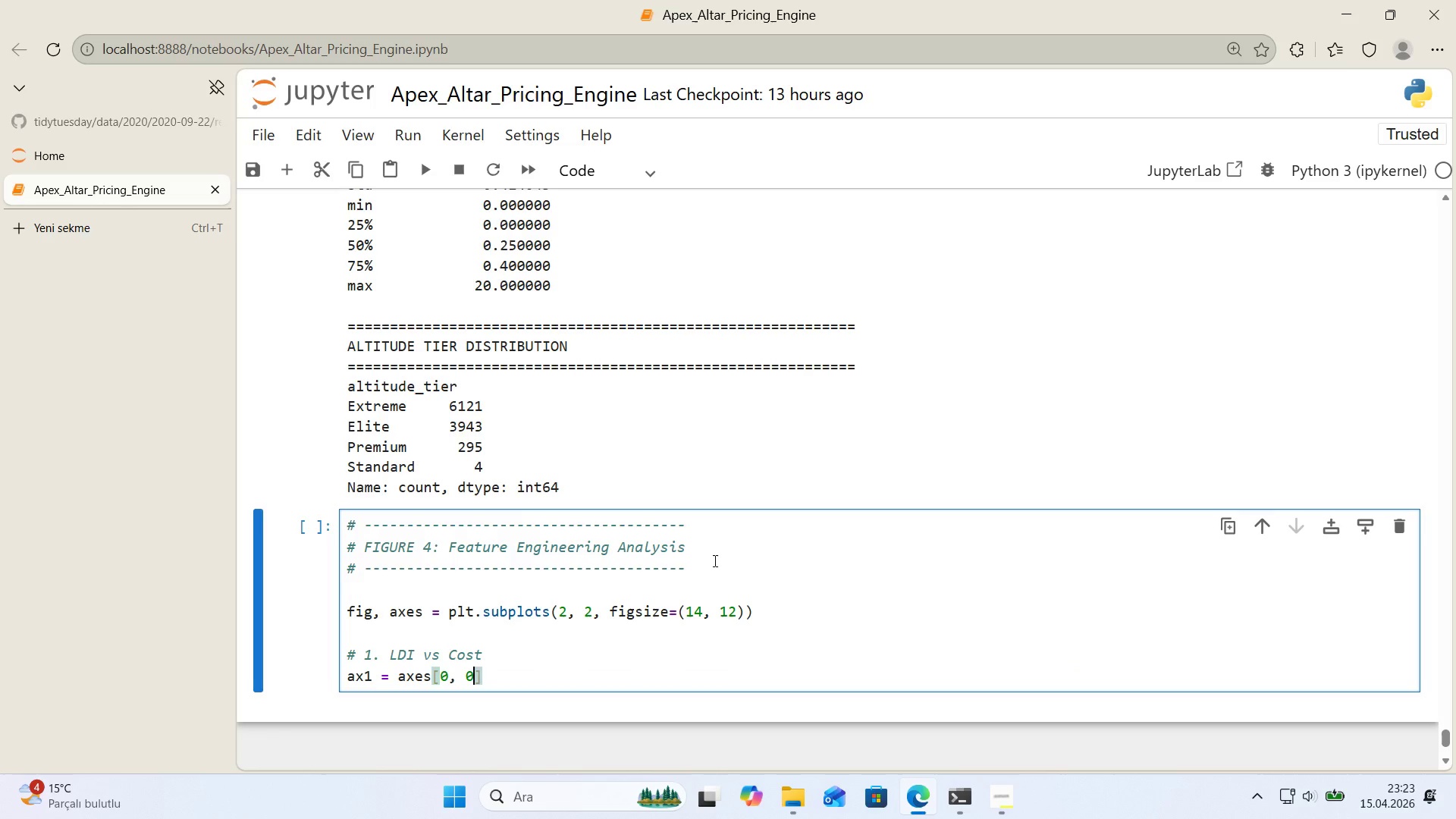 
key(ArrowRight)
 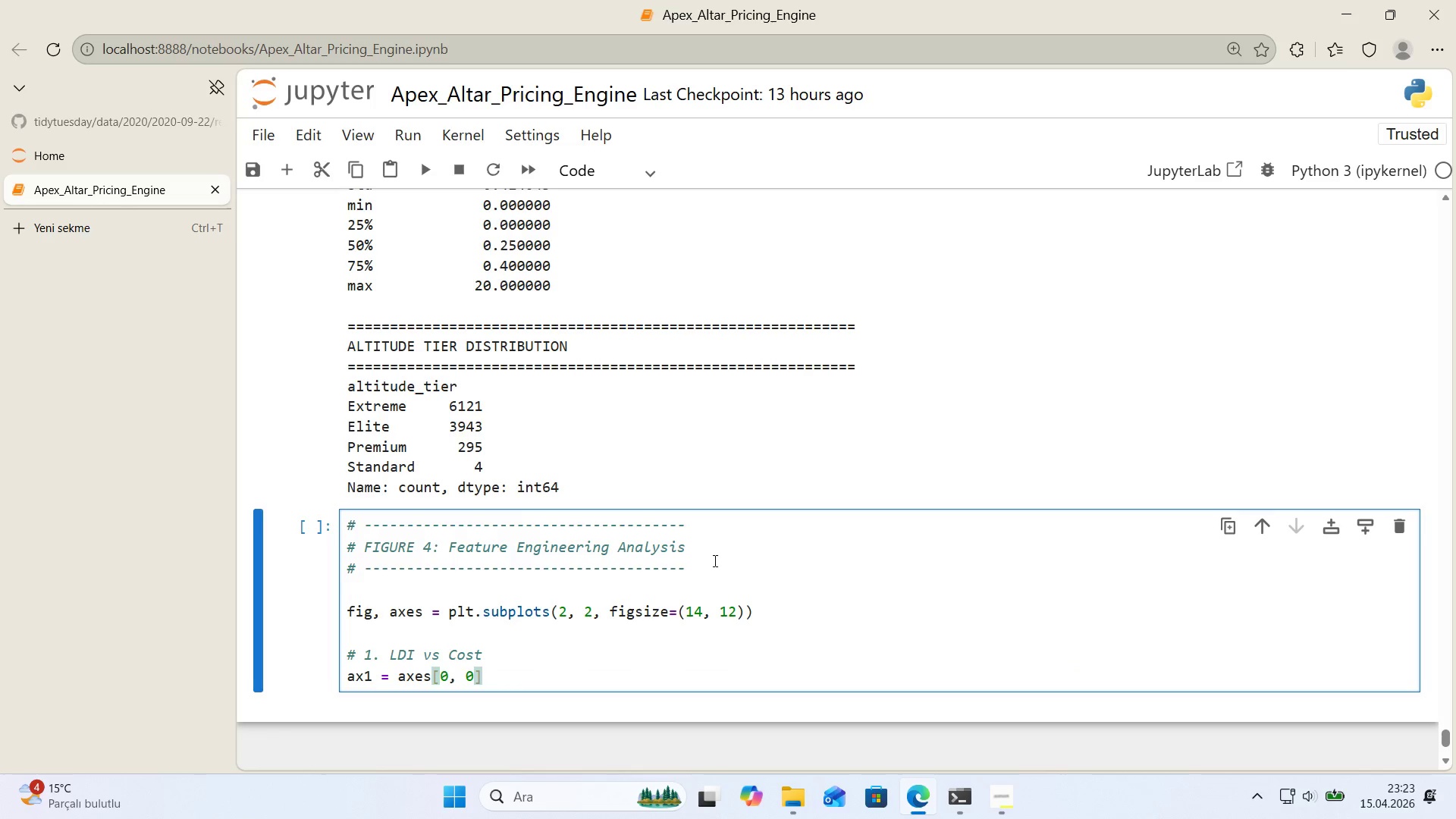 
key(Enter)
 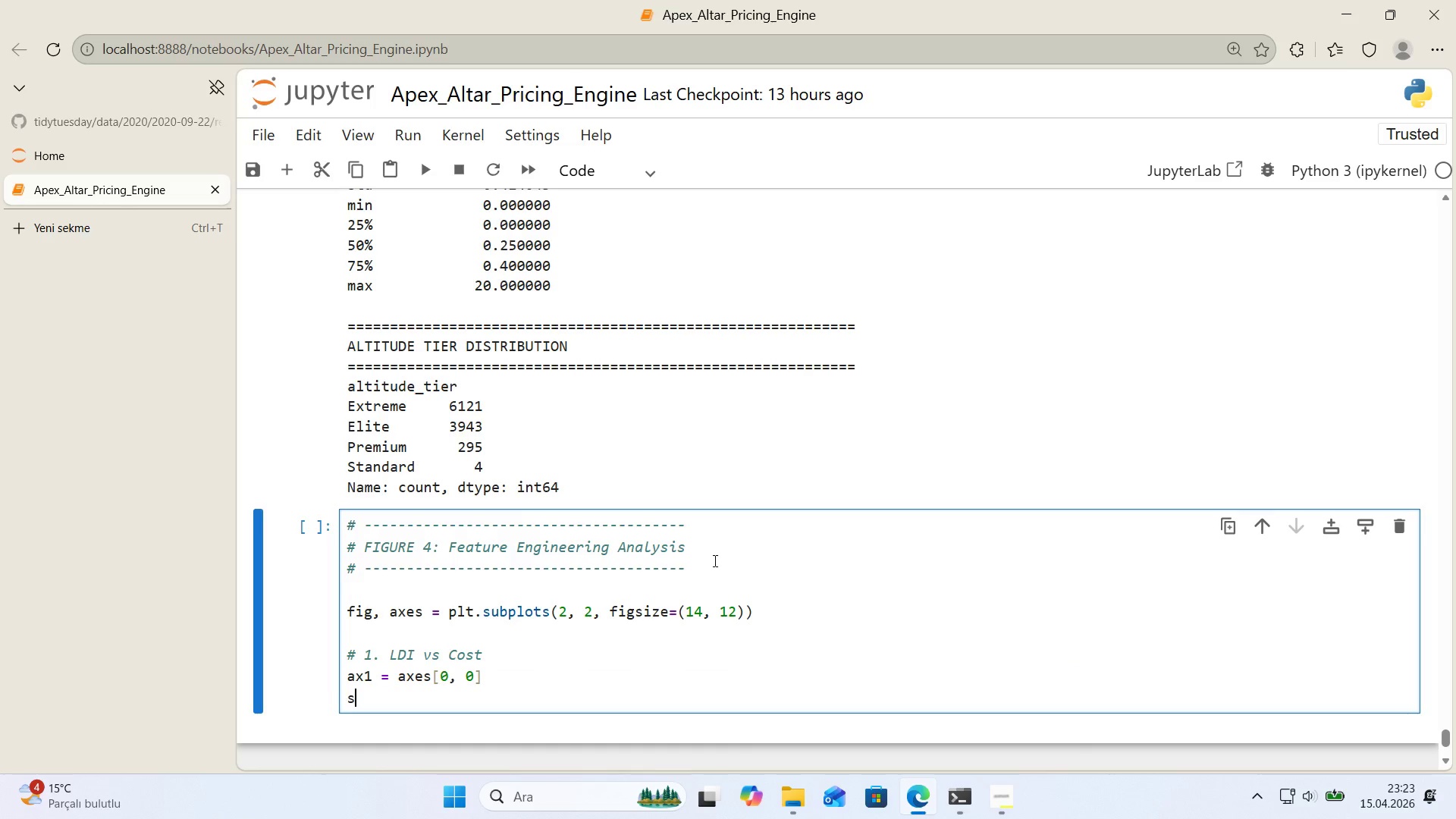 
type(scatter ) ax1.scatter*()
 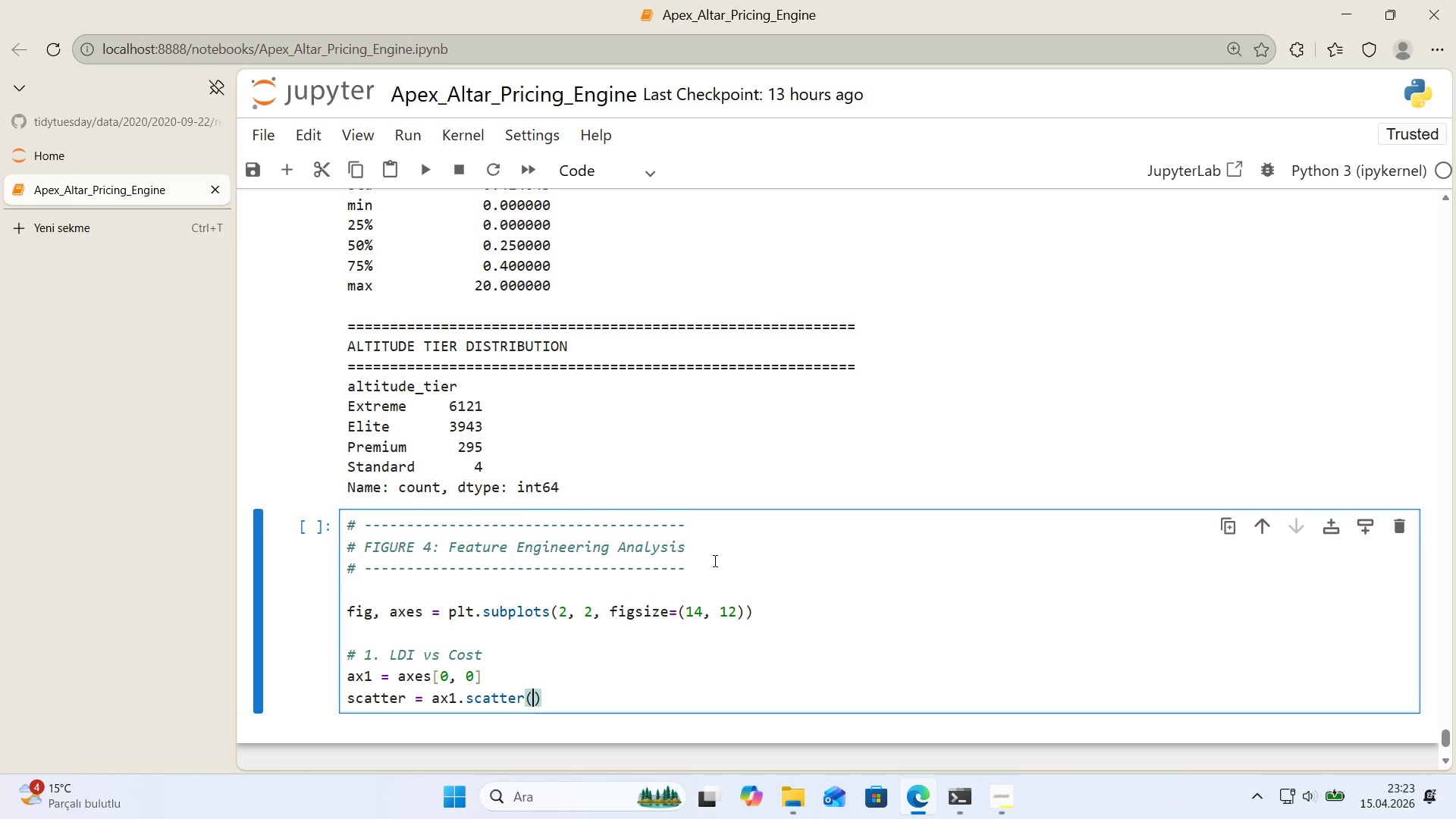 
 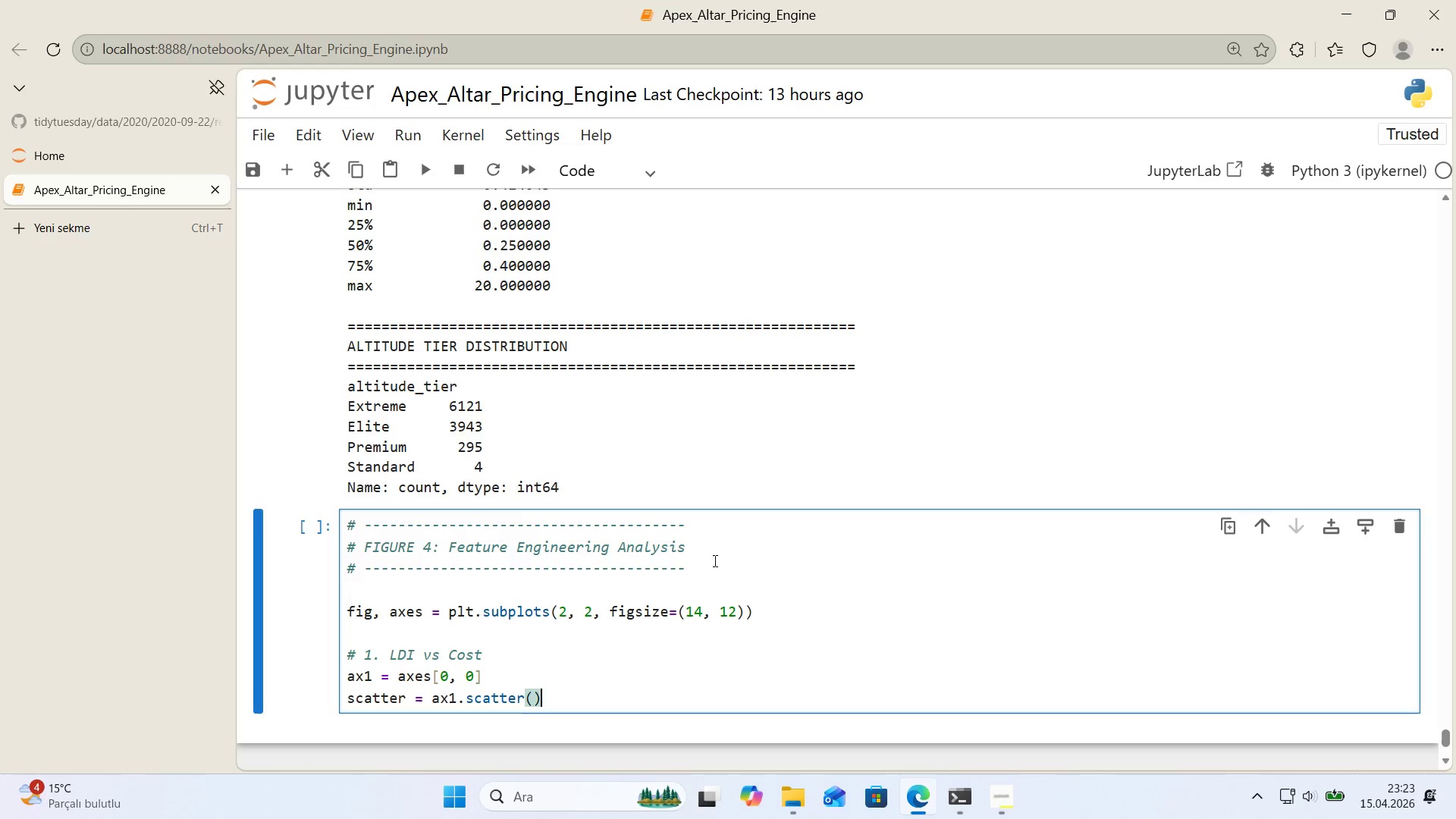 
key(ArrowLeft)
 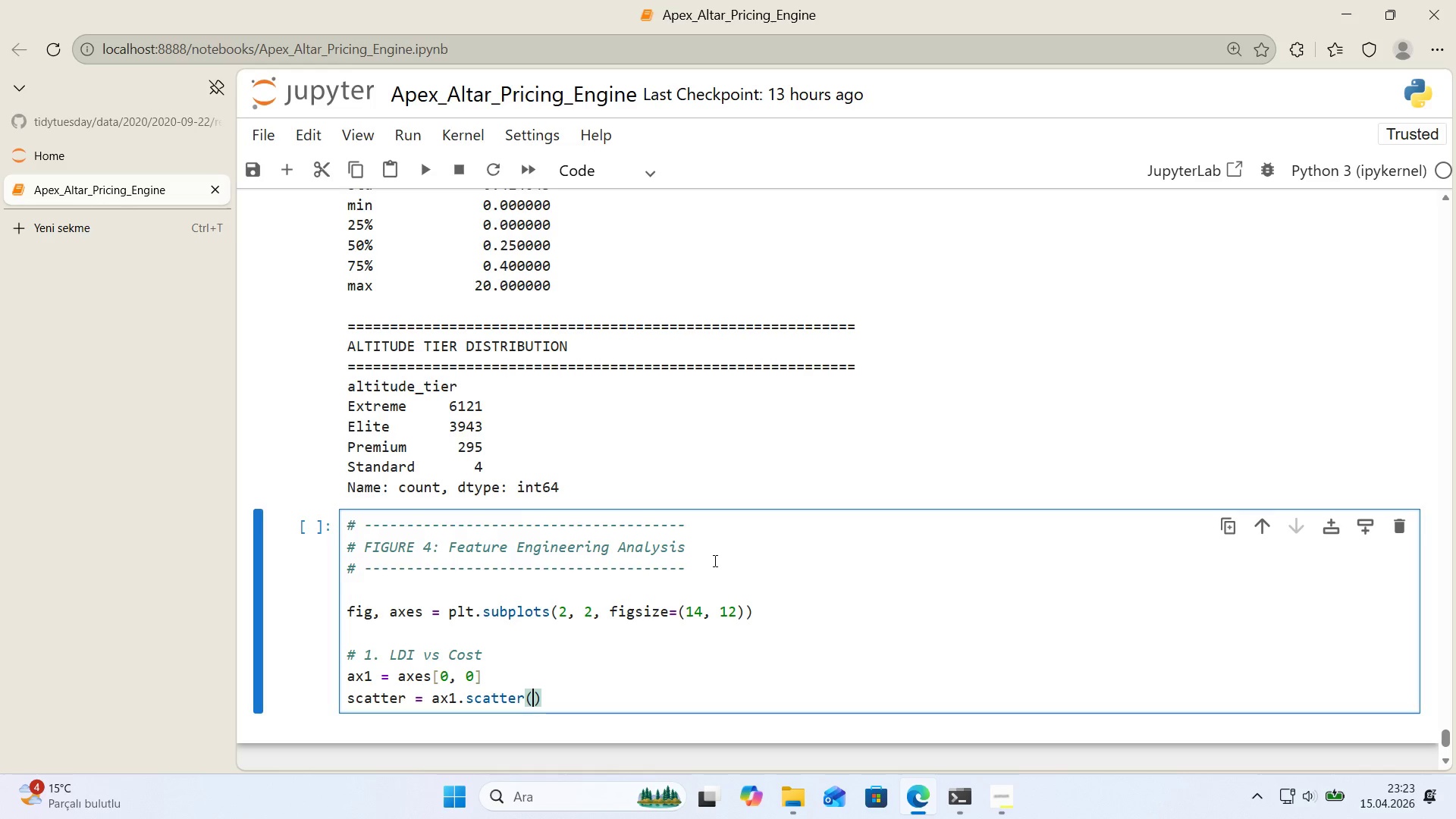 
type(df)
 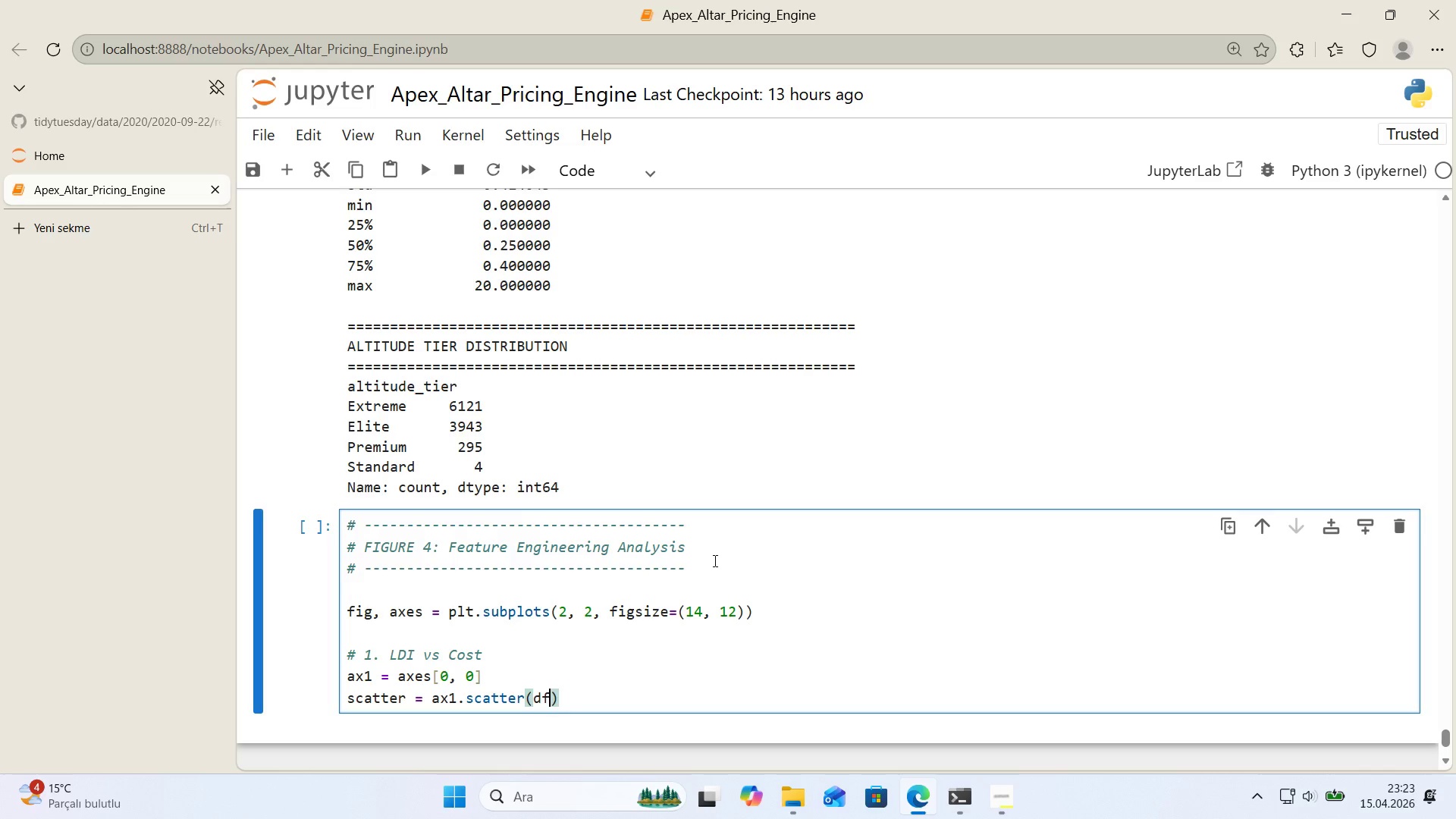 
key(Alt+Control+8)
 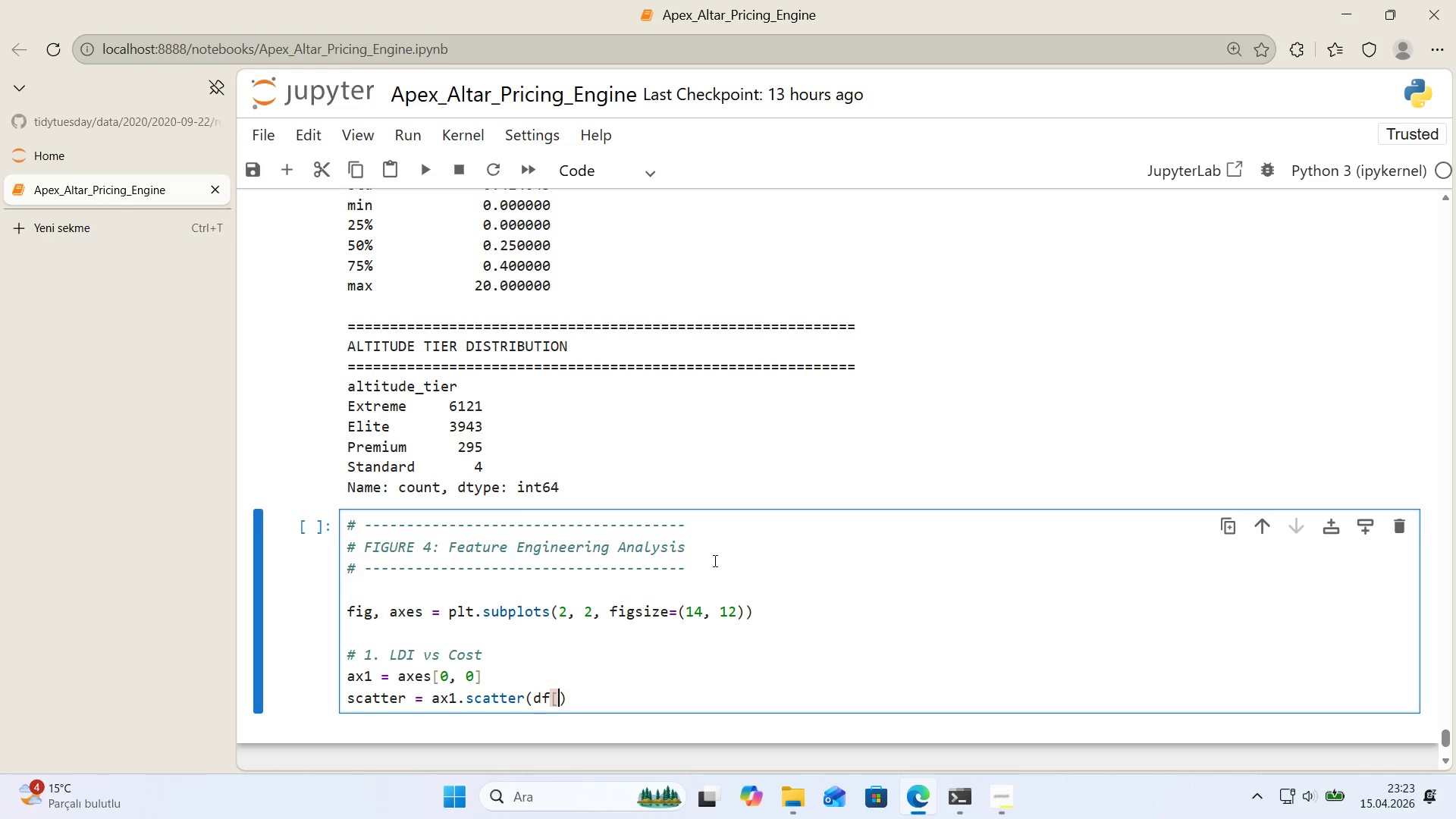 
key(Alt+Control+9)
 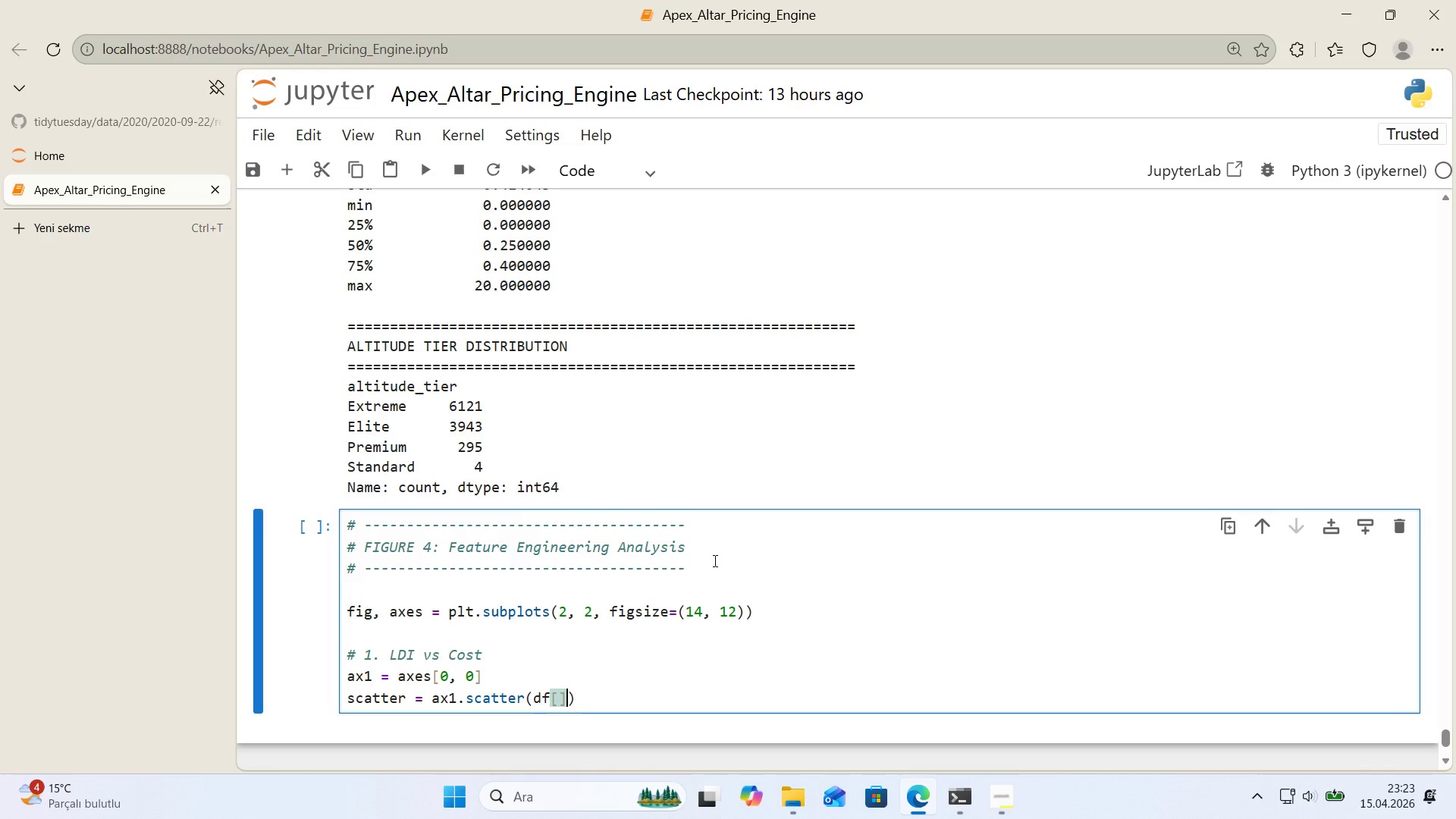 
key(ArrowLeft)
 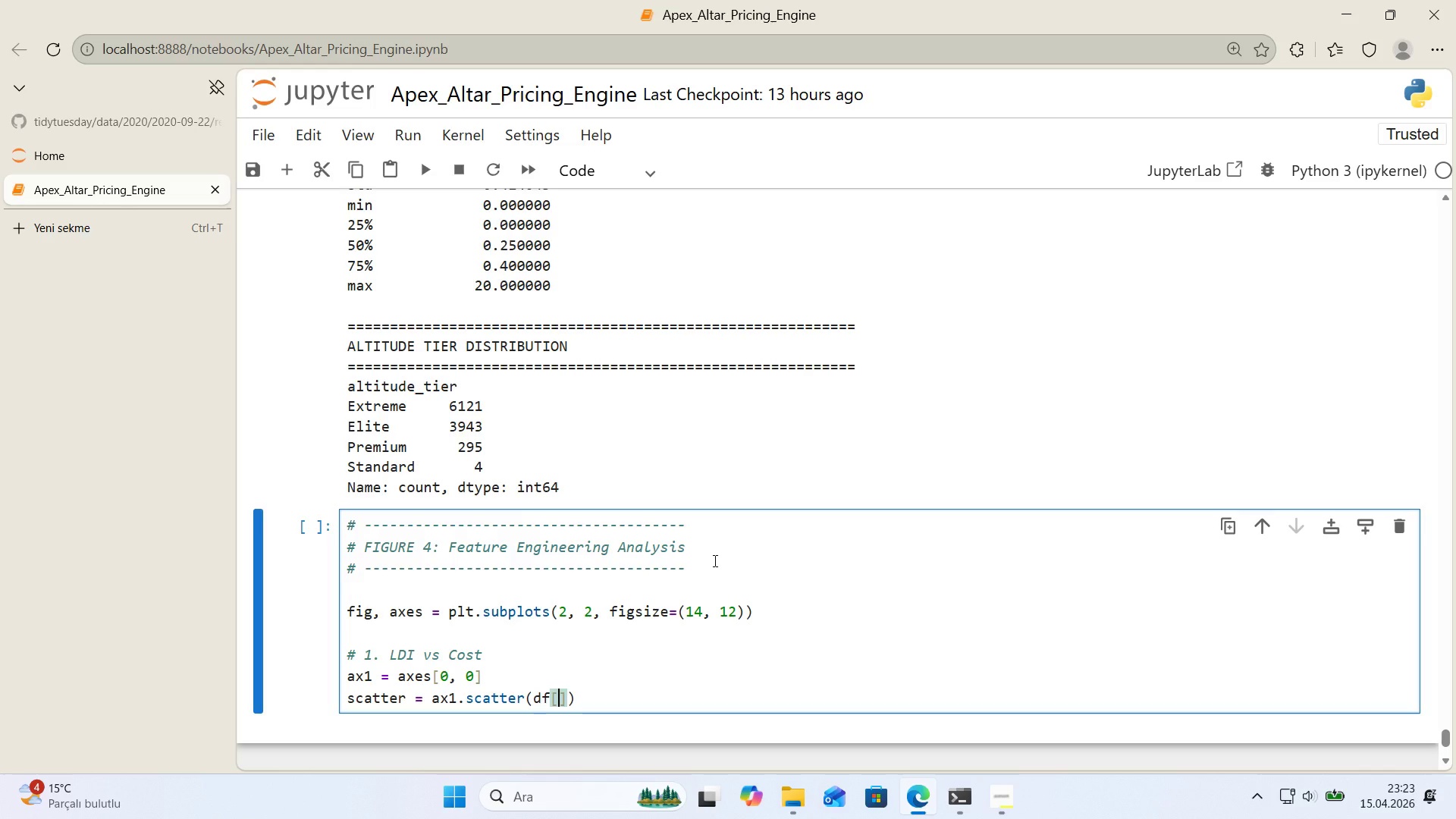 
type(@@)
 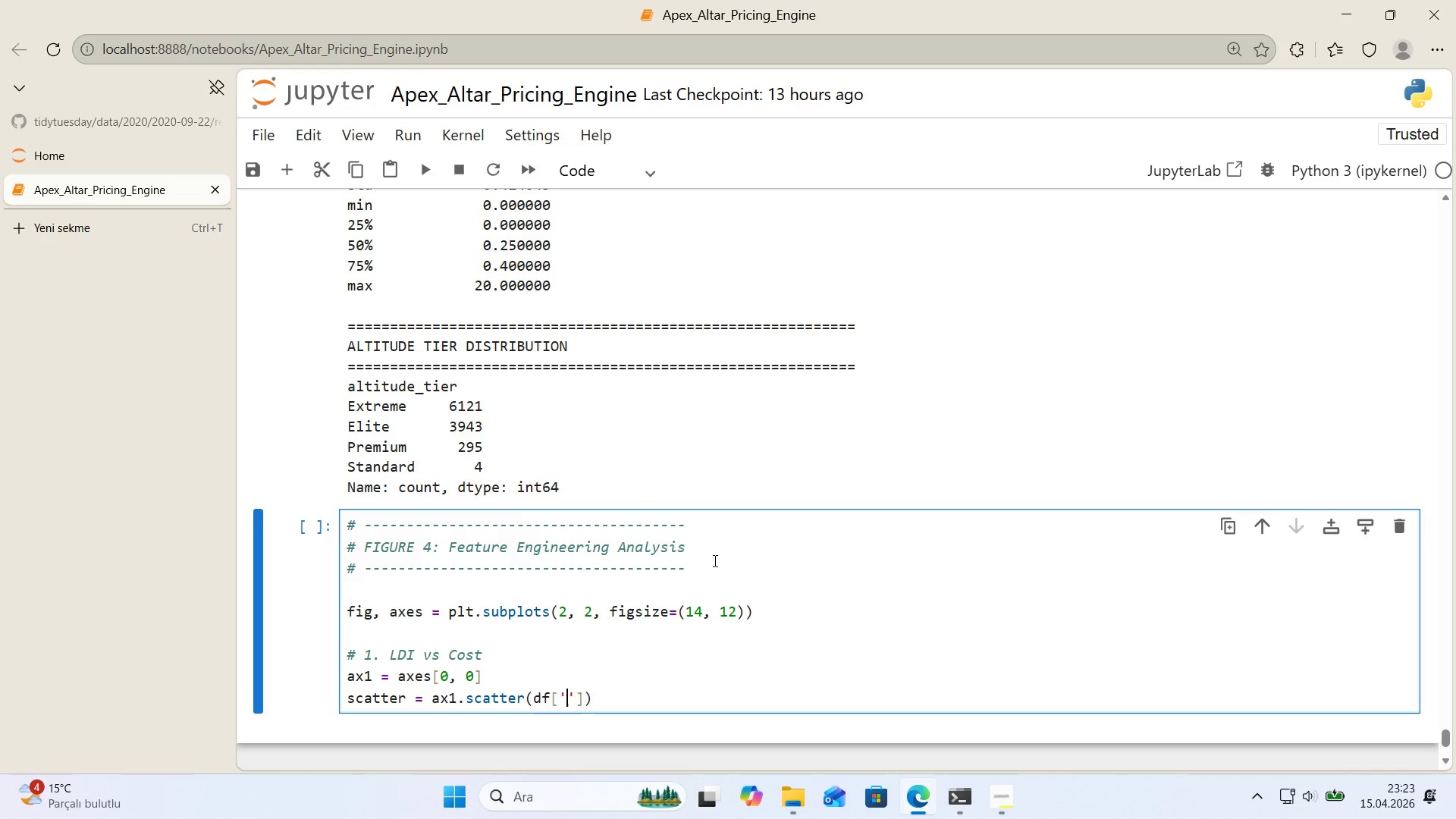 
key(ArrowLeft)
 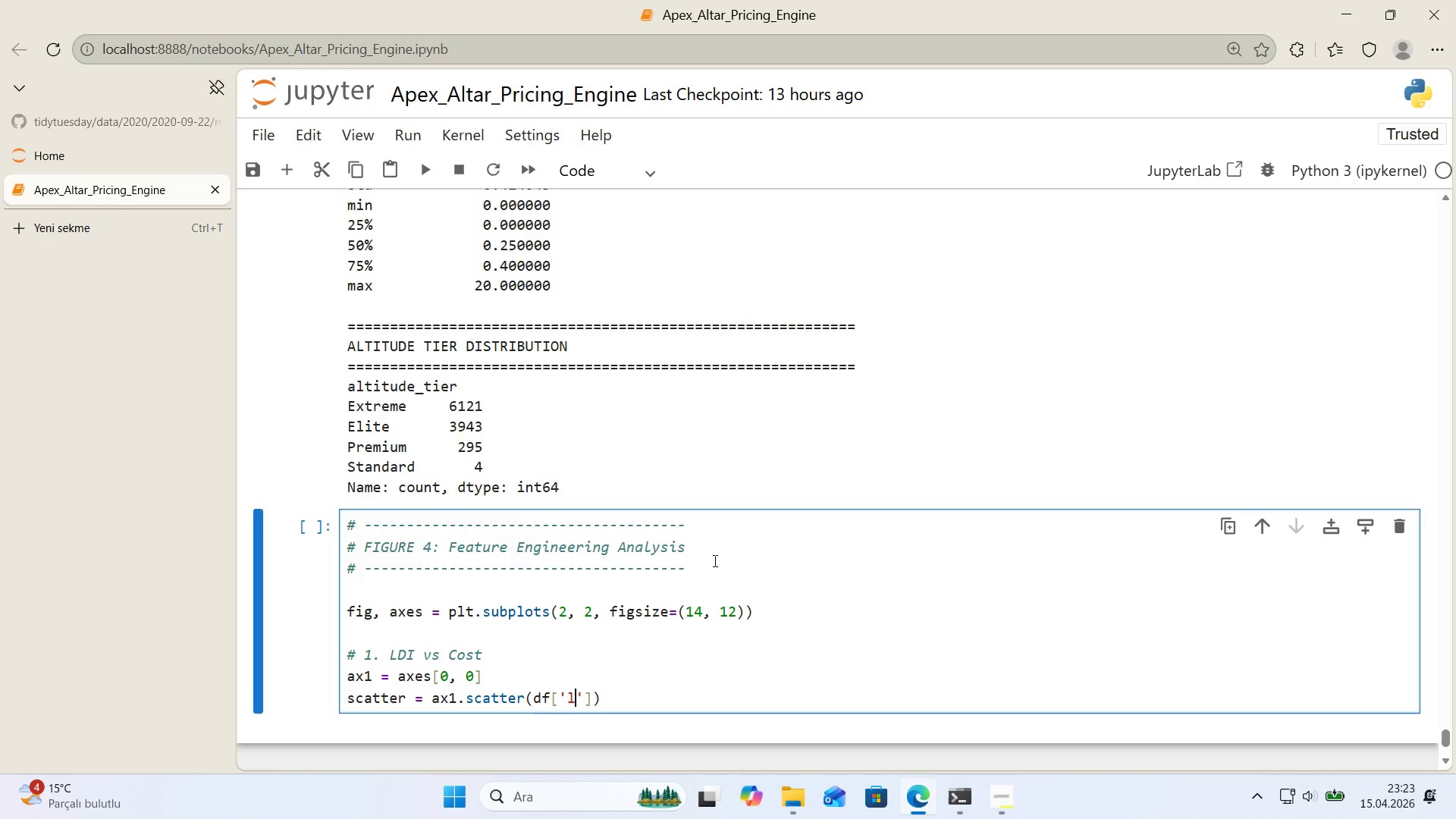 
type(log'st'cal_d'ff'culty_'ndexe)
key(Backspace)
 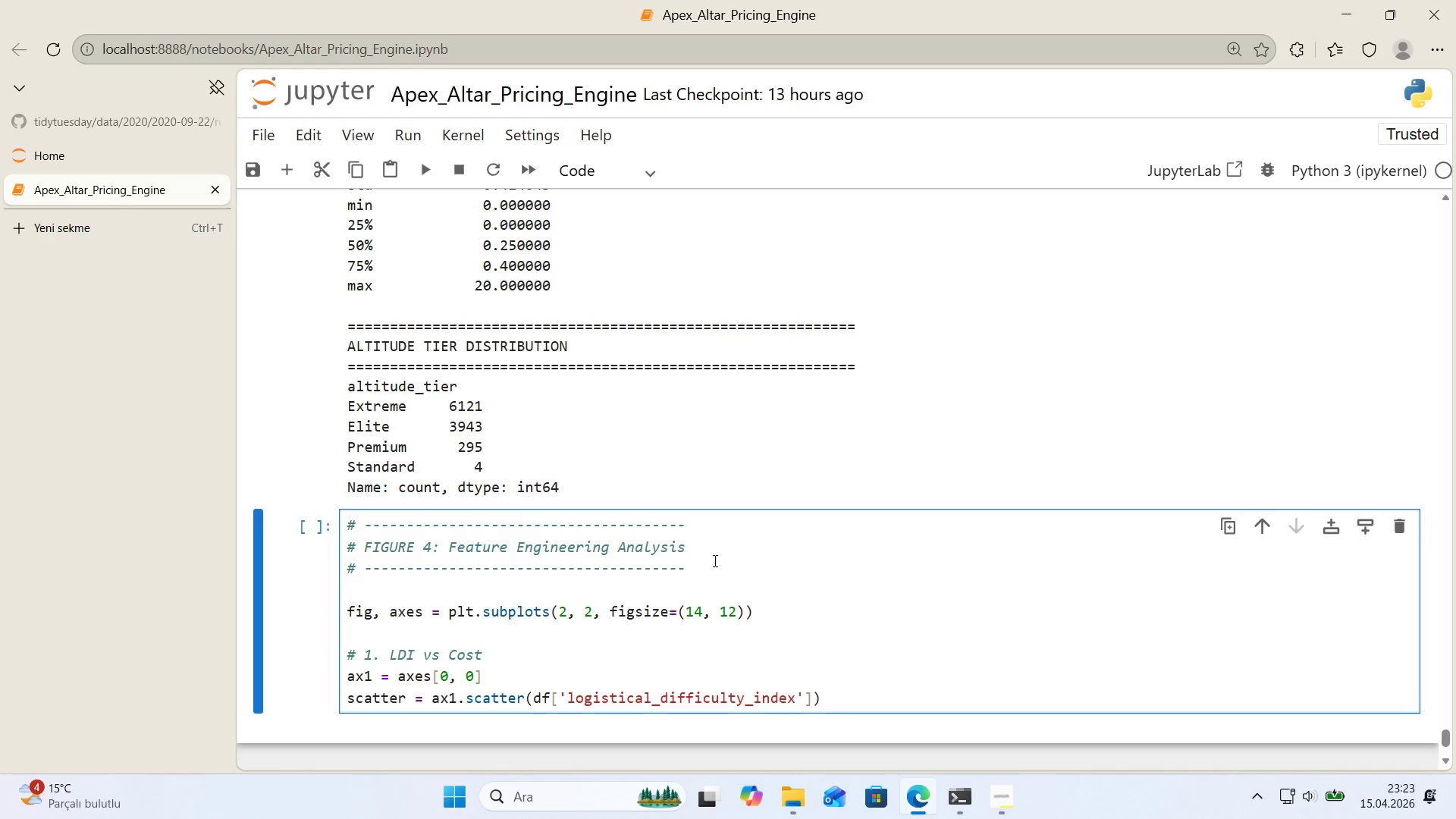 
key(ArrowRight)
 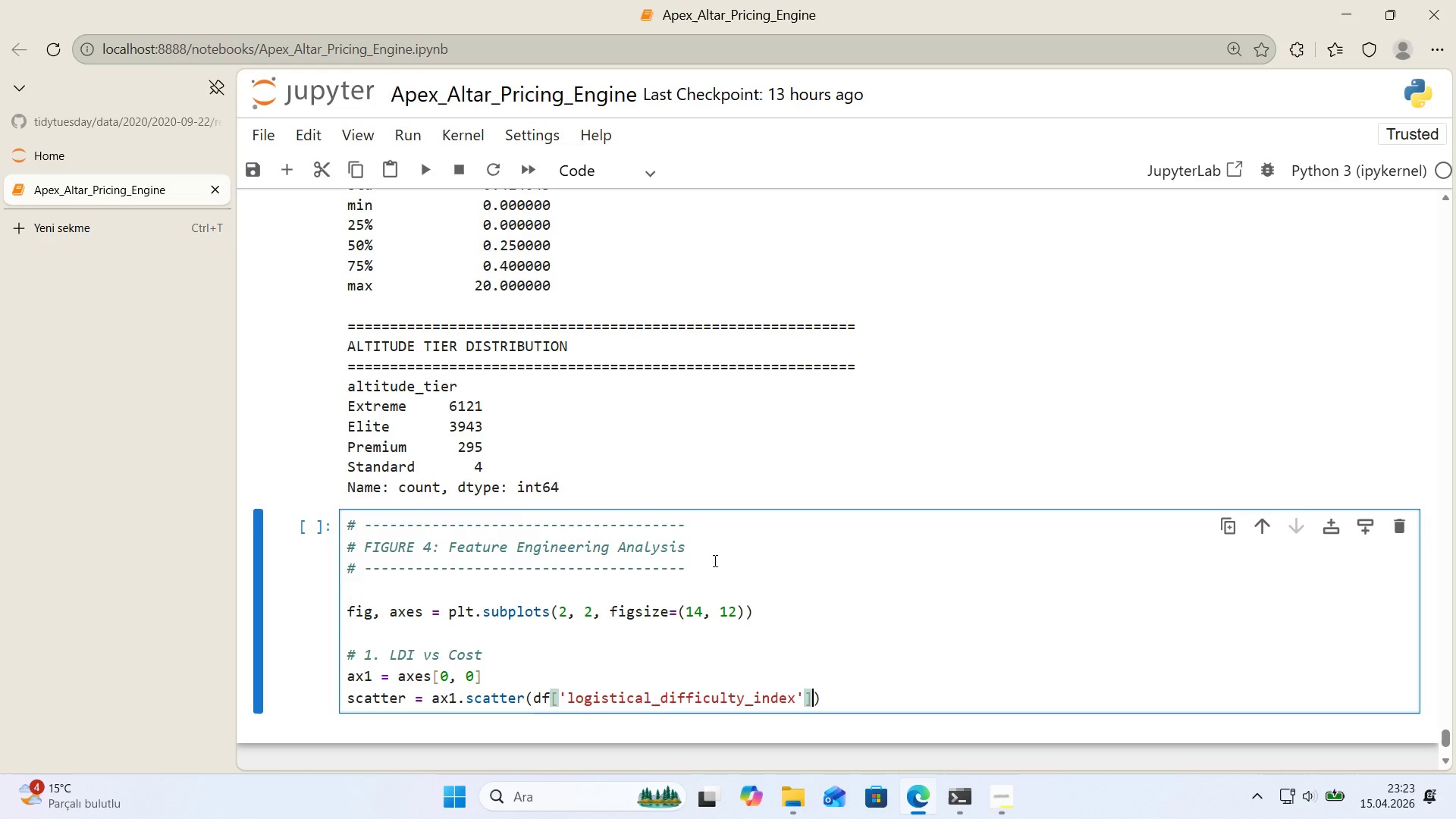 
key(ArrowRight)
 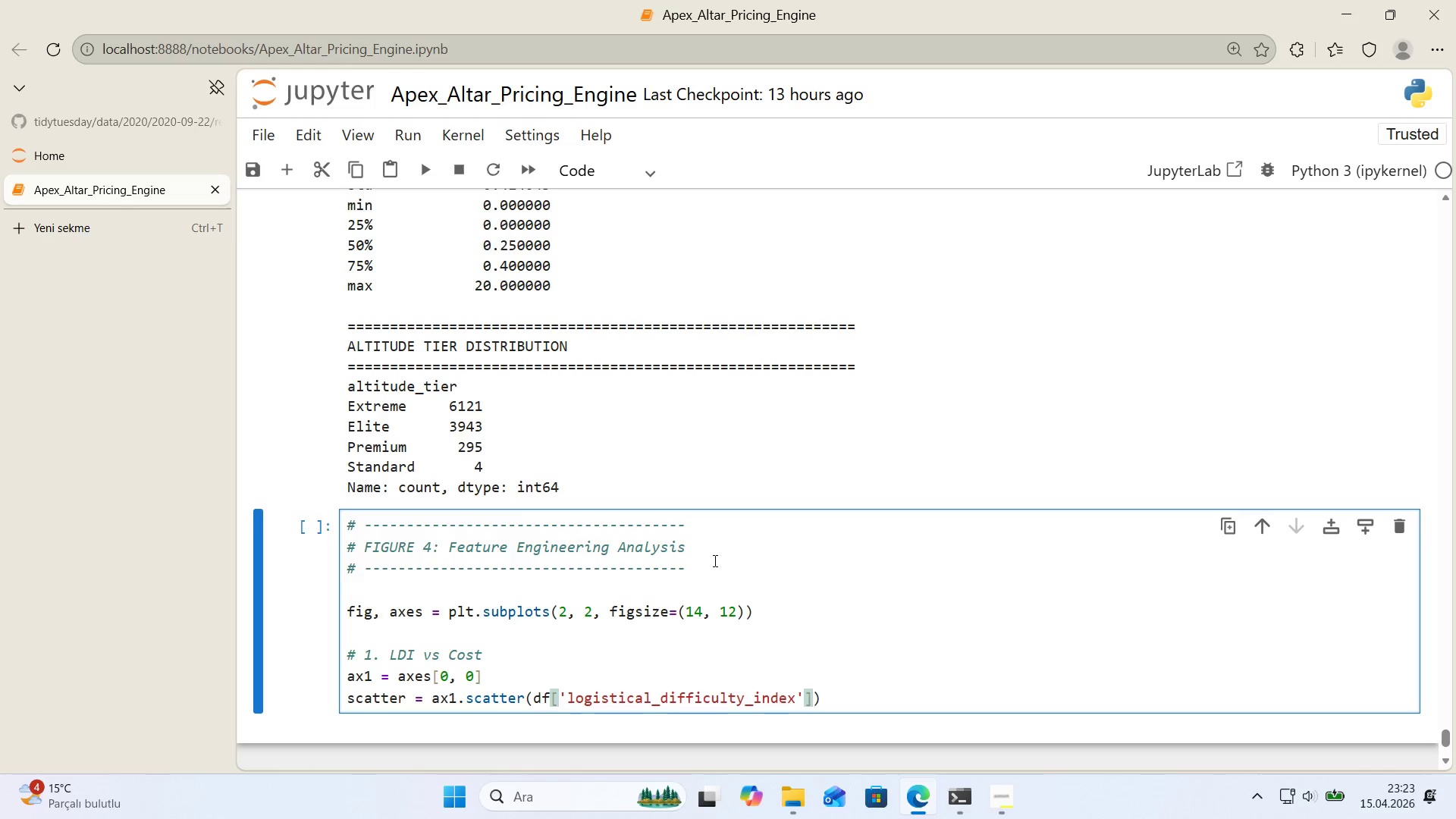 
type(, df)
 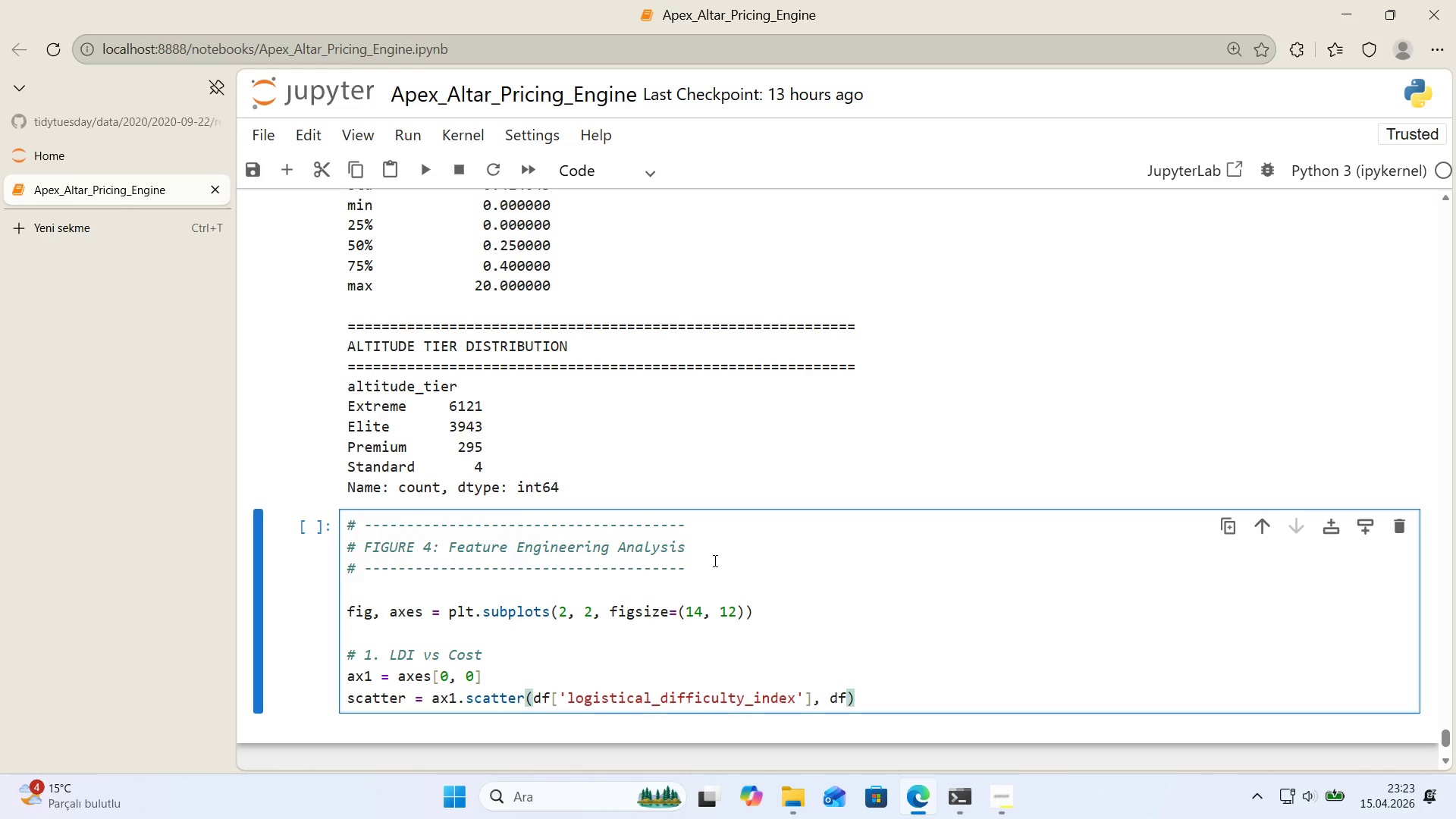 
key(Alt+Control+8)
 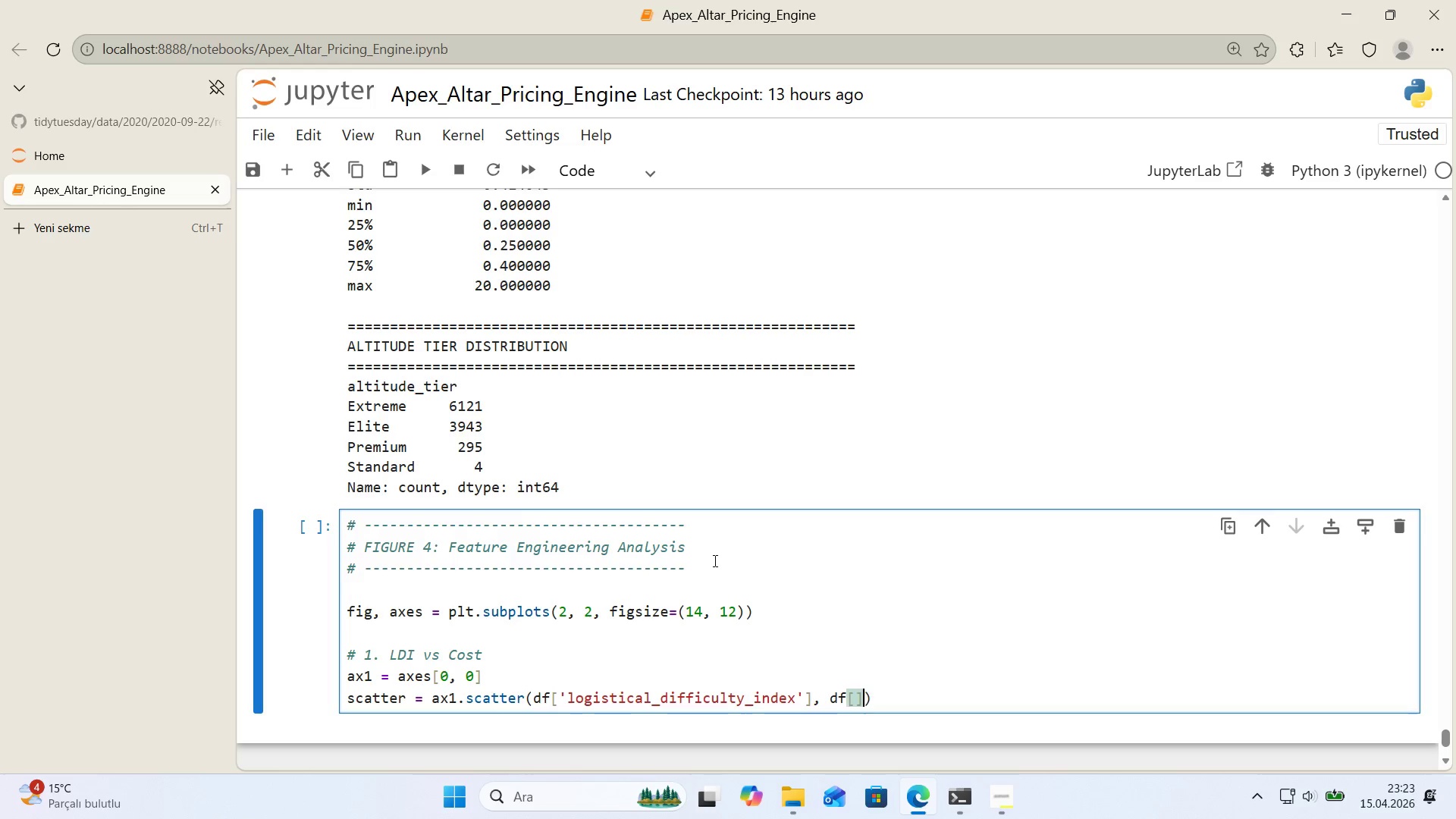 
key(Alt+Control+9)
 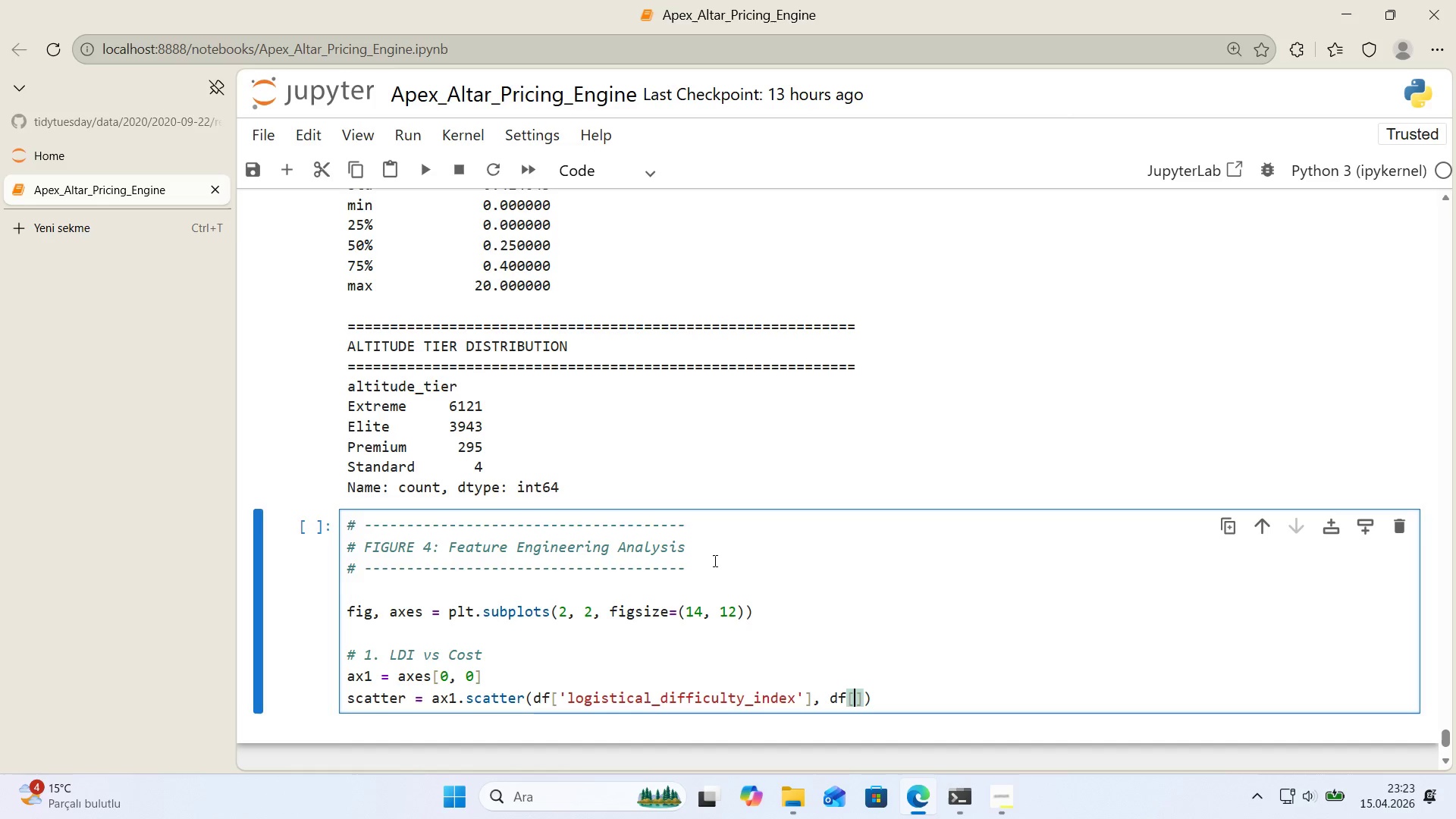 
key(ArrowLeft)
 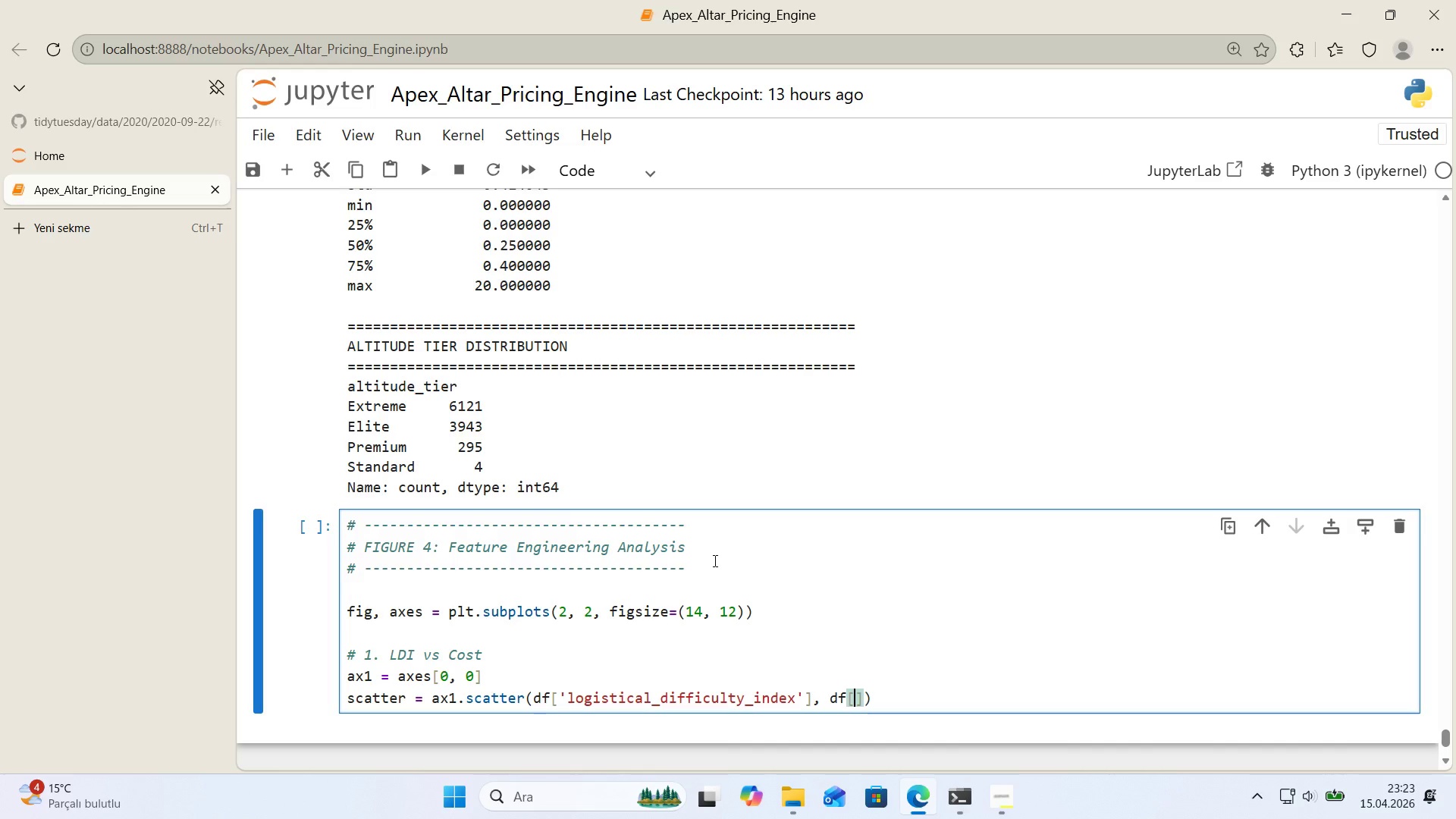 
type(@@)
 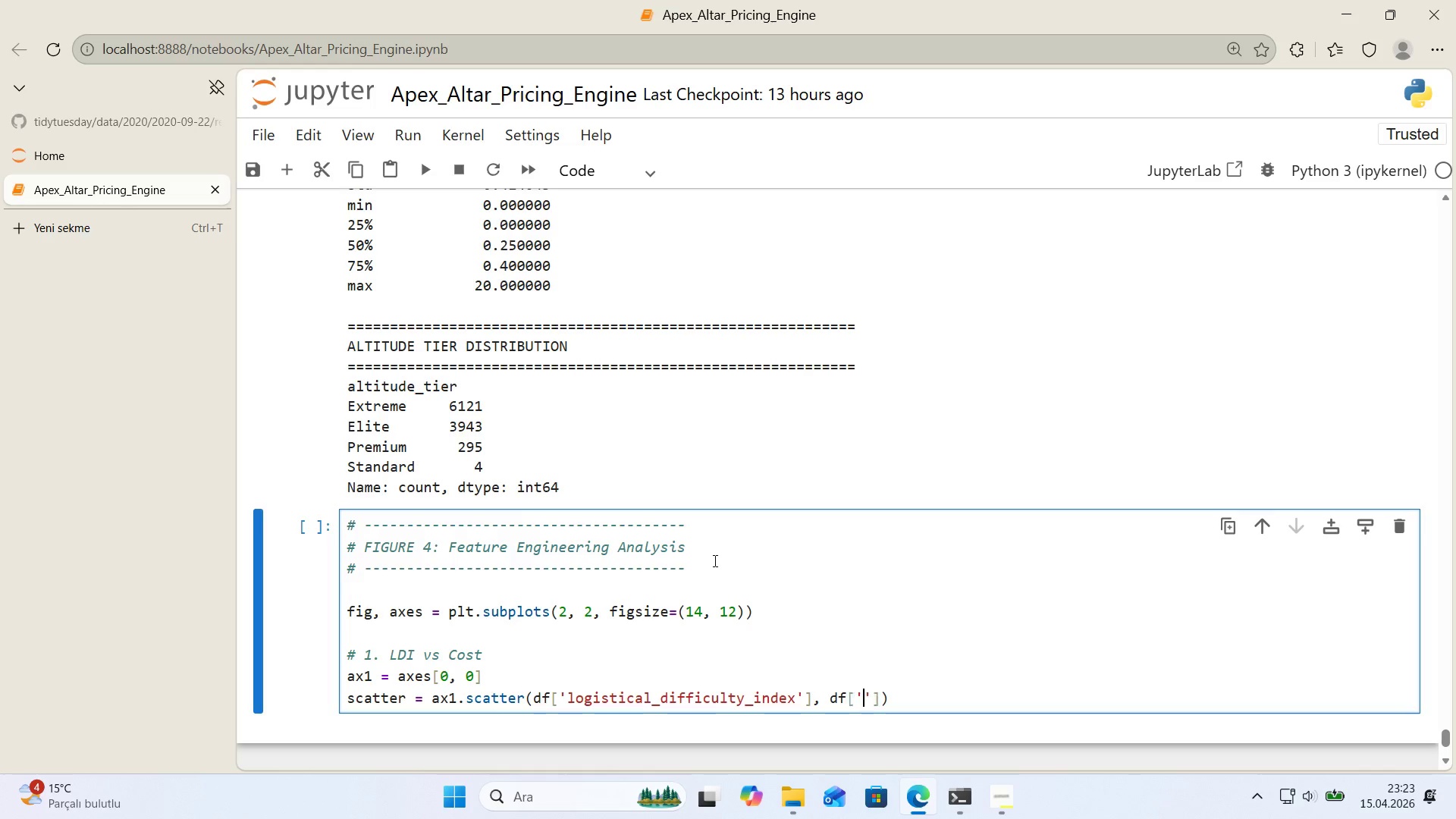 
key(ArrowLeft)
 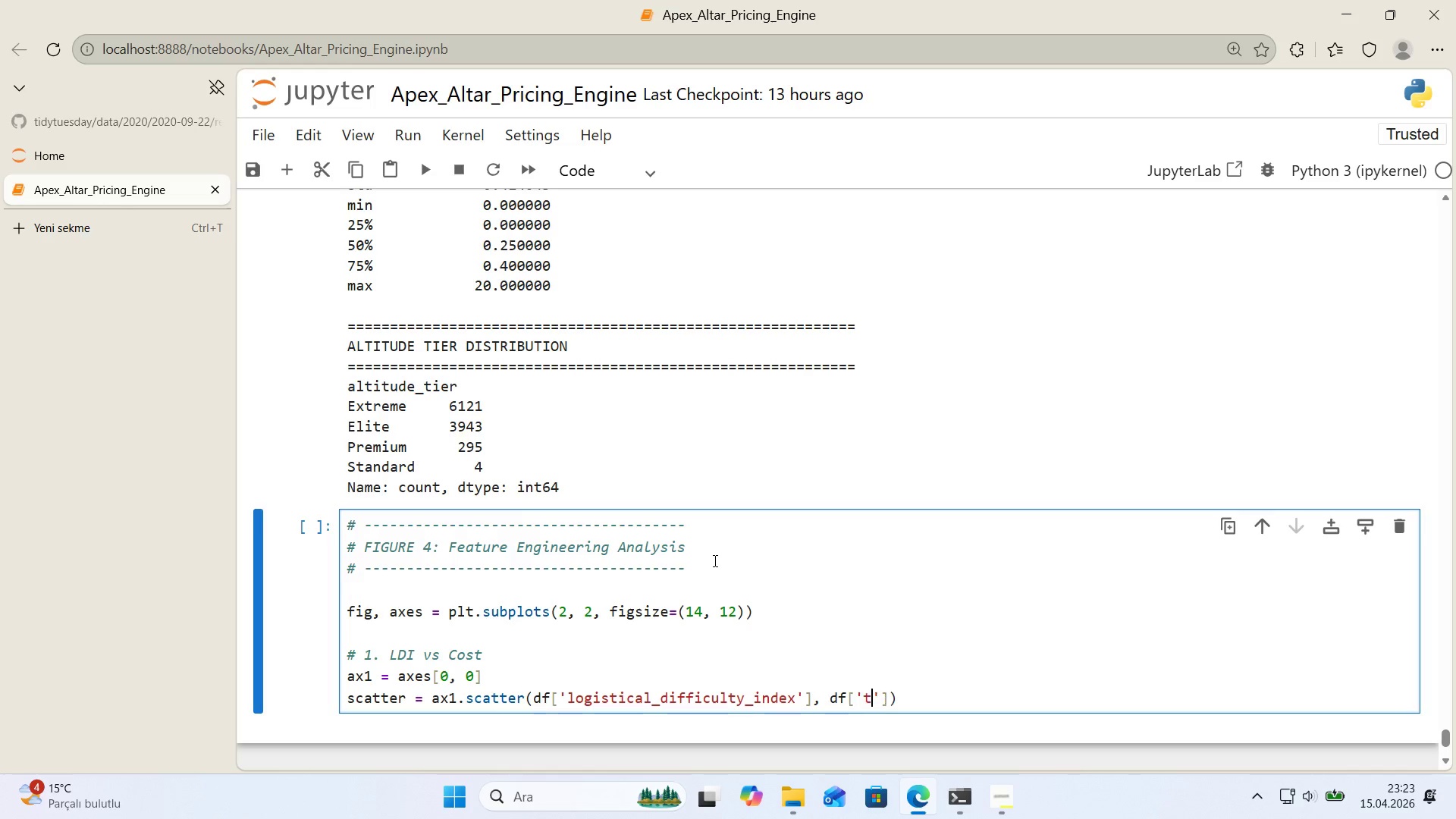 
type(total_cost)
 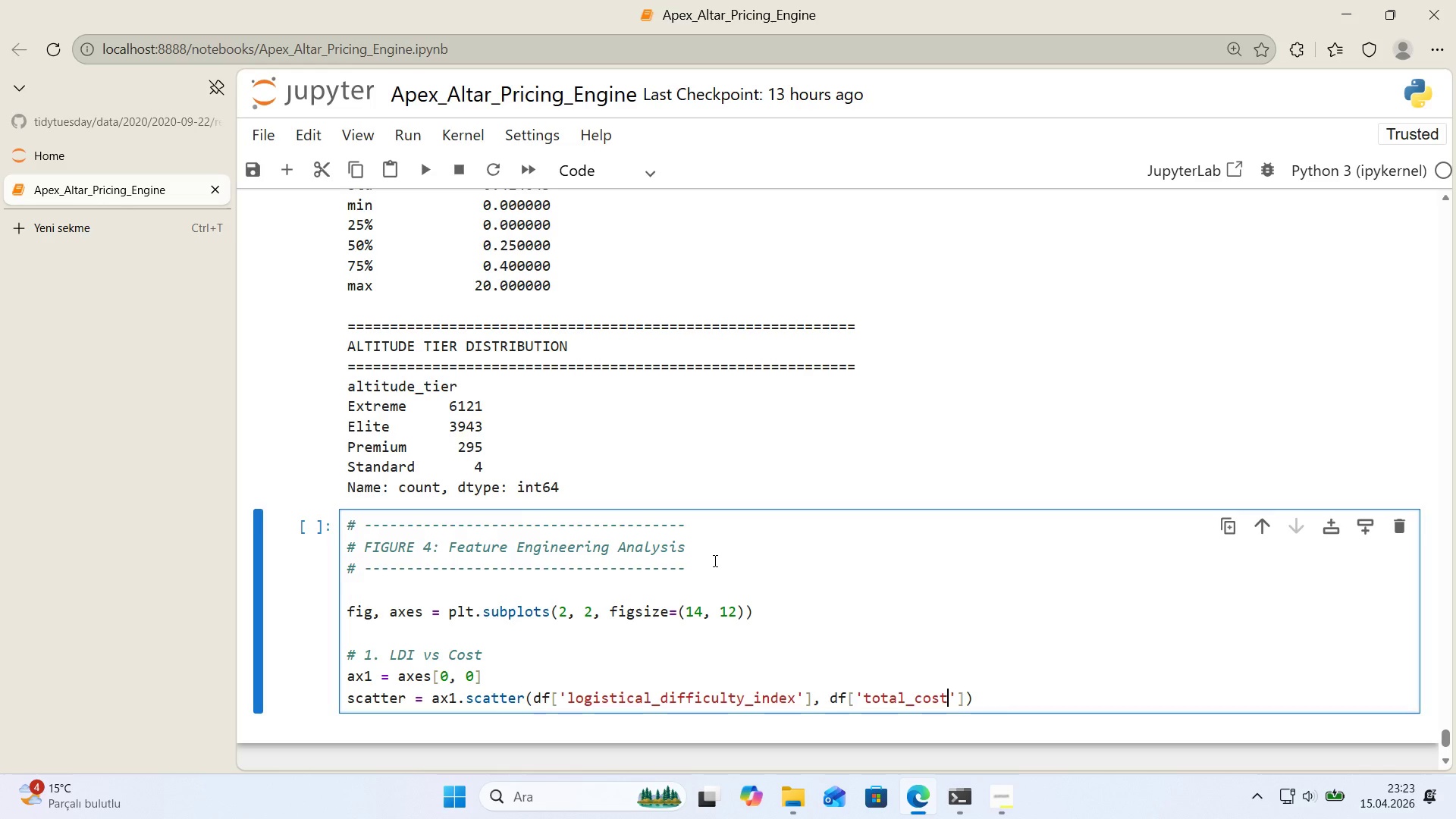 
key(ArrowRight)
 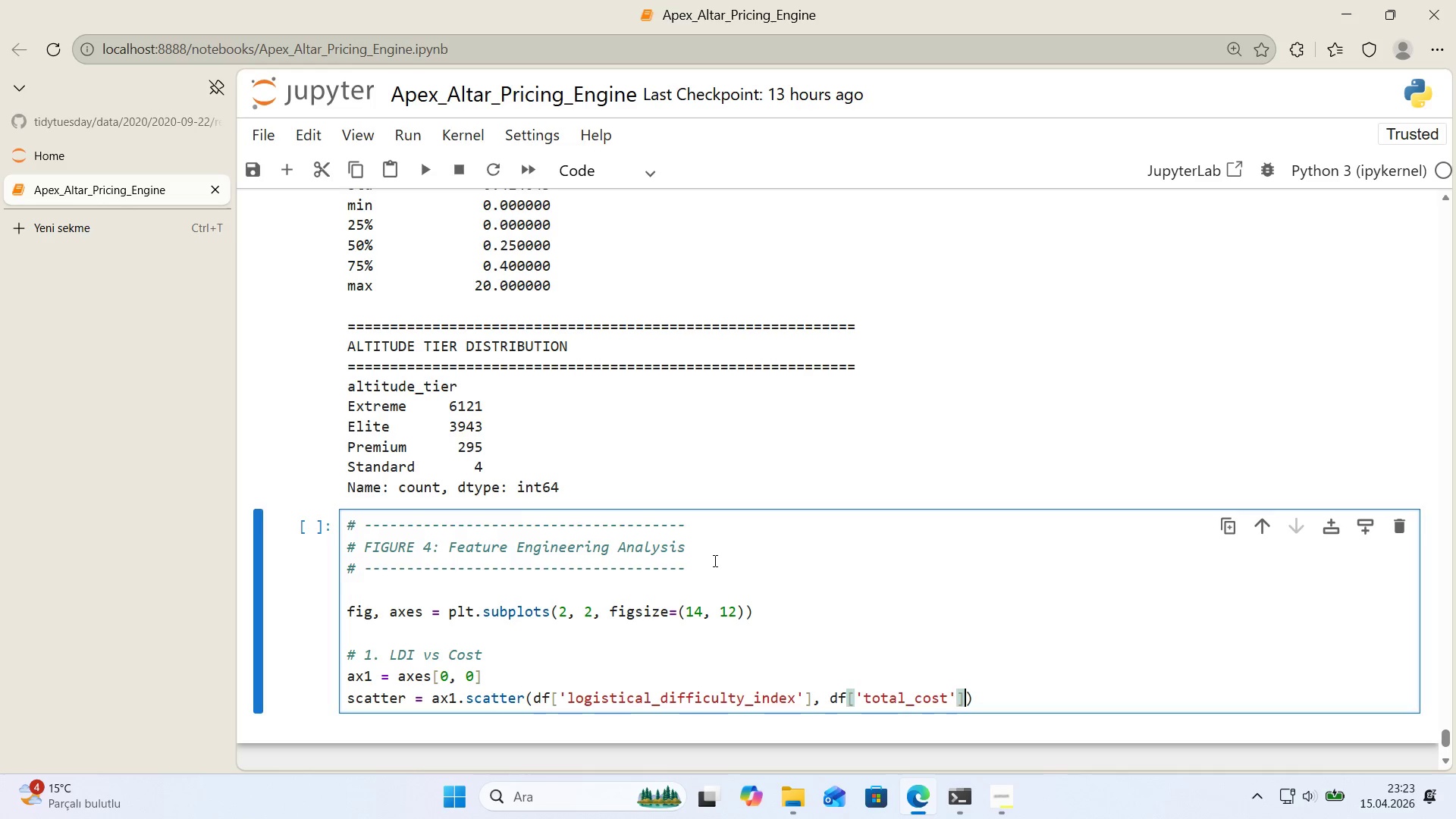 
key(ArrowRight)
 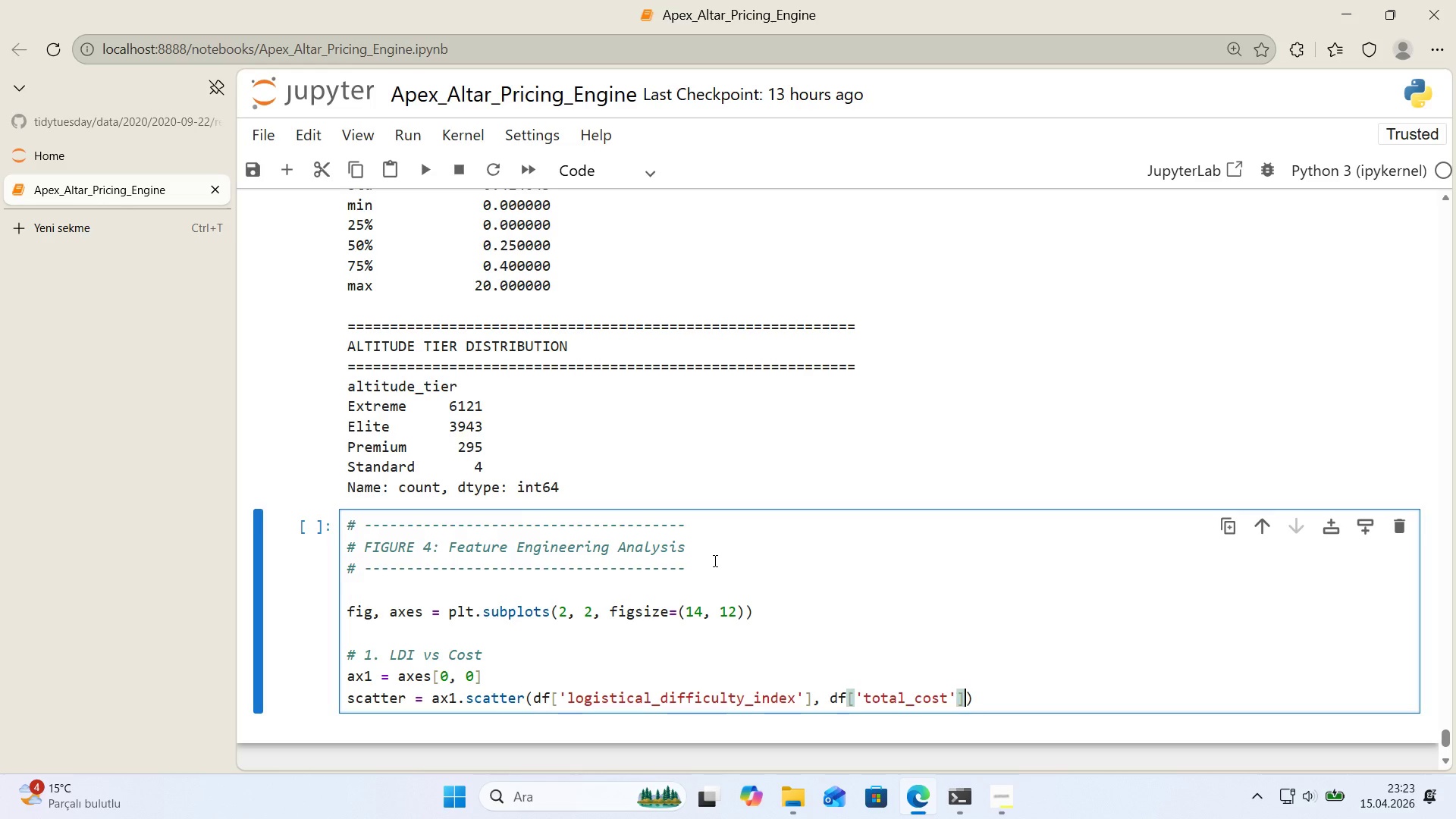 
key(Comma)
 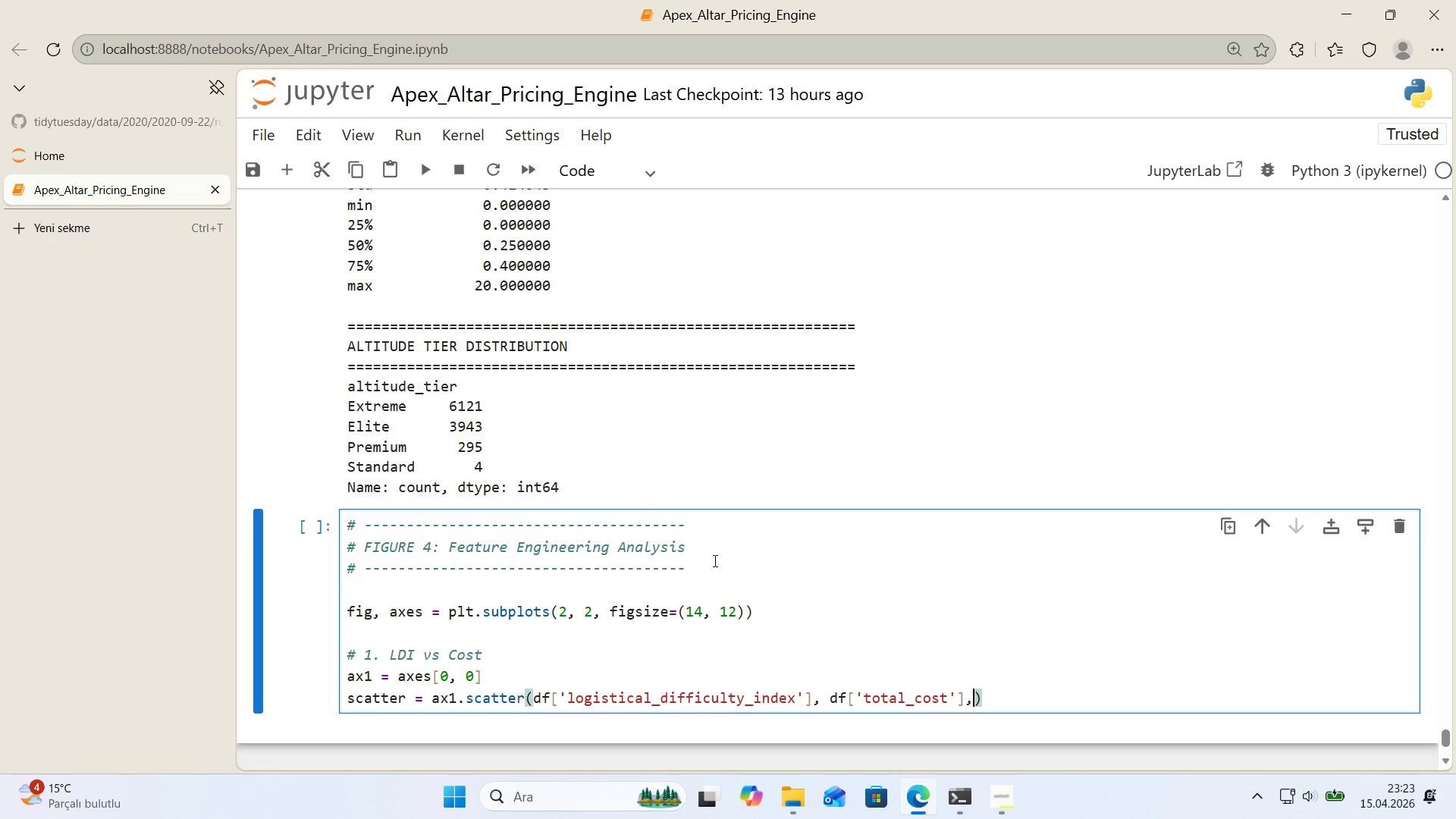 
key(Enter)
 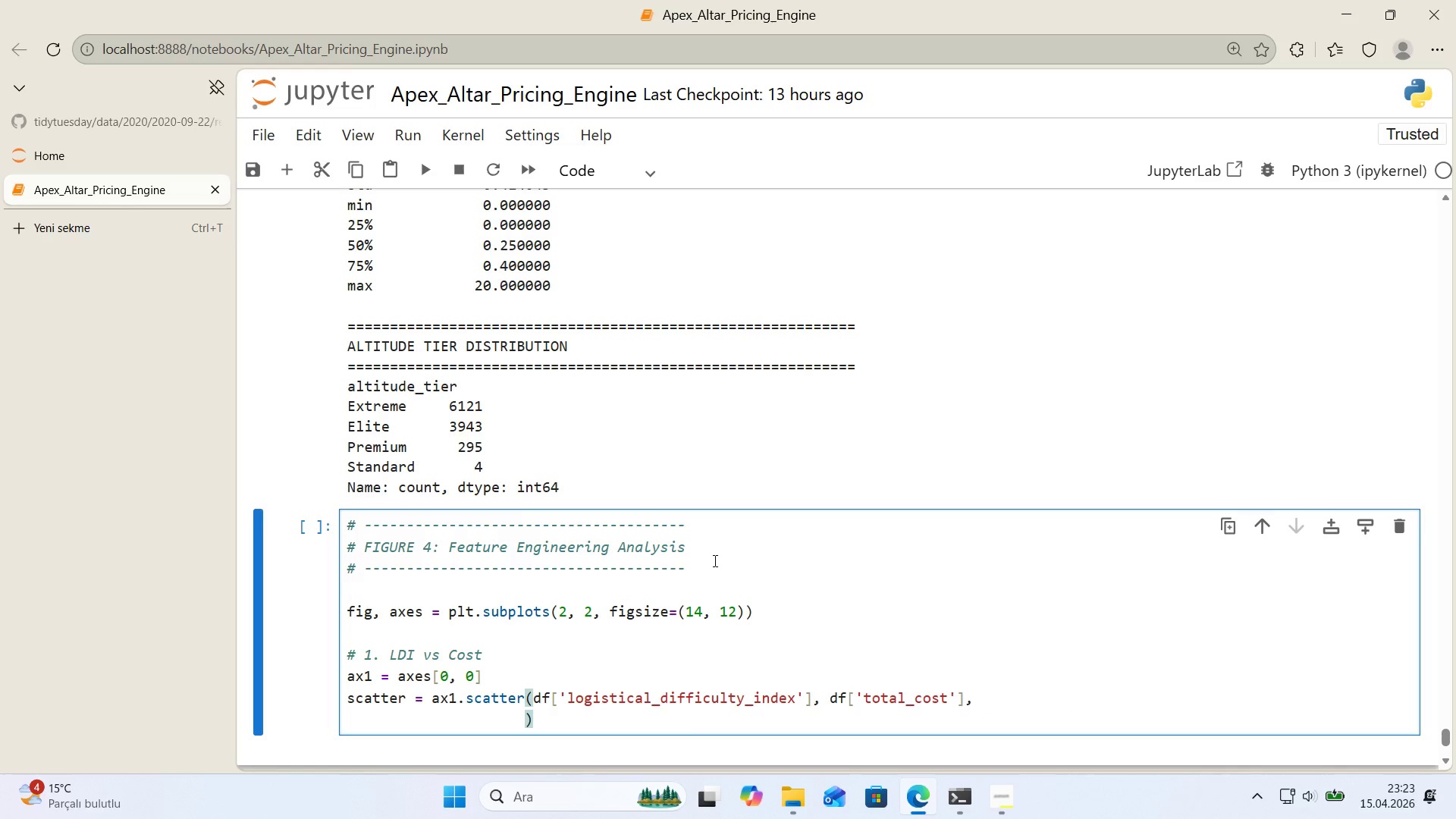 
type(c)ddf)
 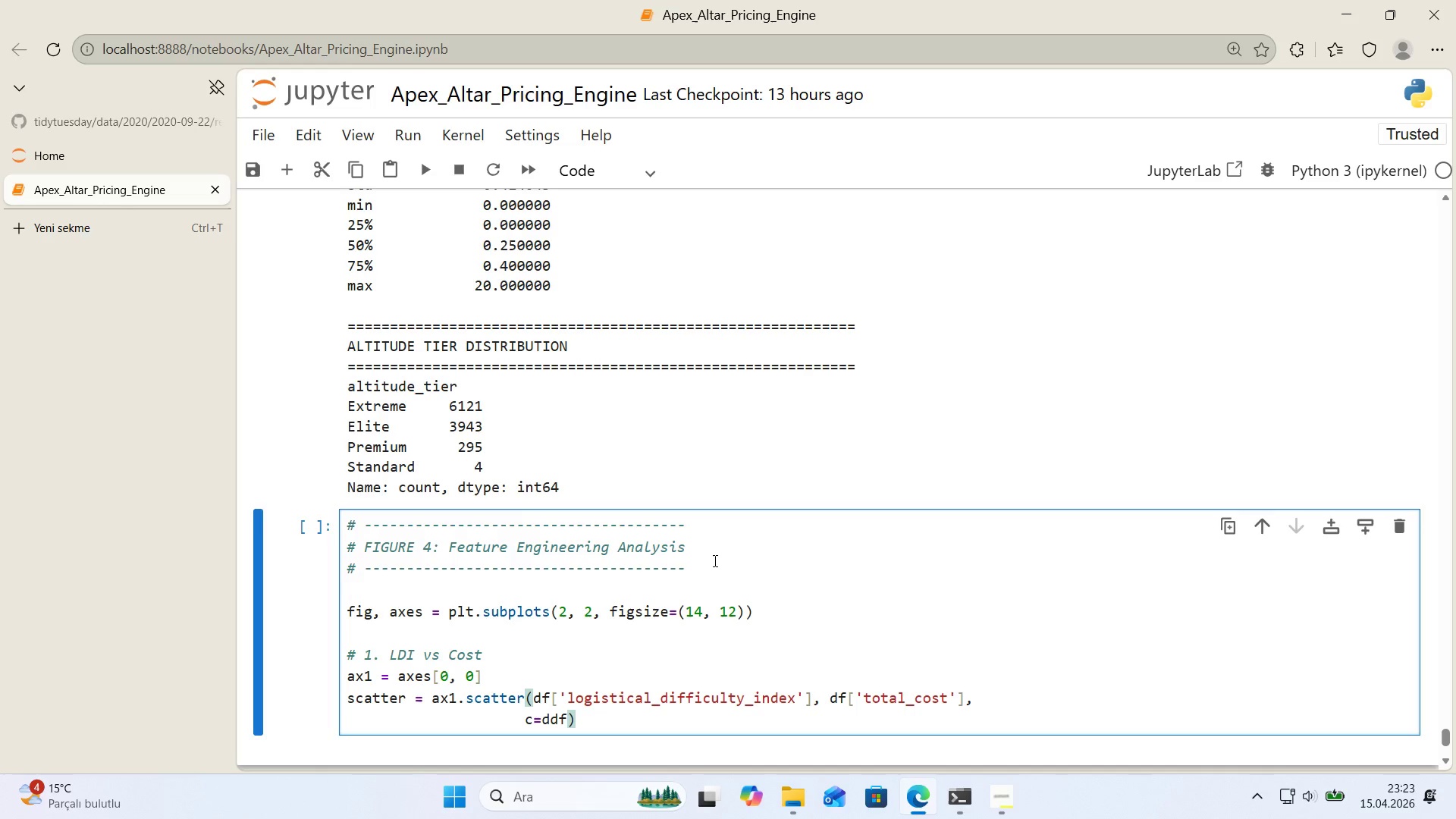 
key(Alt+Control+8)
 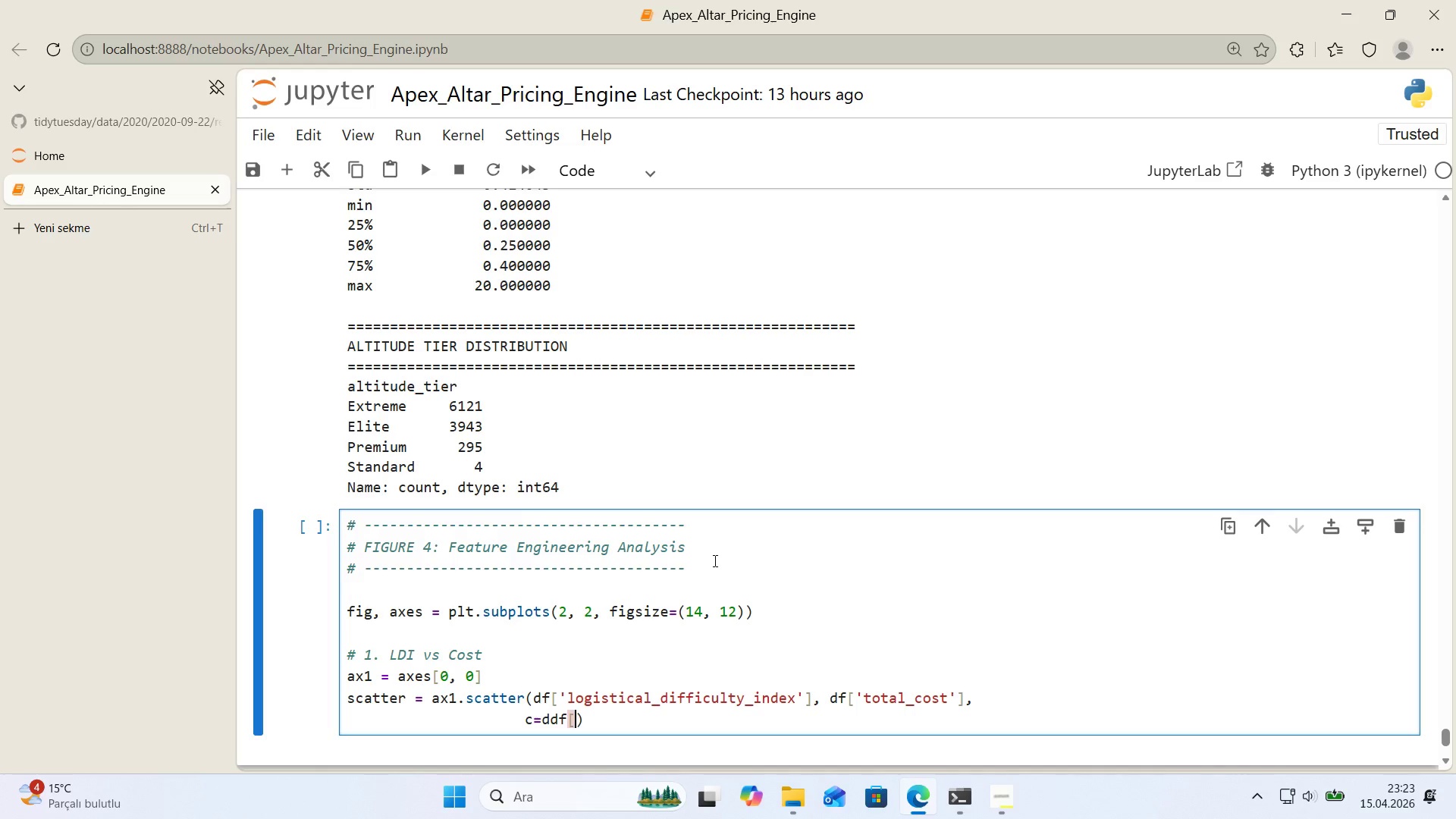 
key(Alt+Control+9)
 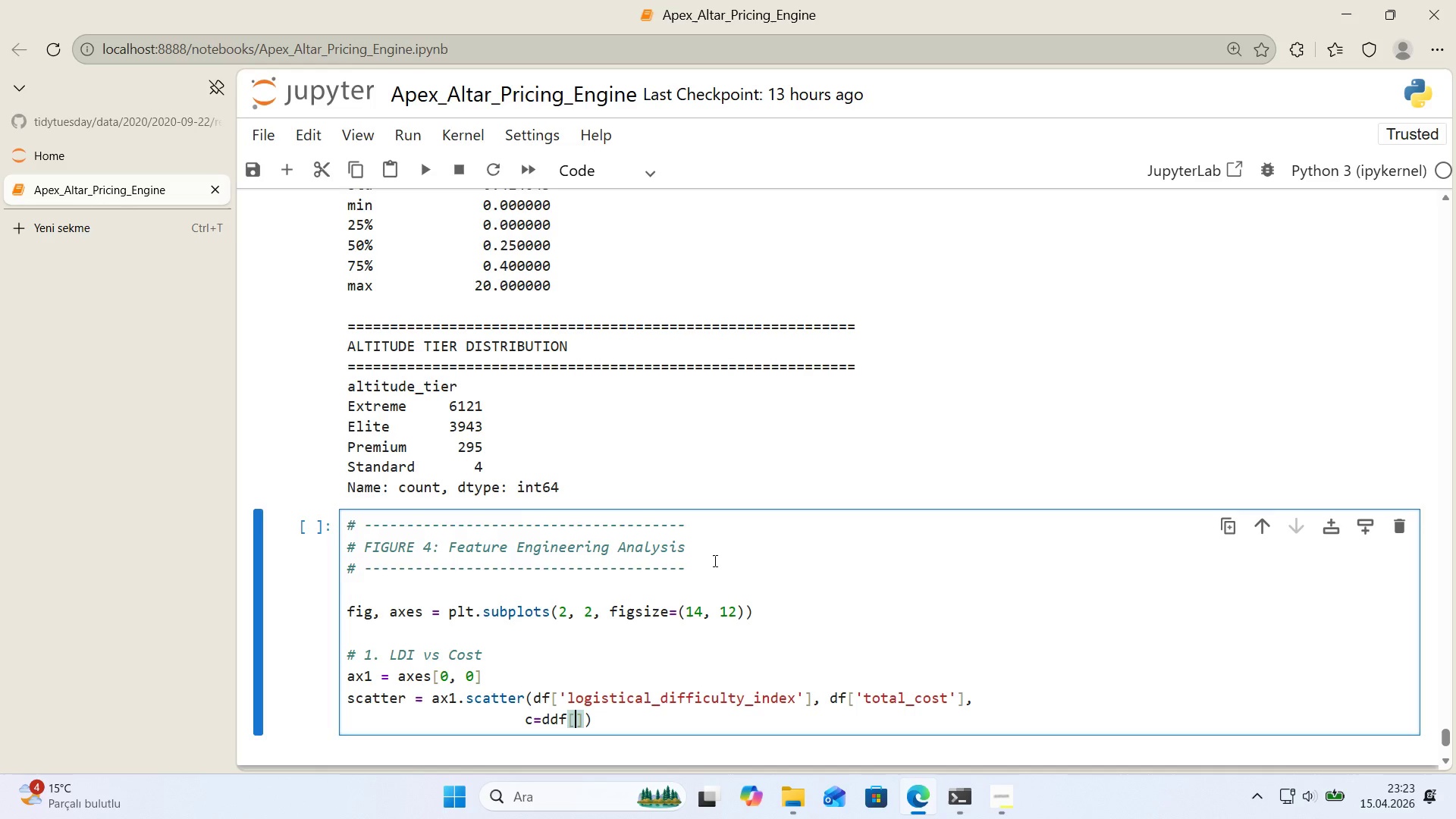 
key(ArrowLeft)
 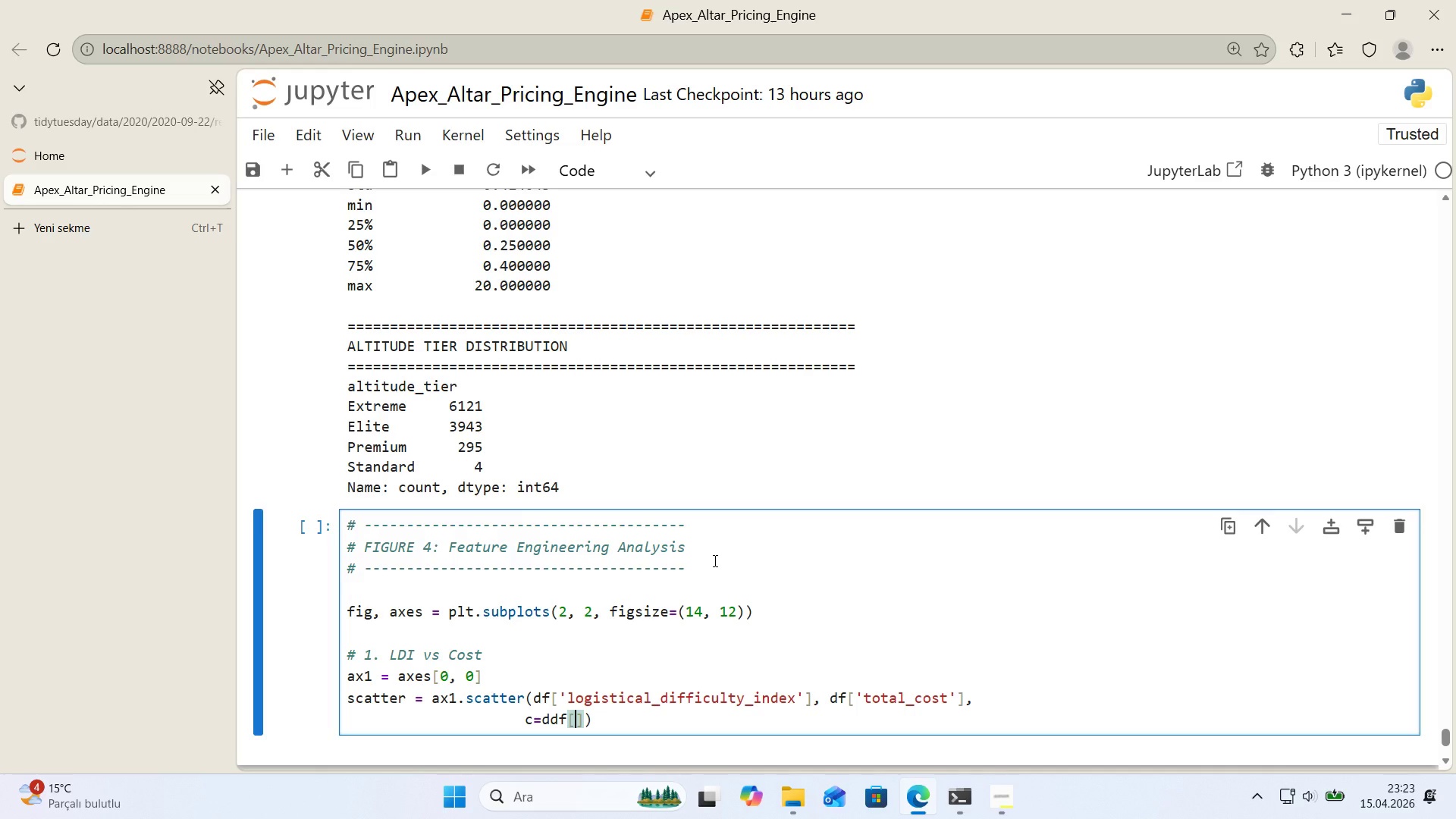 
type(@@)
 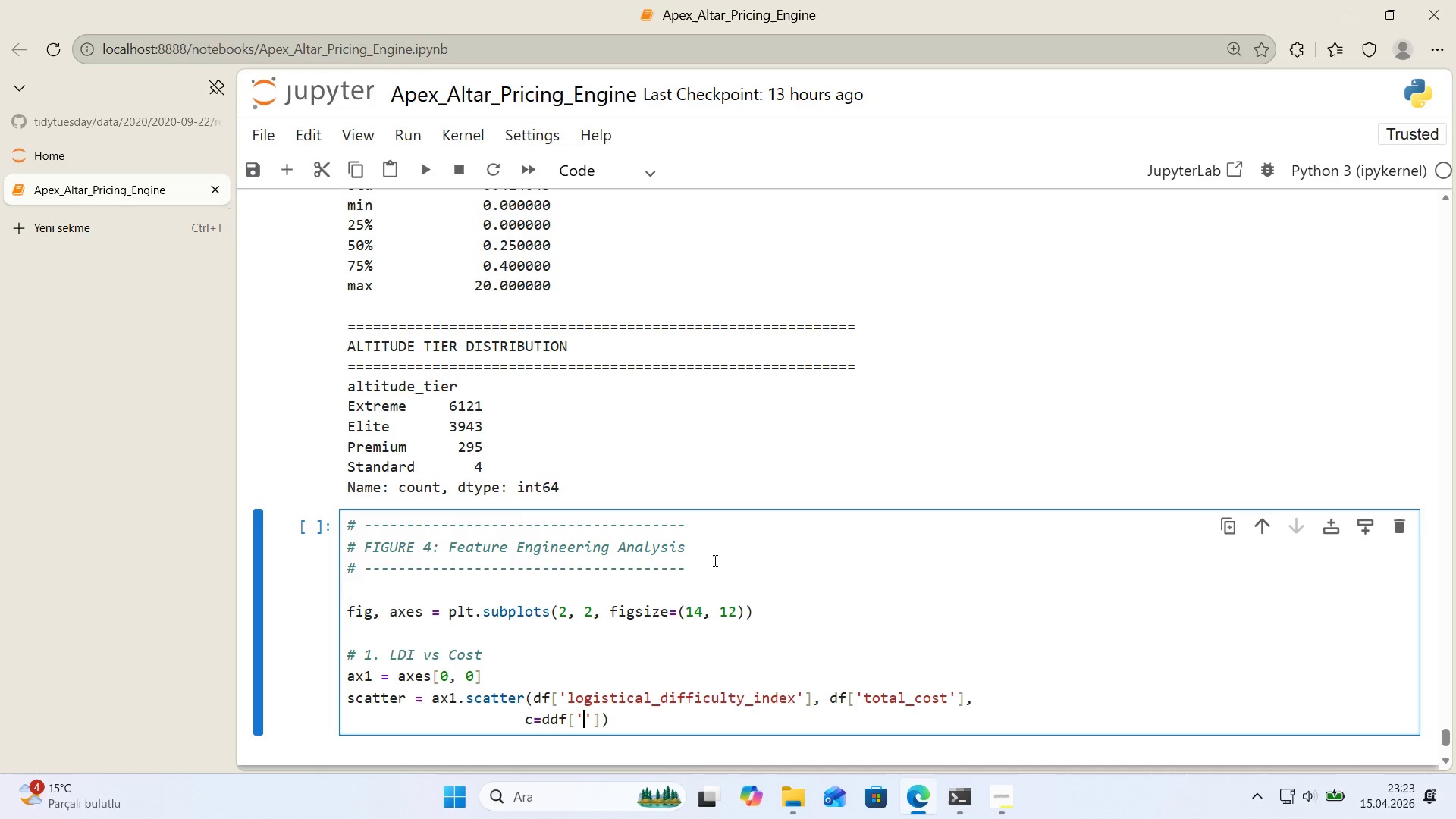 
key(ArrowLeft)
 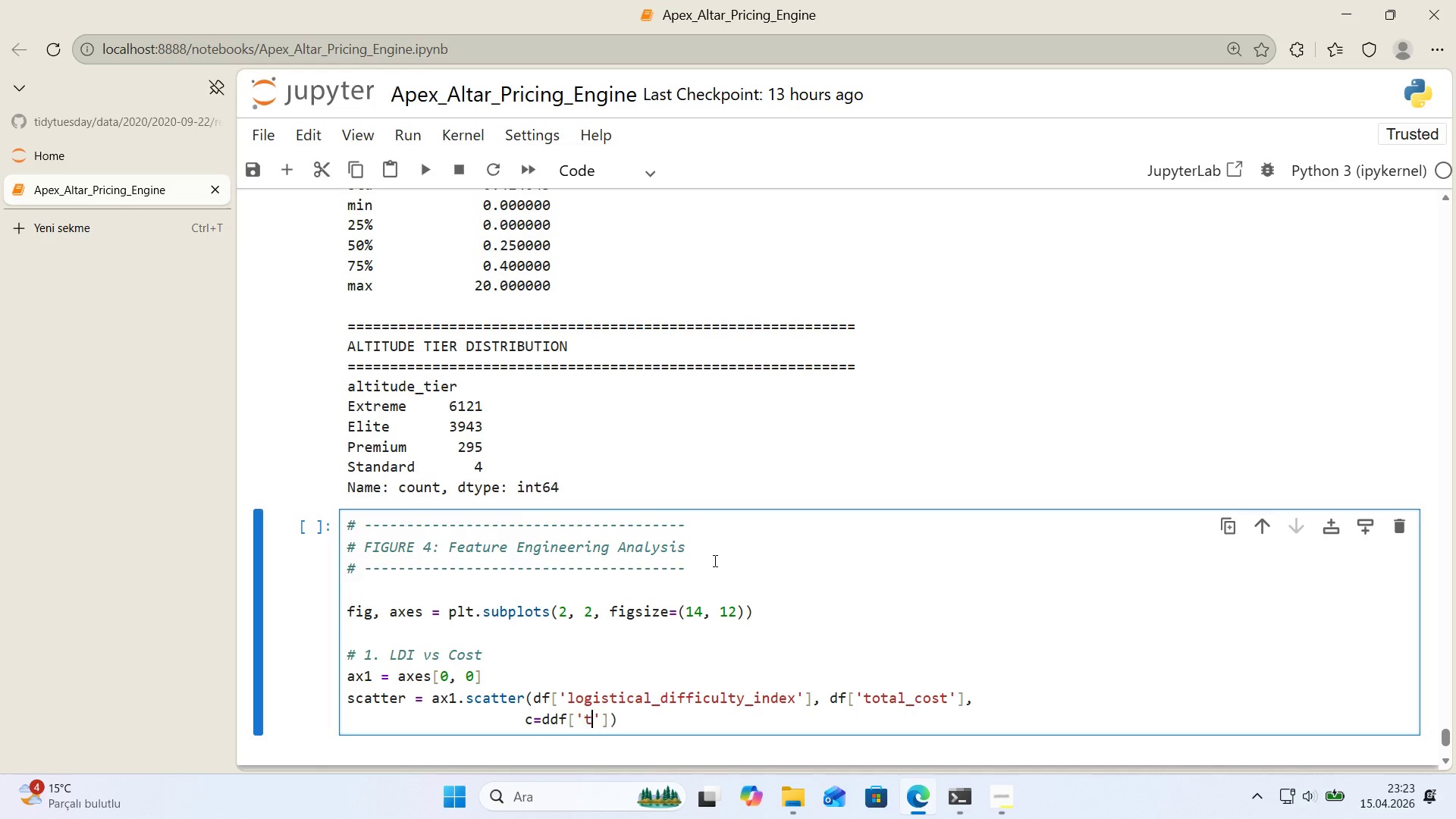 
type(total_members)
 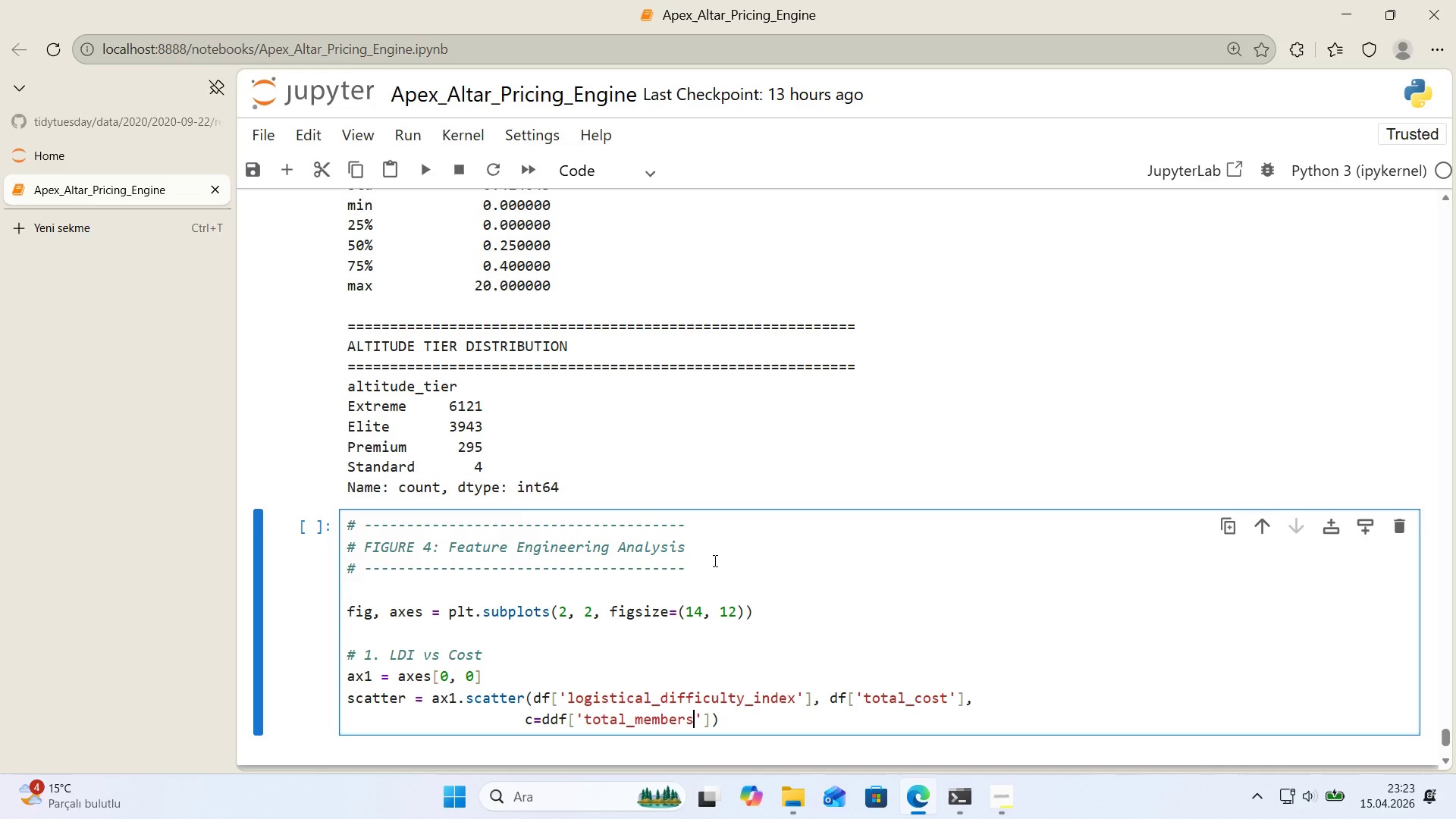 
key(ArrowRight)
 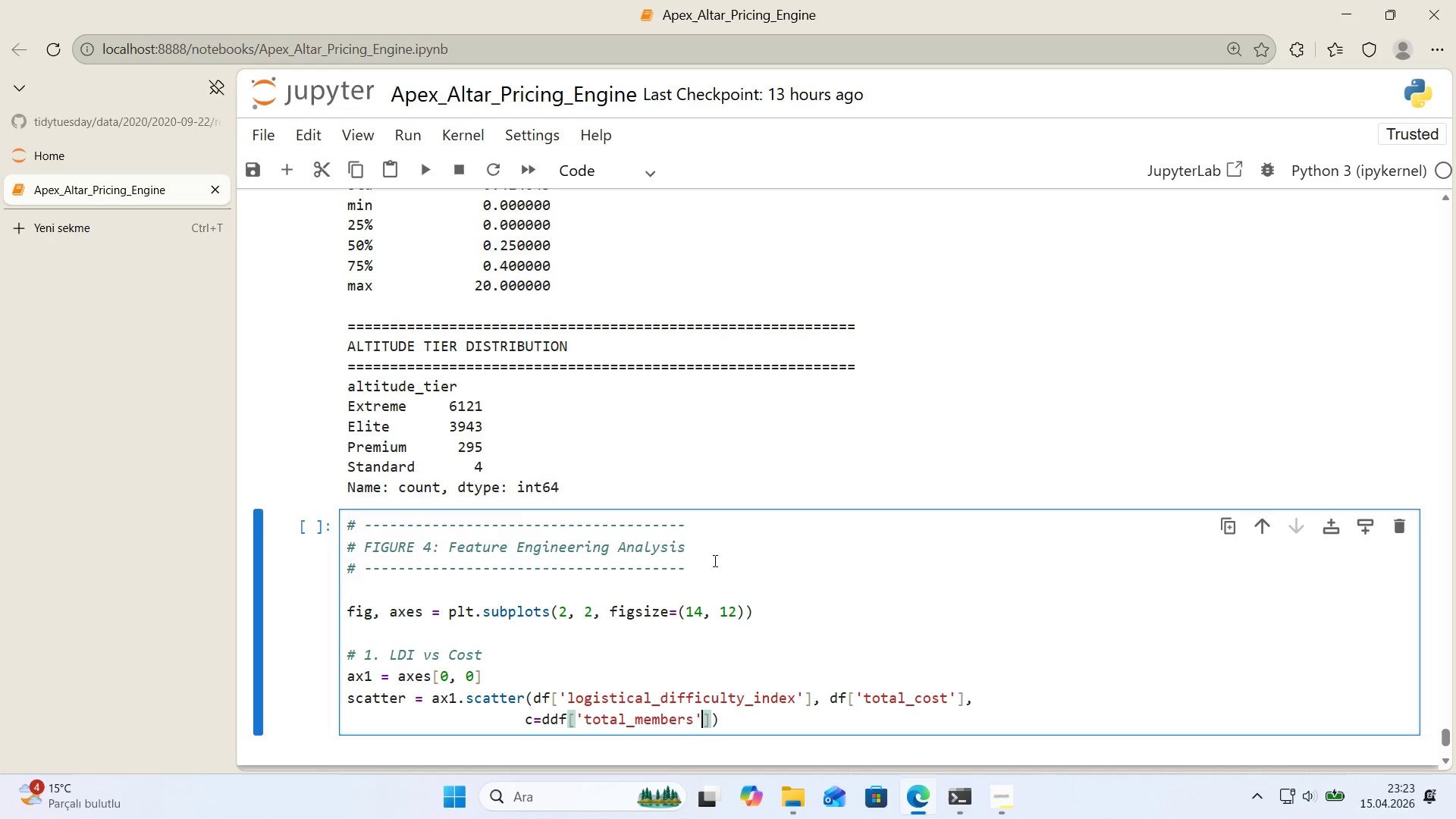 
key(ArrowRight)
 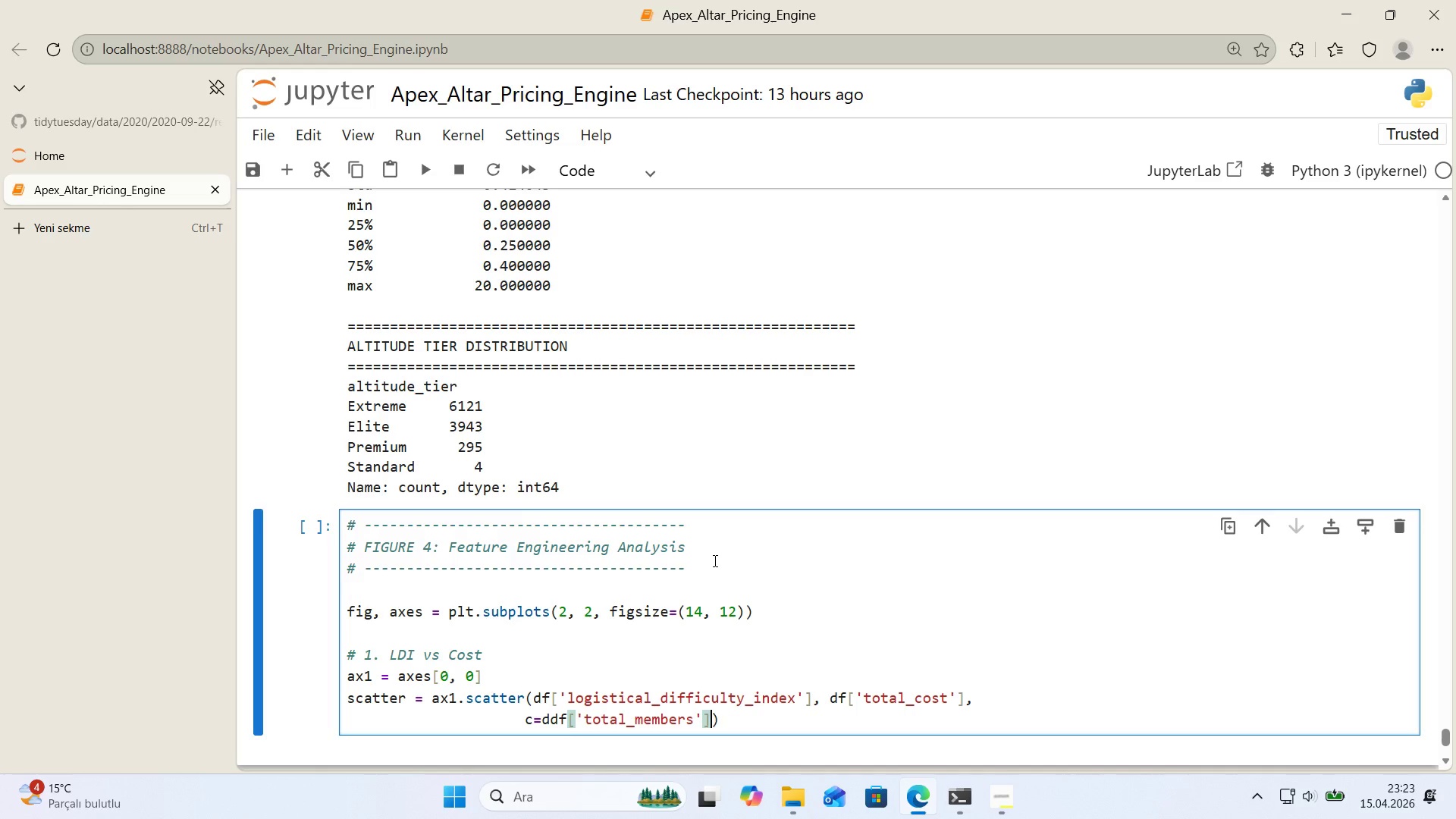 
type(, cmap)@@)
 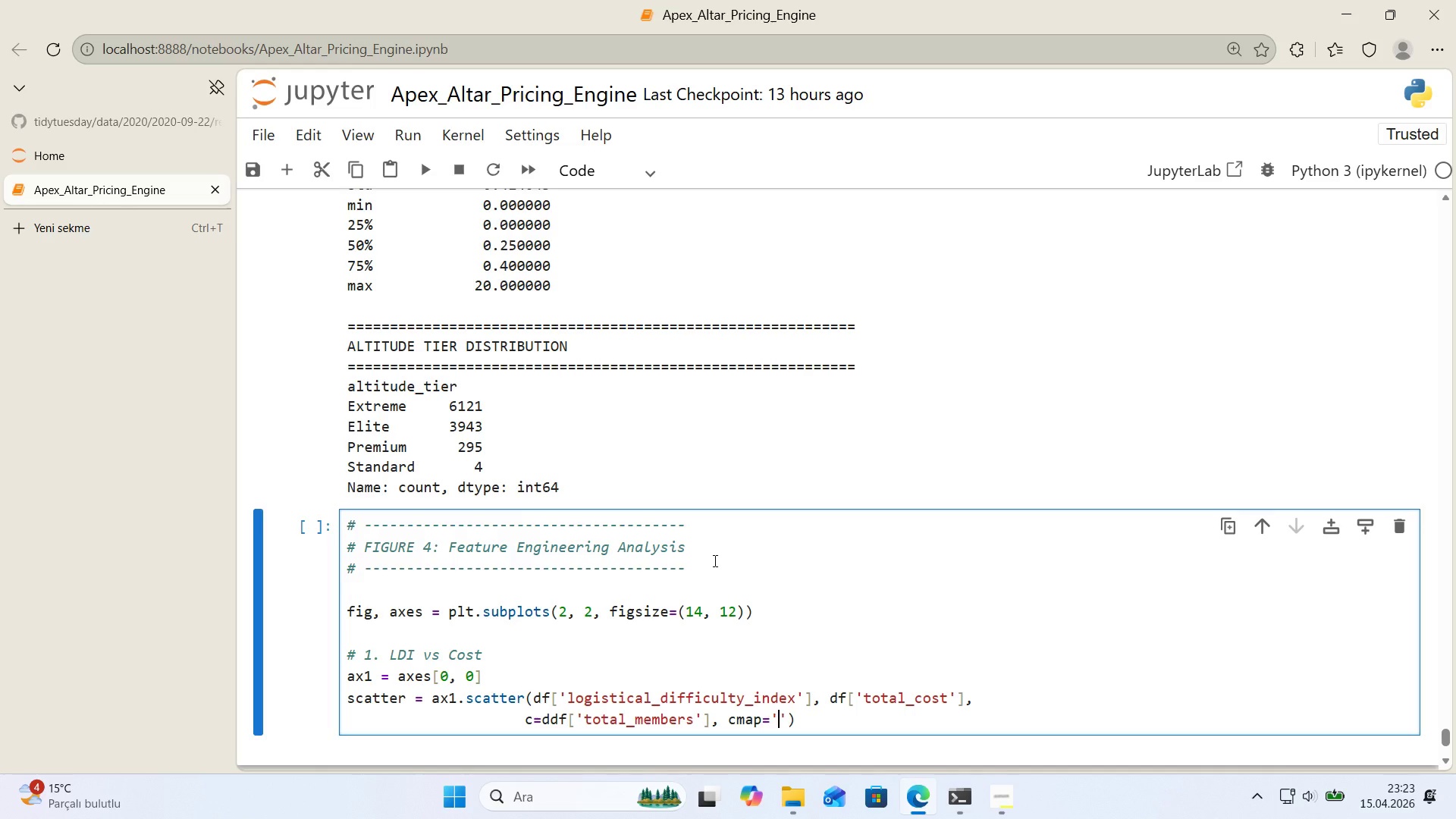 
 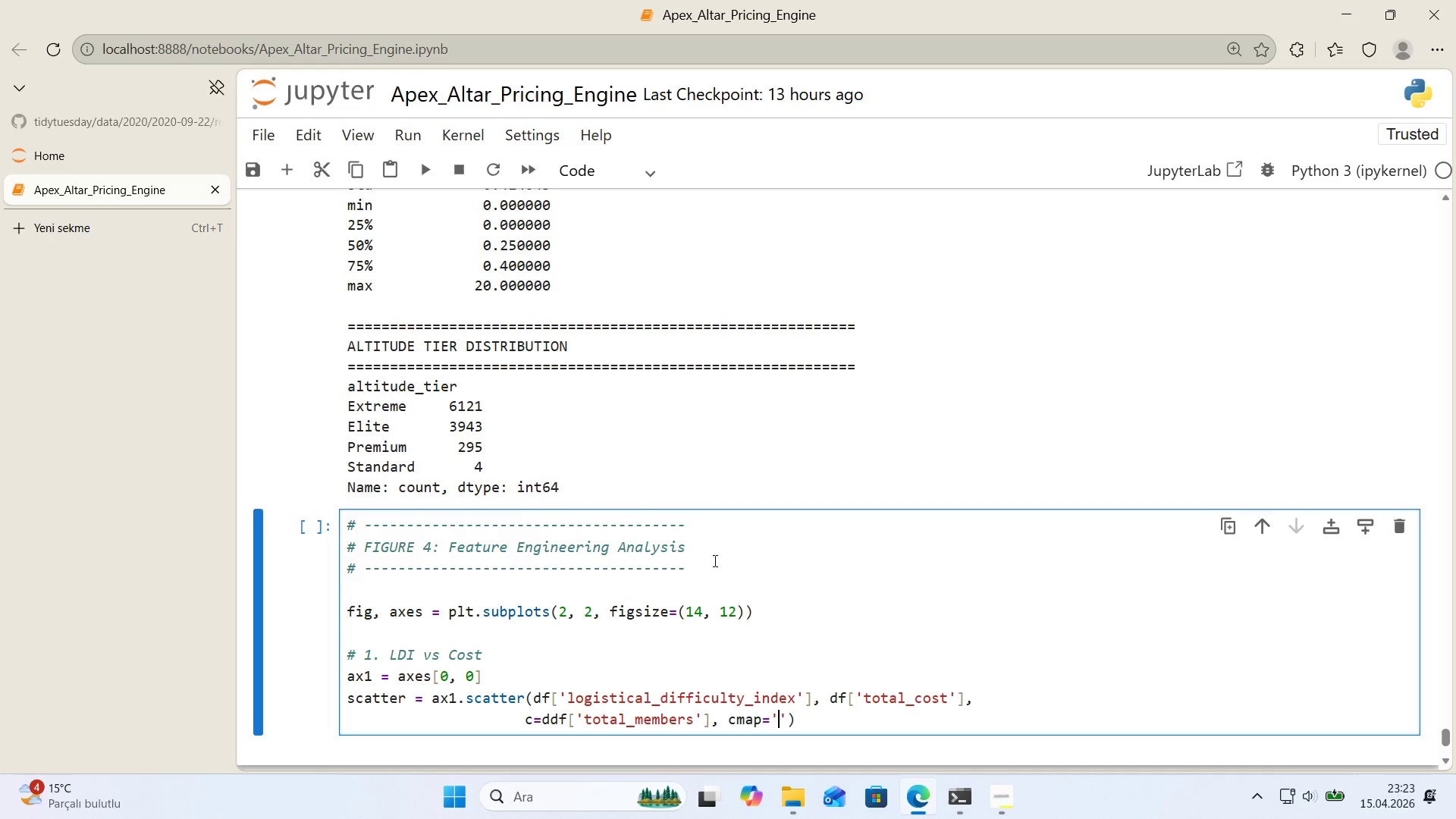 
key(ArrowLeft)
 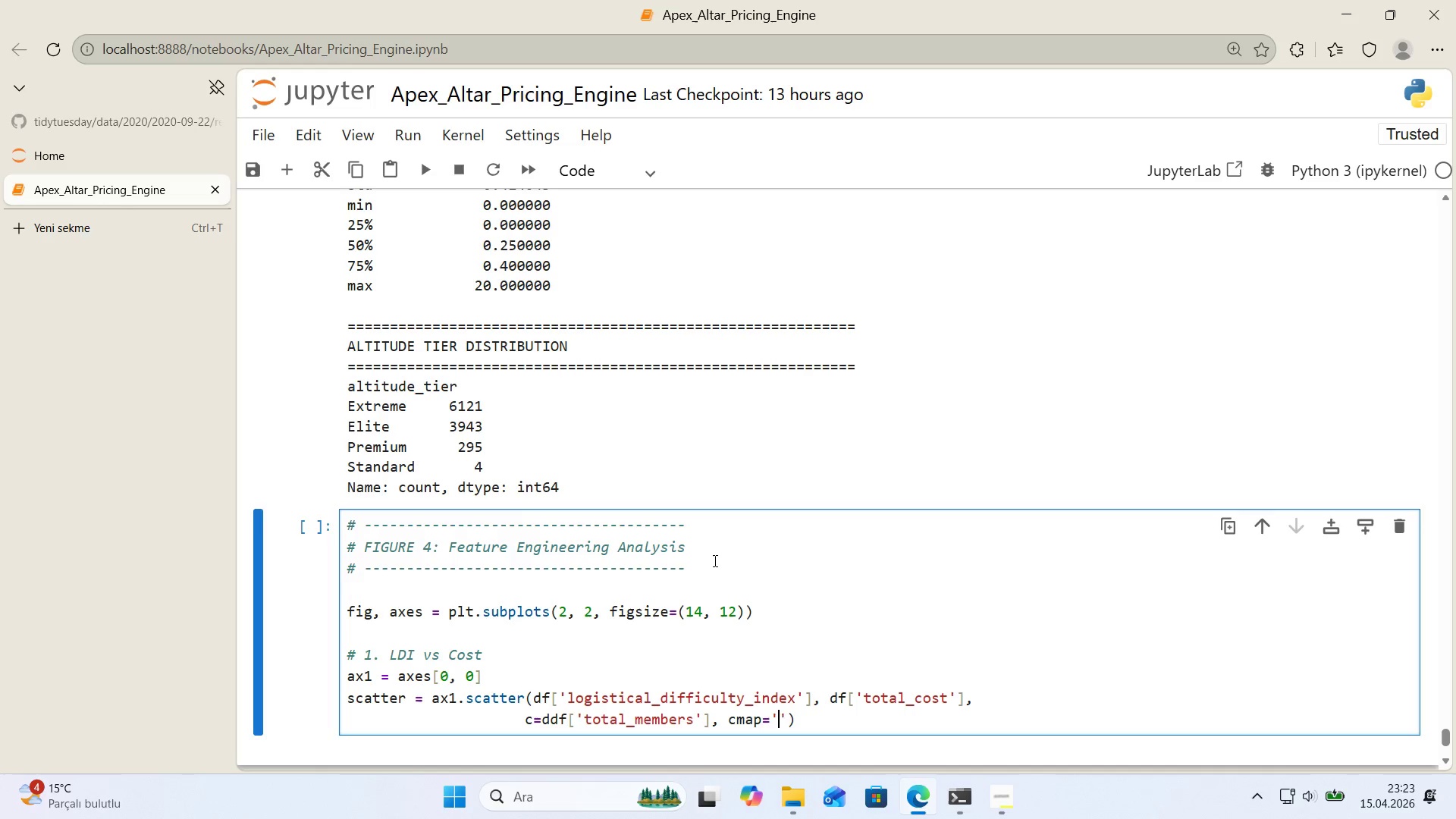 
key(V)
 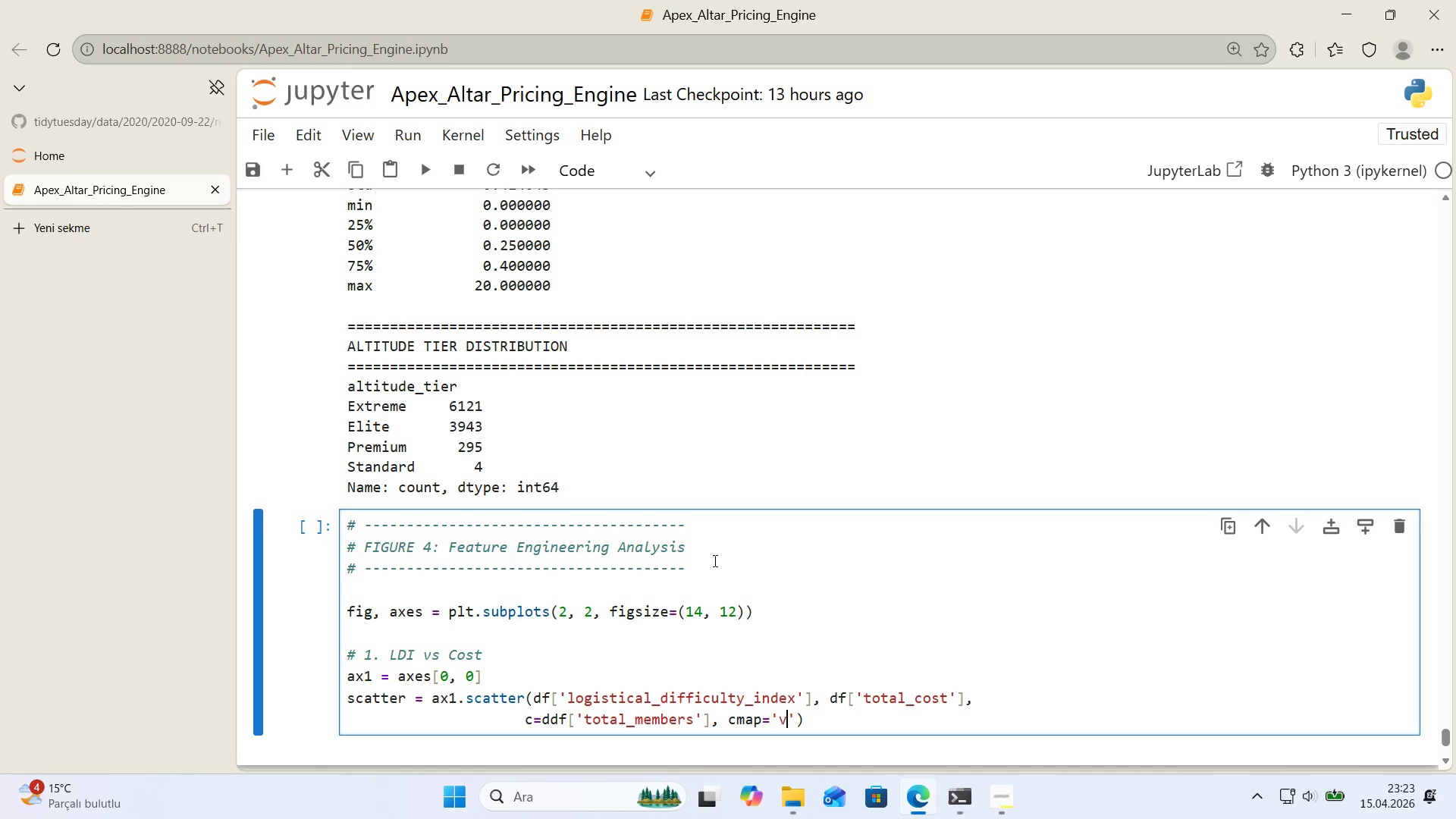 
key(Quote)
 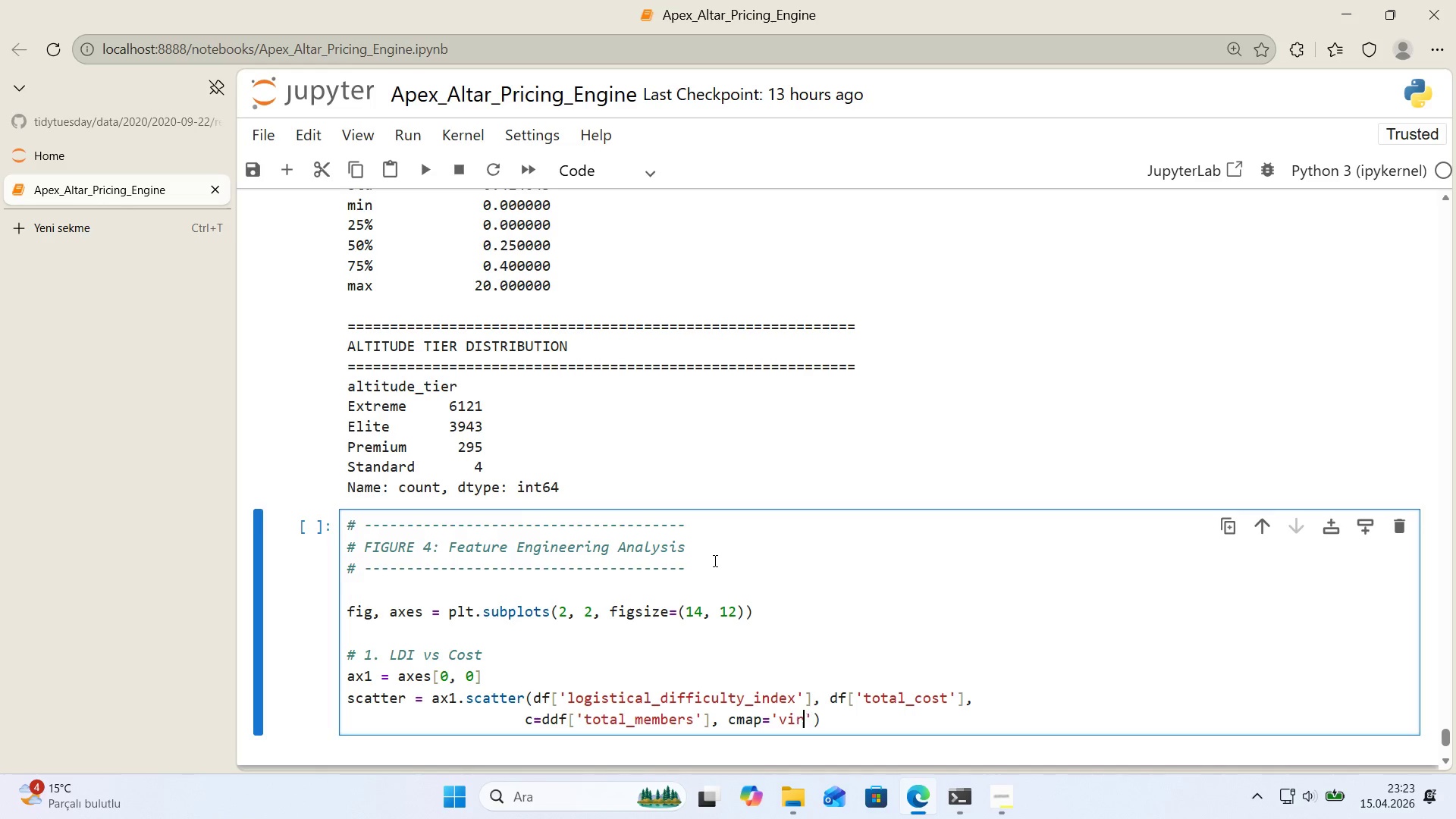 
key(R)
 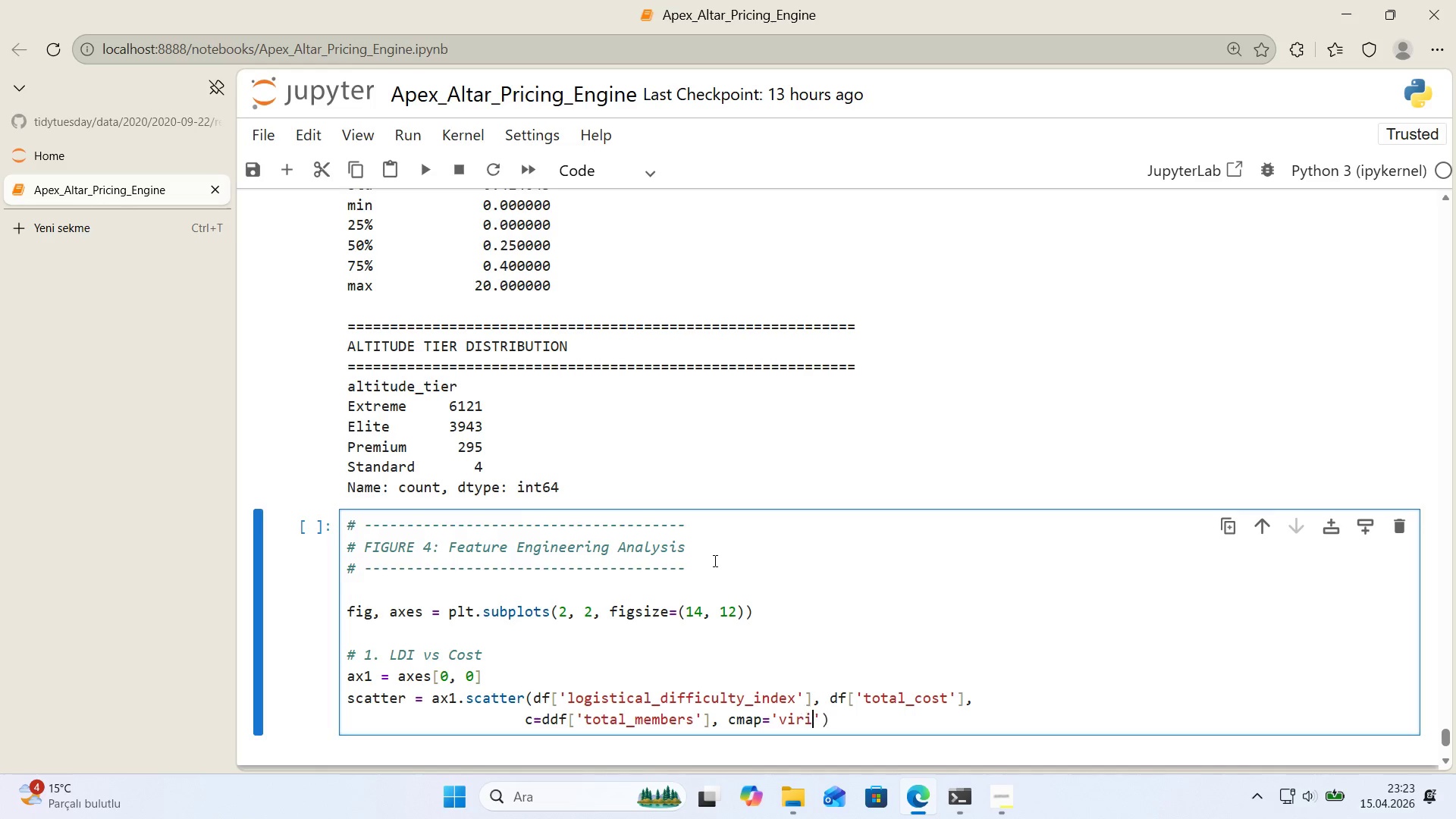 
key(Quote)
 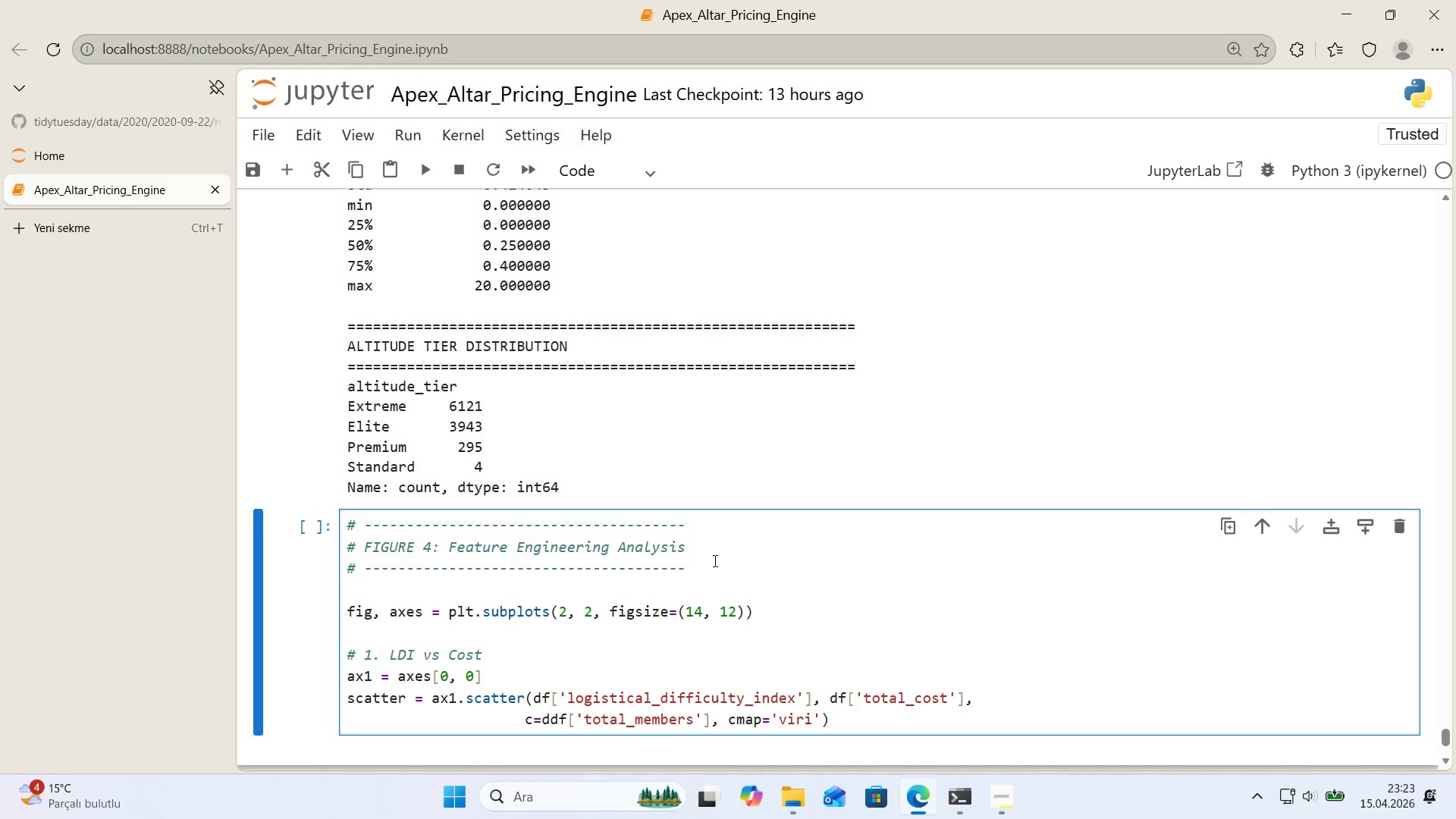 
key(D)
 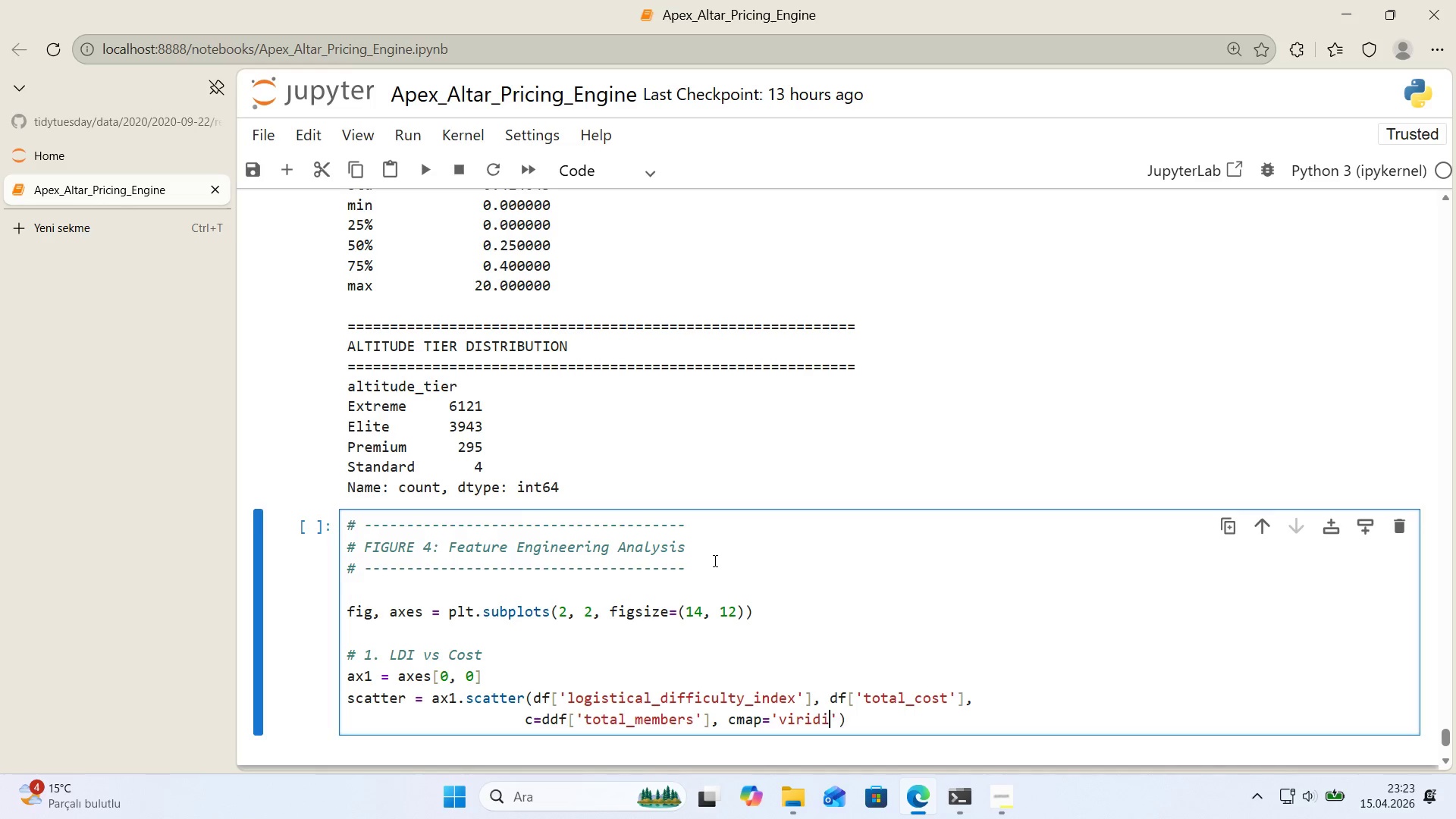 
key(Quote)
 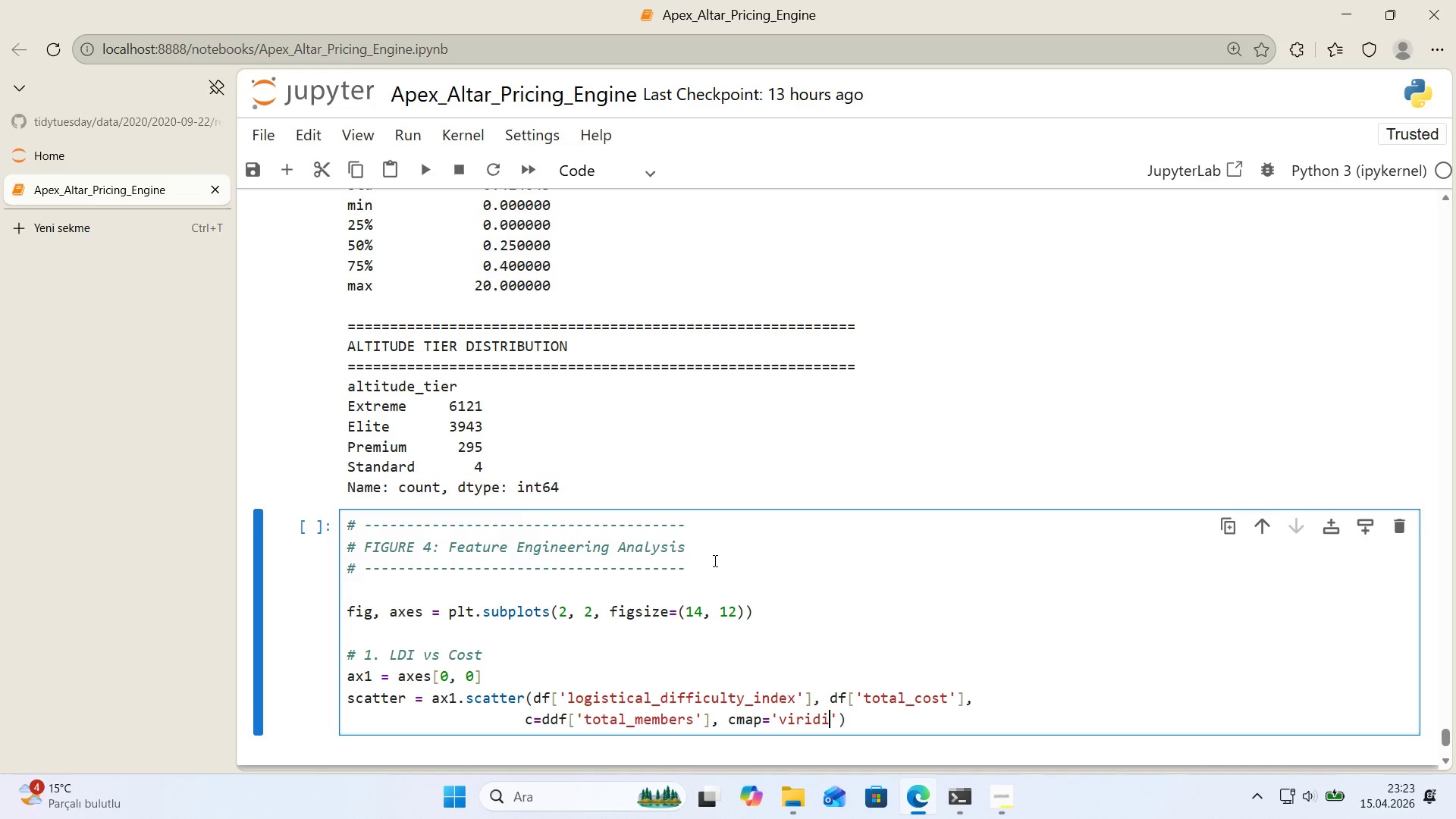 
key(S)
 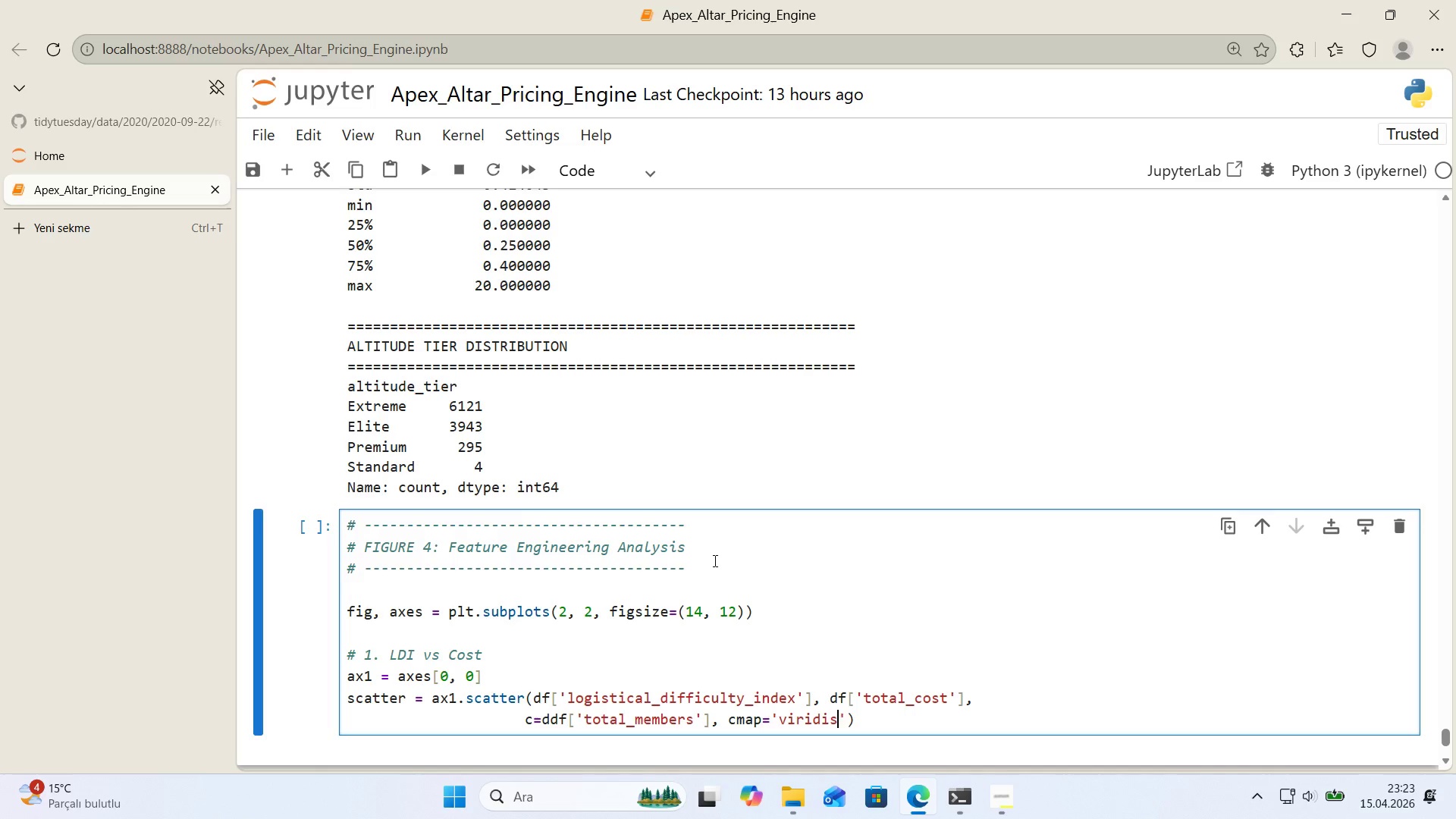 
key(ArrowRight)
 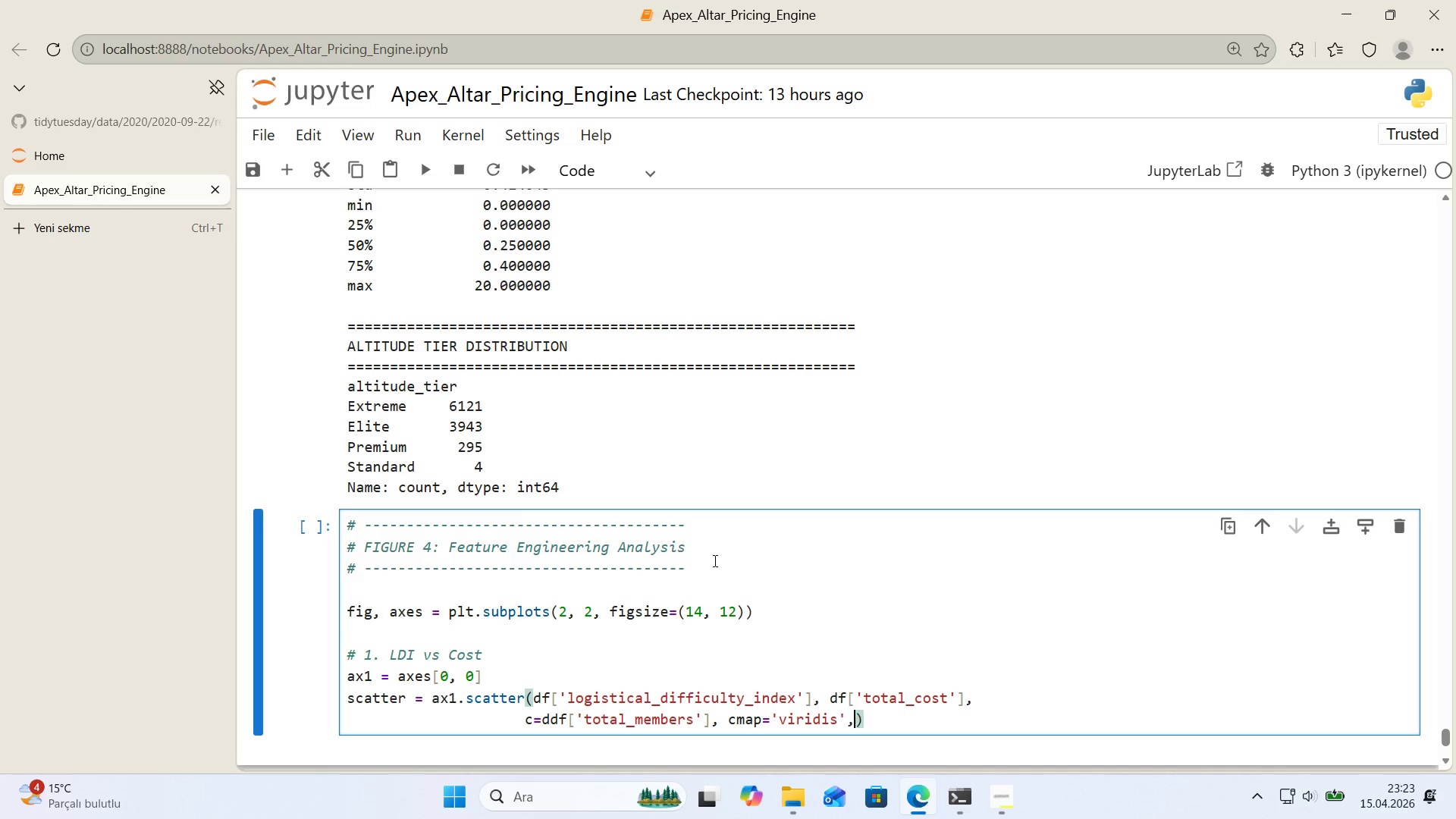 
type(, alpha)0.6, s)40)
 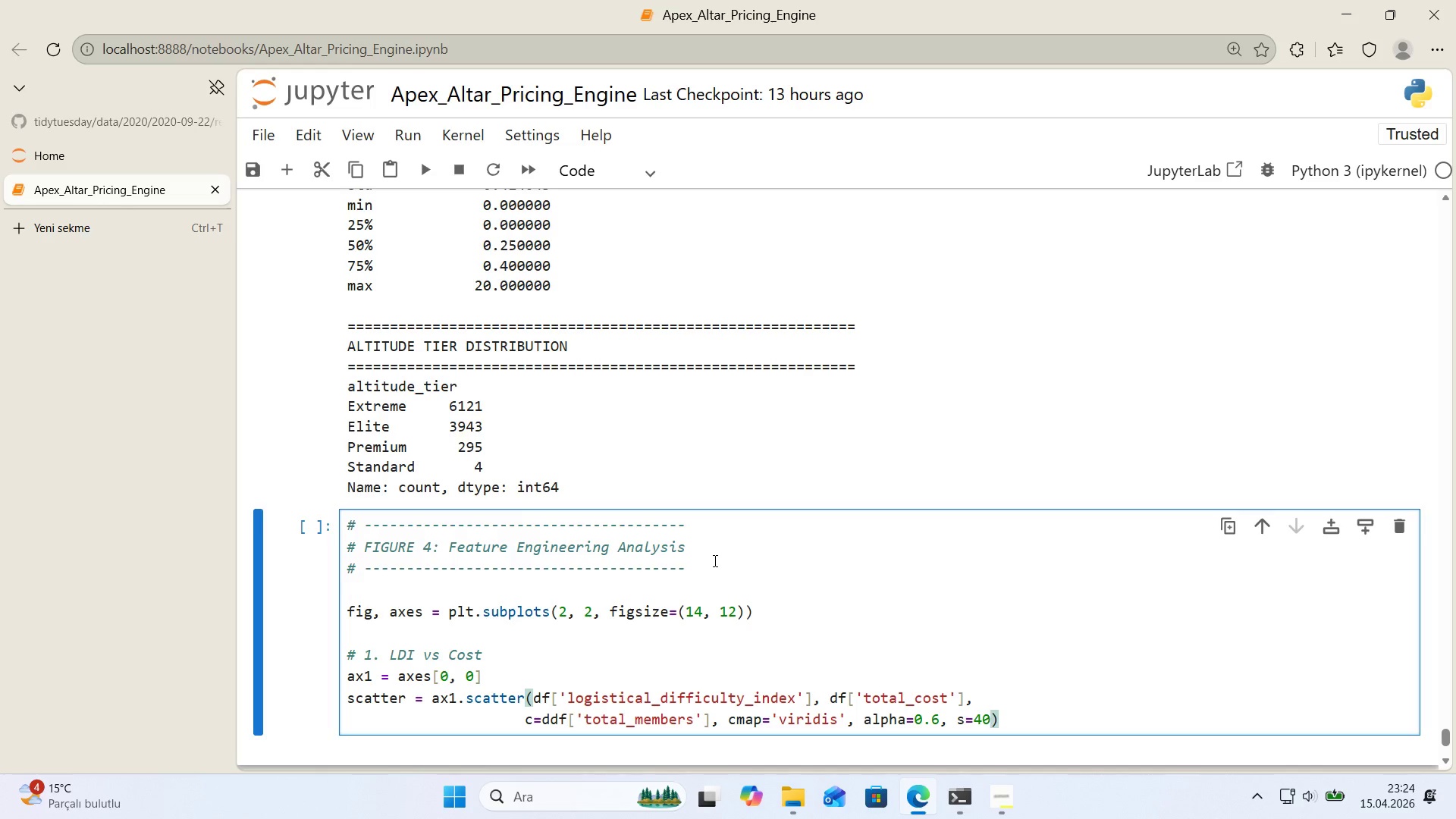 
key(ArrowRight)
 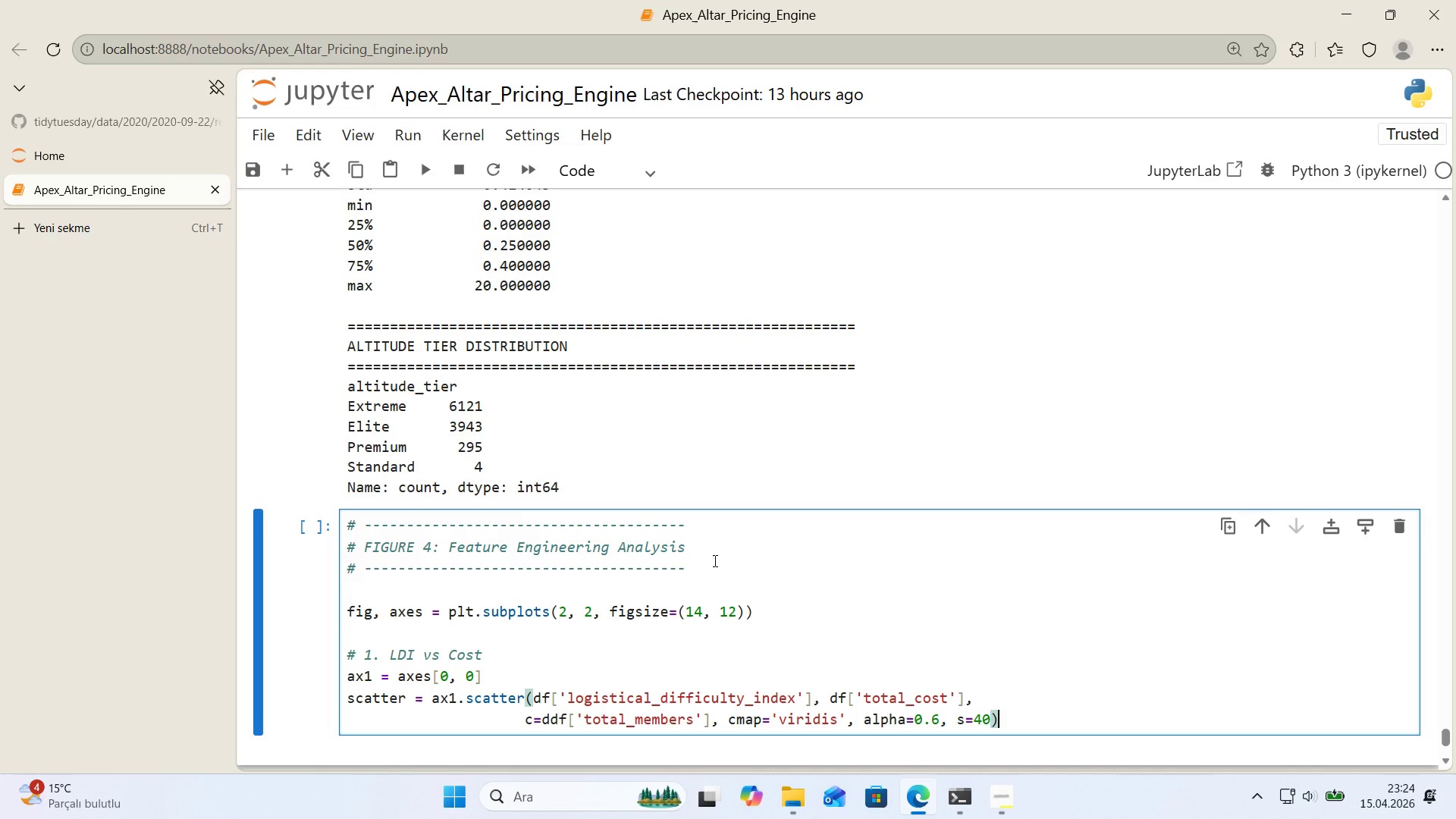 
wait(5.47)
 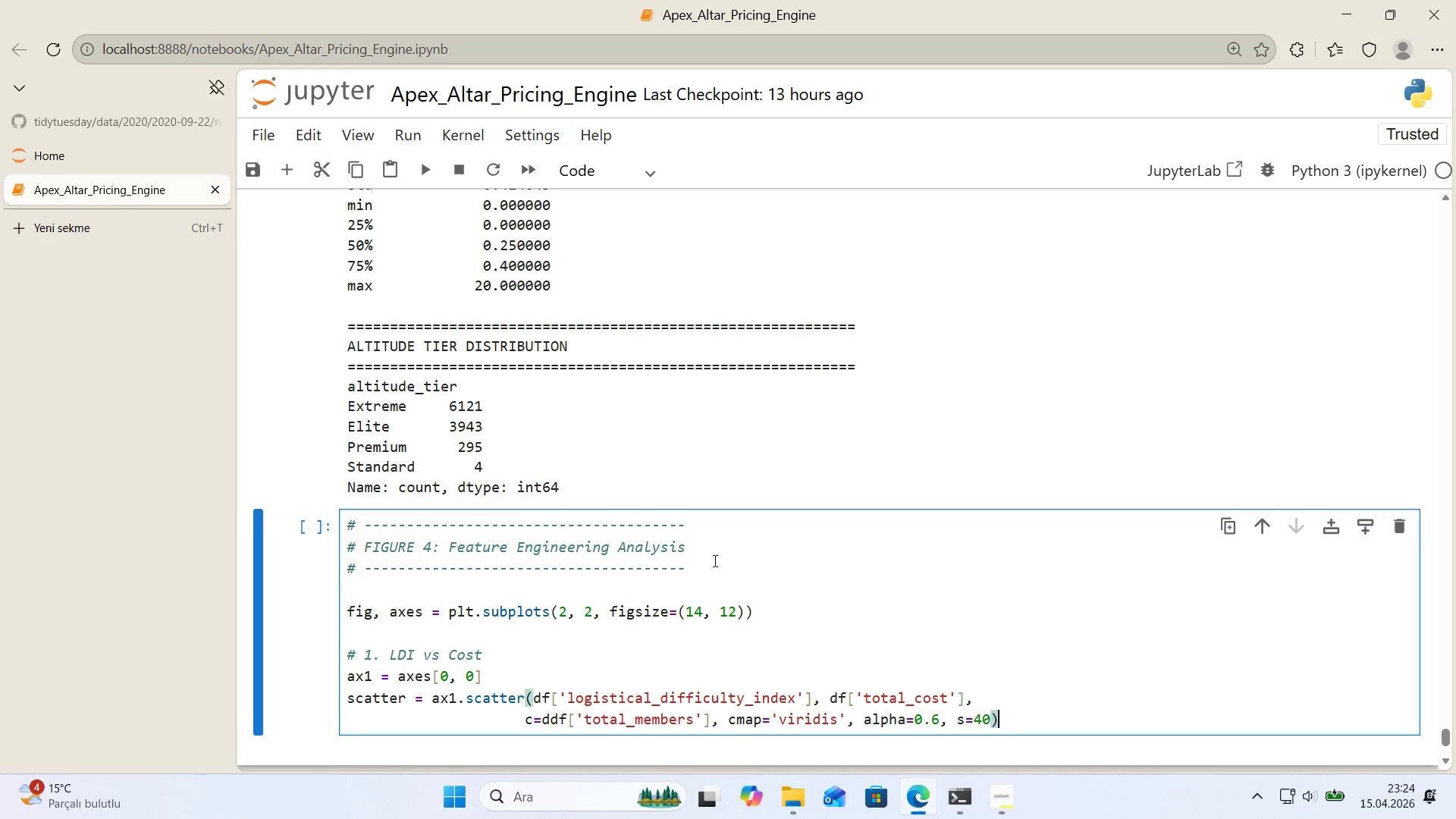 
key(Enter)
 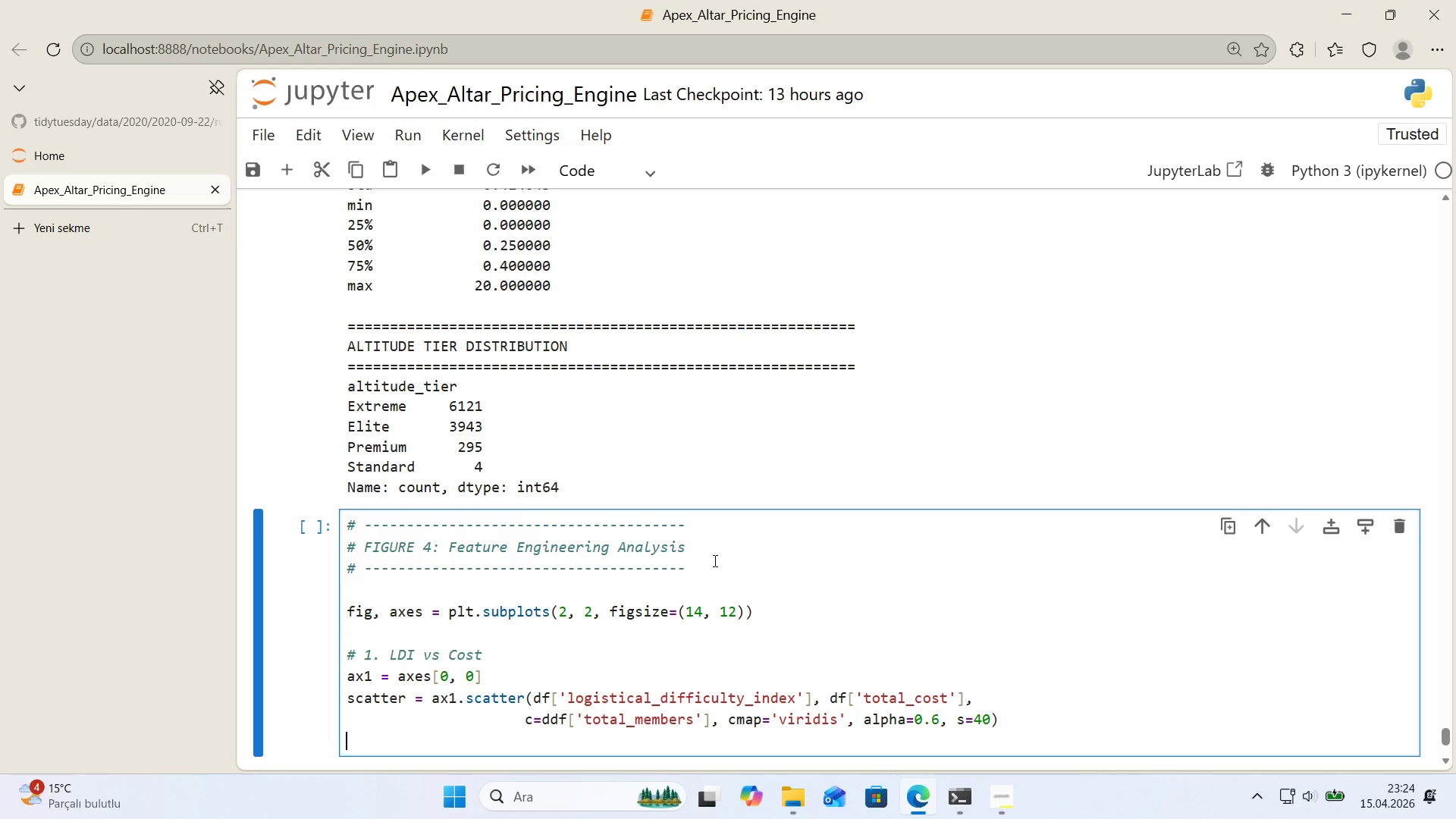 
type(plt.colorbar*()
 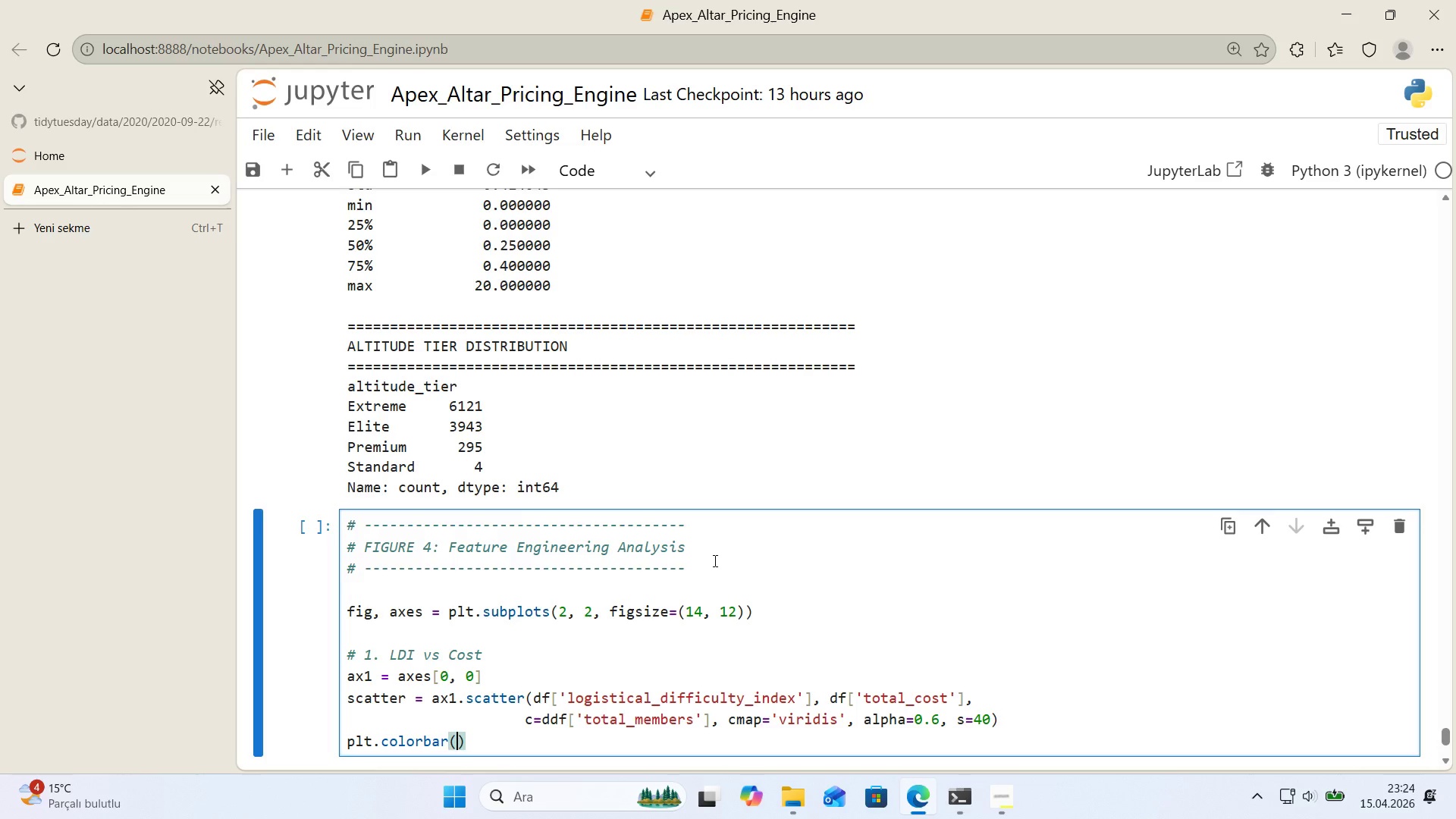 
 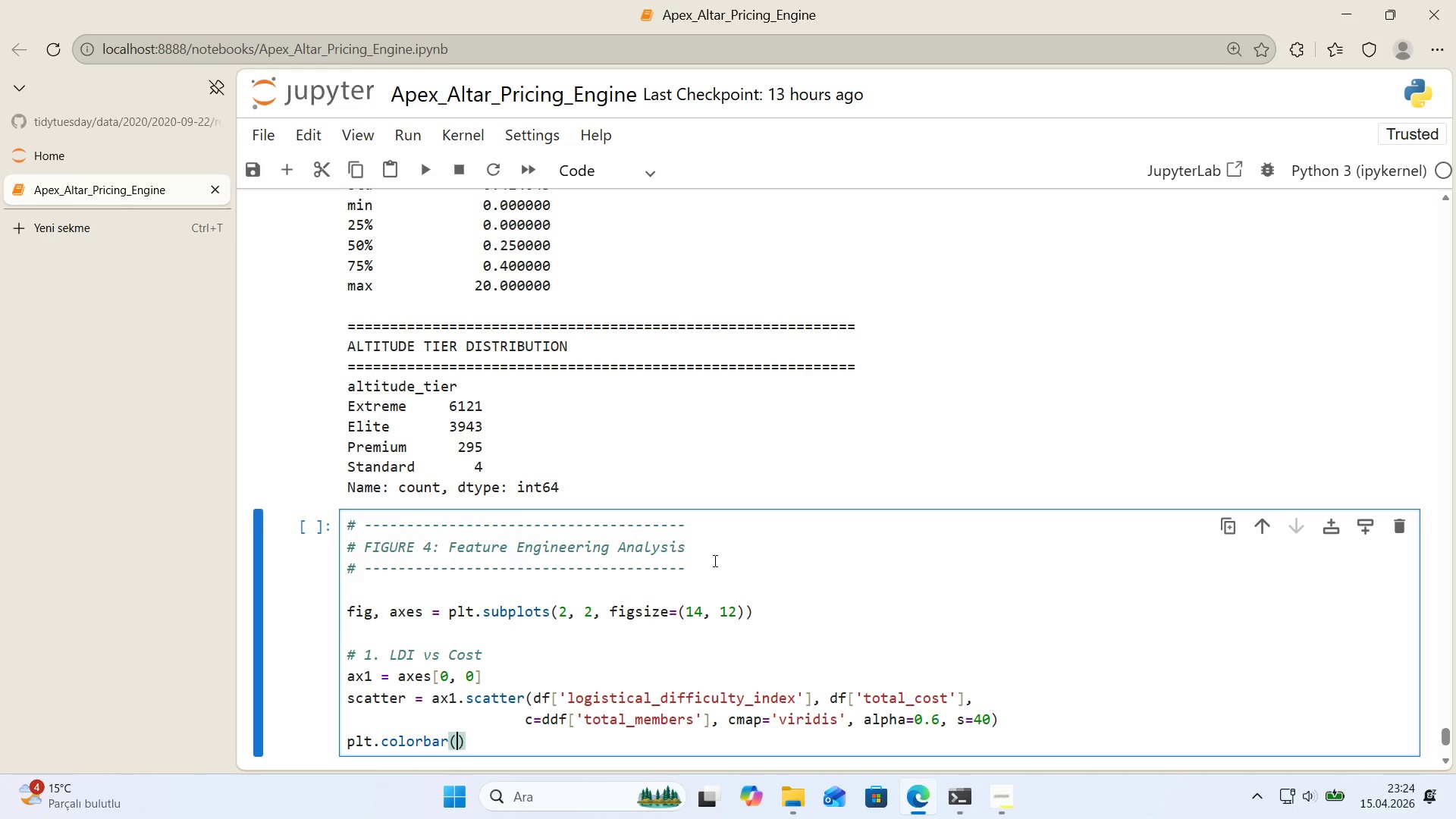 
key(ArrowLeft)
 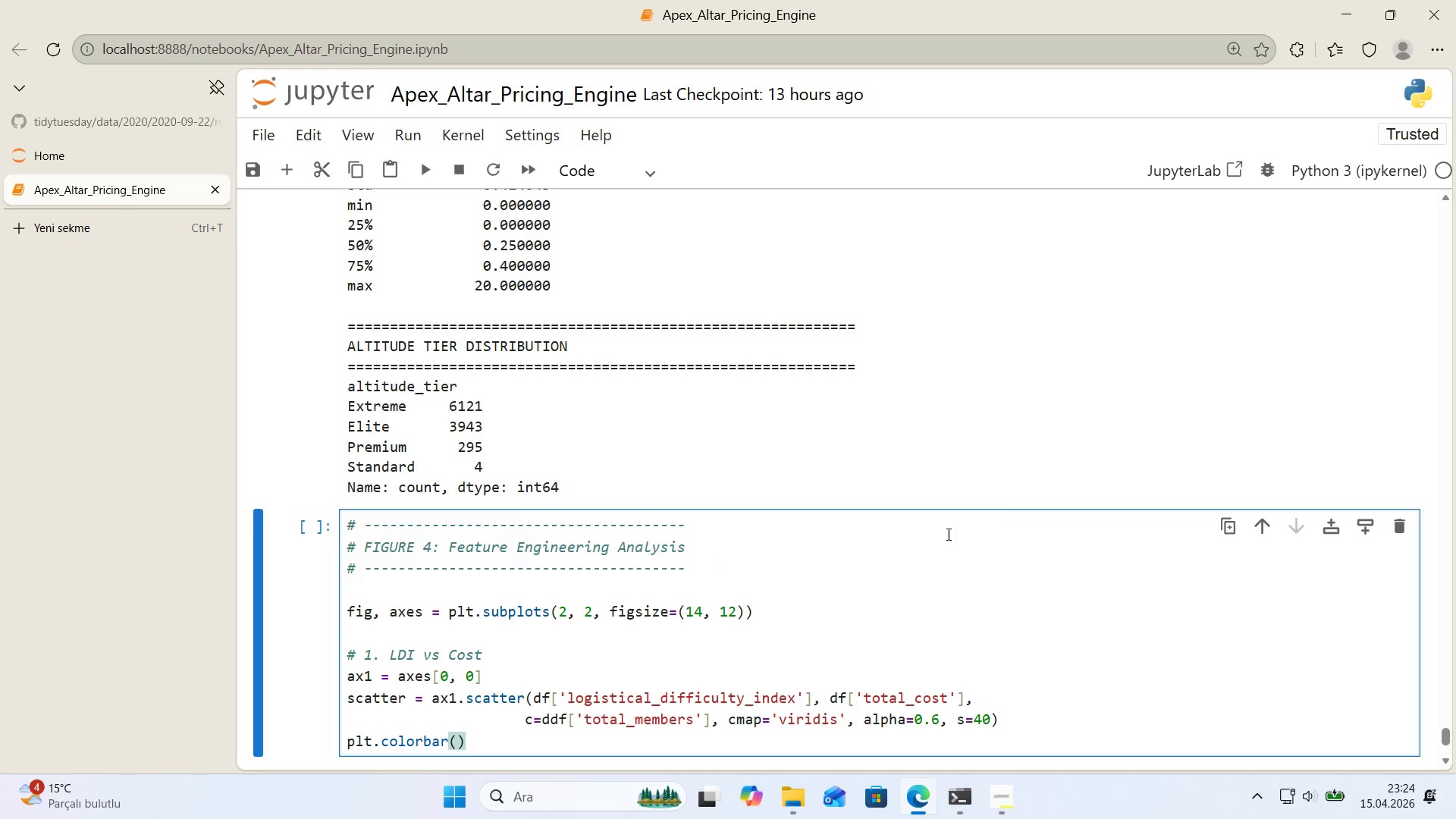 
scroll: coordinate [1004, 528], scroll_direction: down, amount: 1.0
 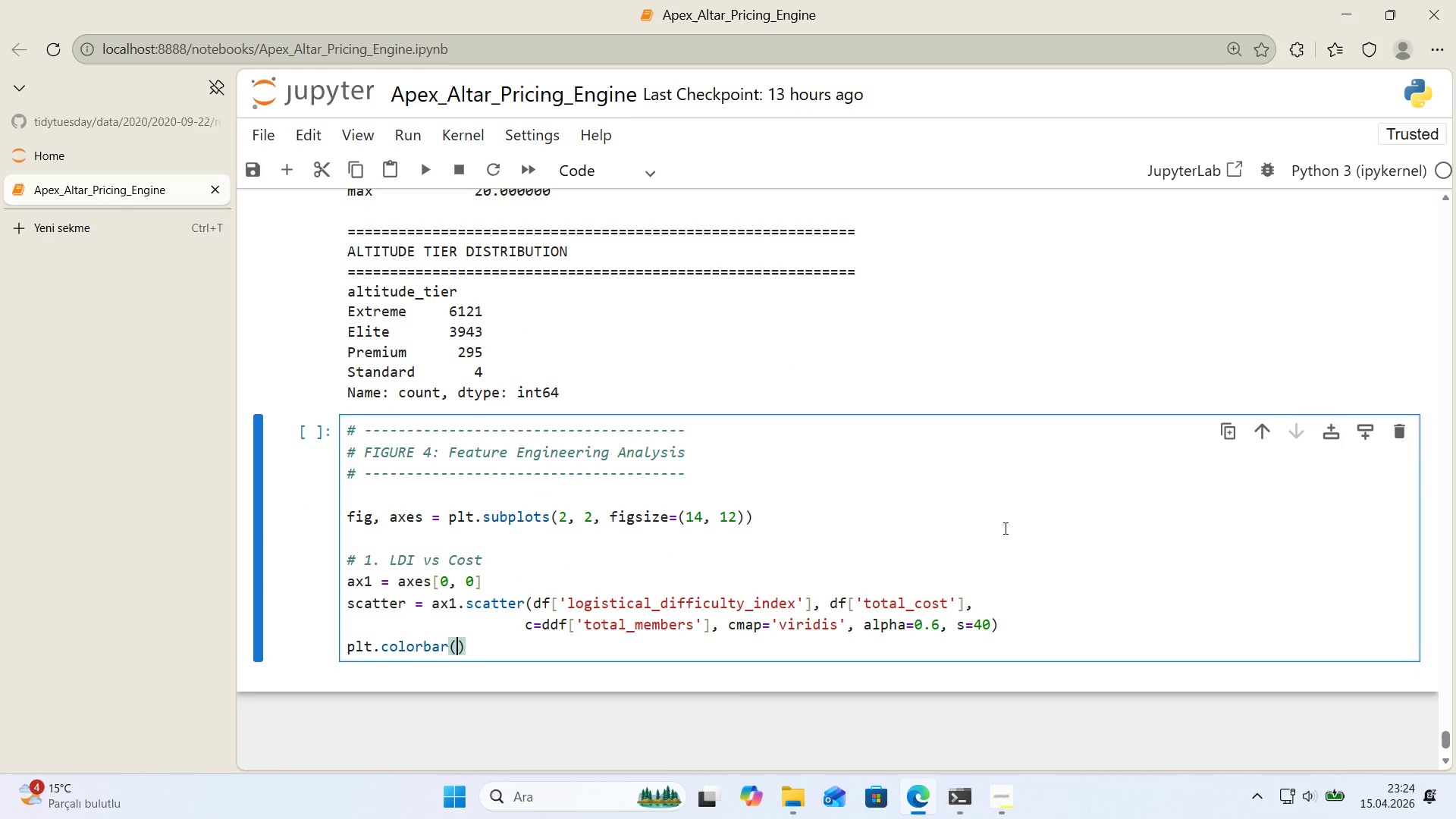 
type(scatter, ax)ax1, )
 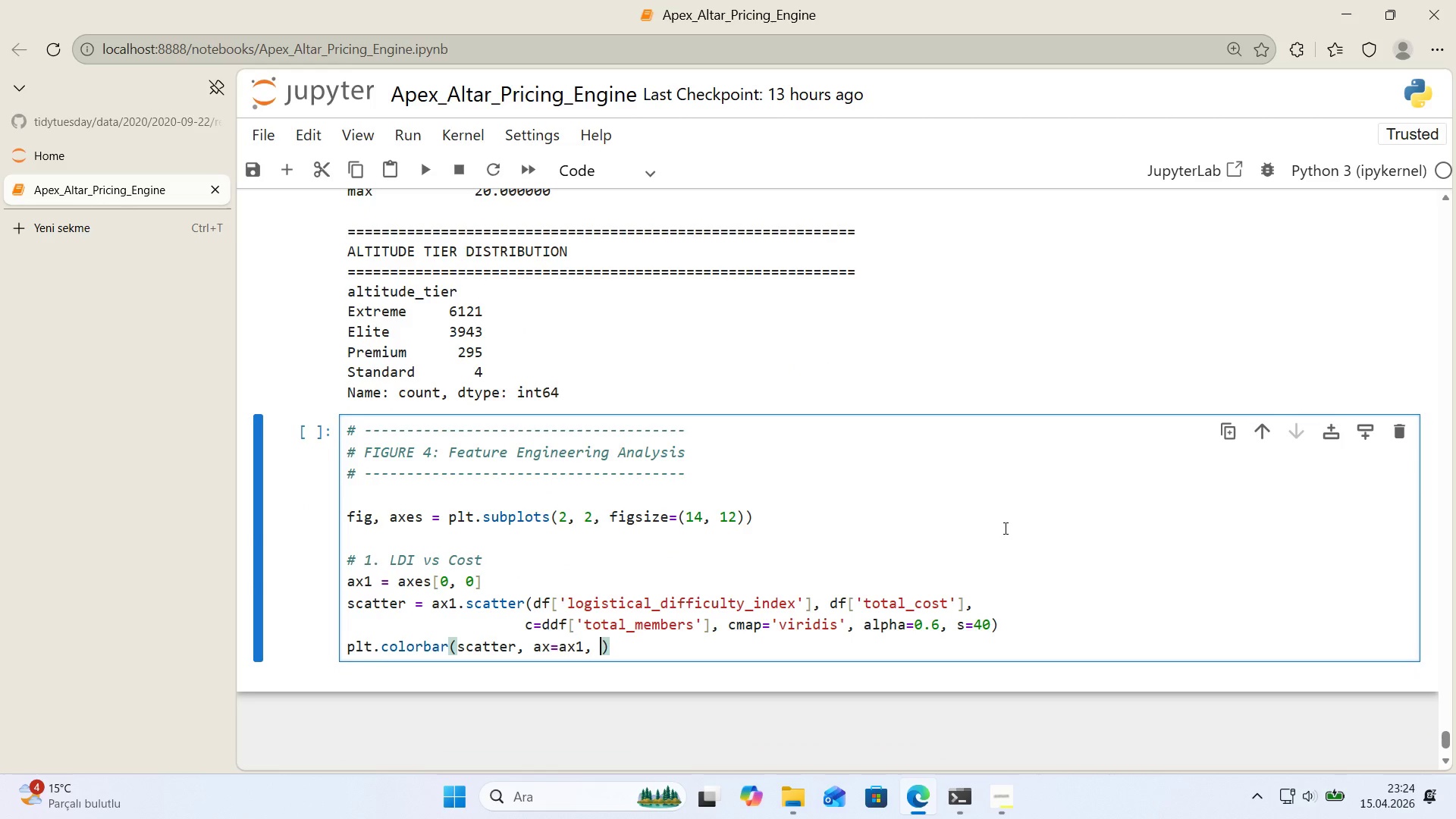 
wait(8.08)
 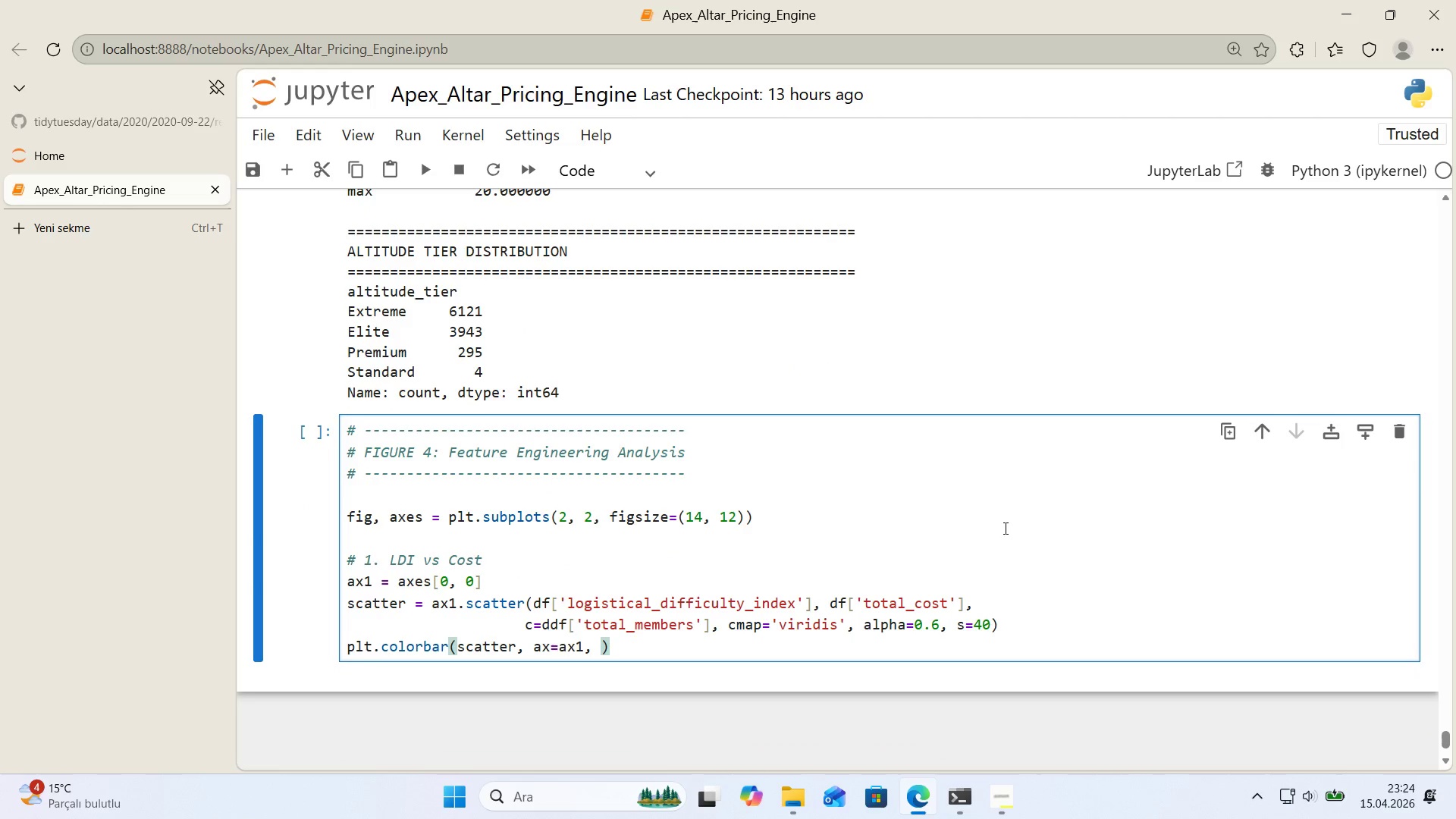 
key(Backspace)
 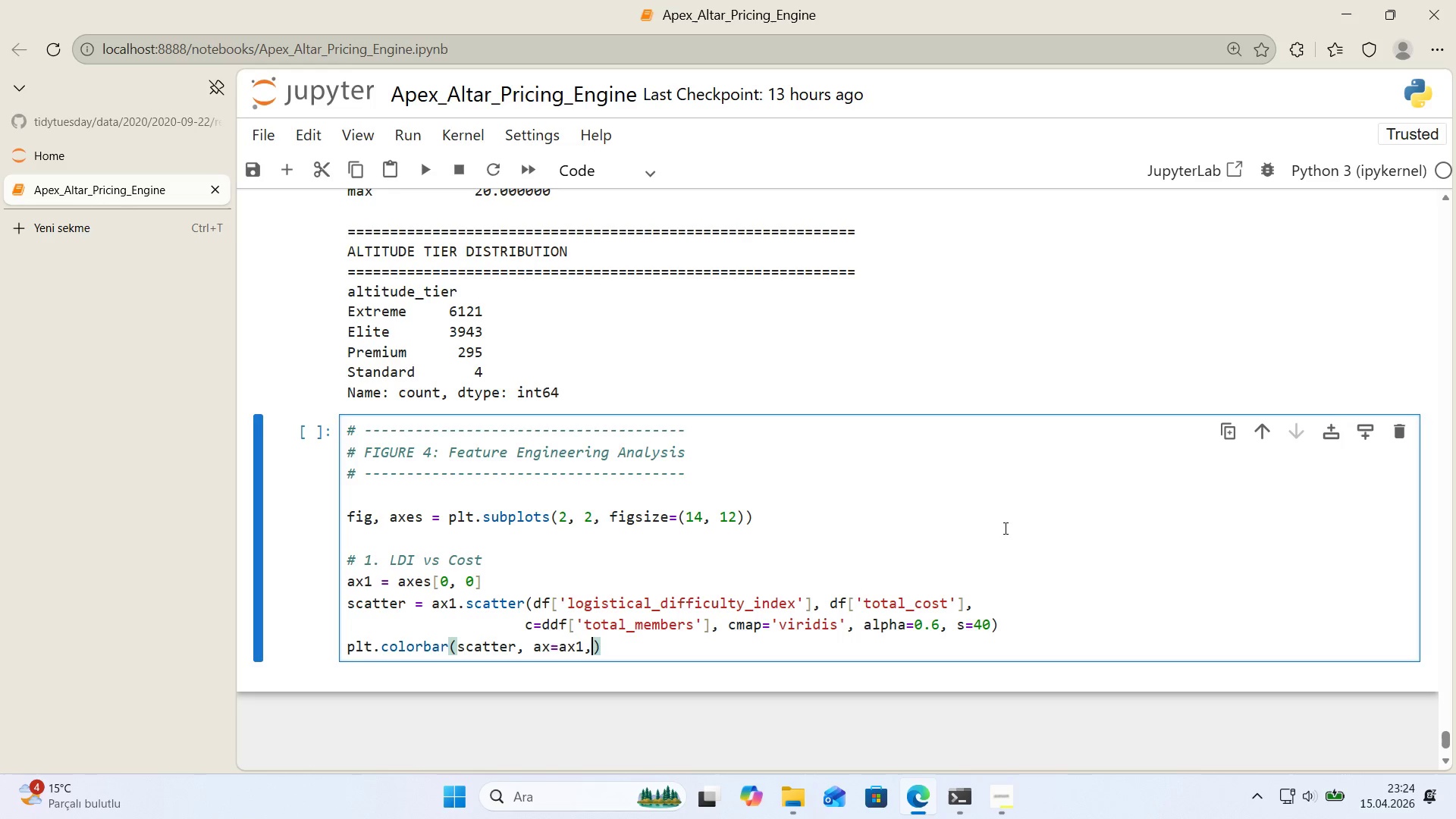 
type( label)@@)
 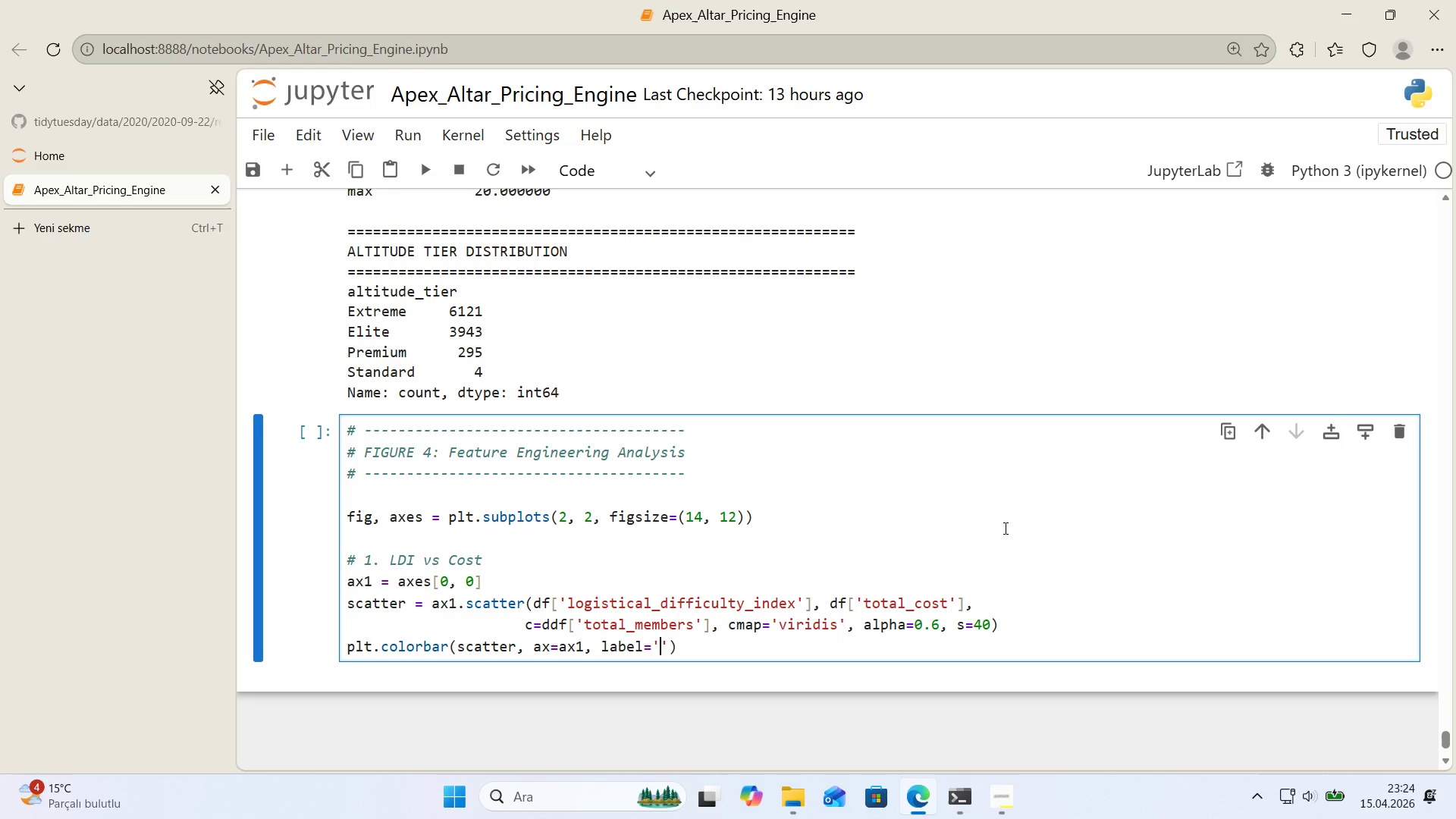 
 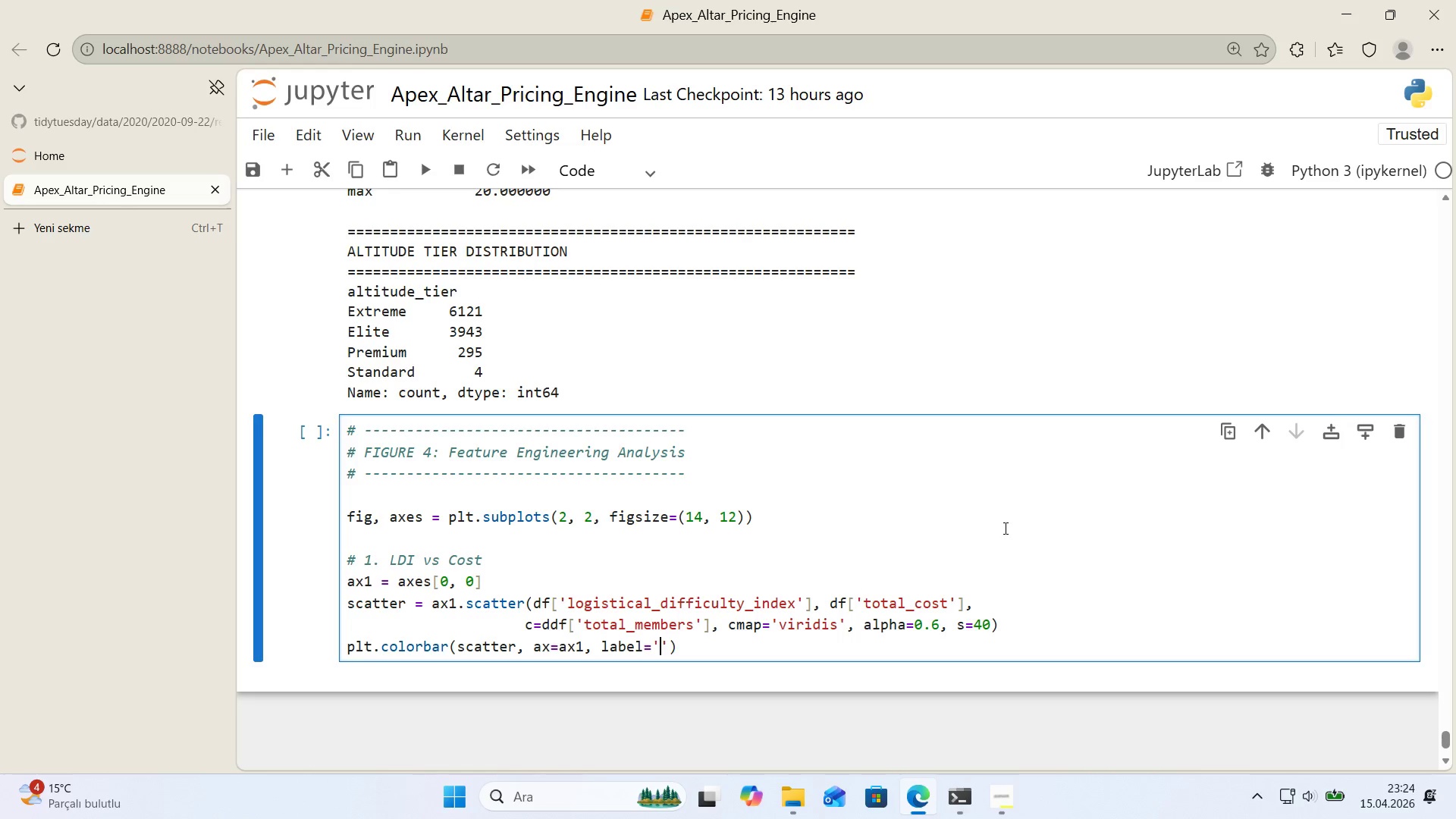 
key(ArrowLeft)
 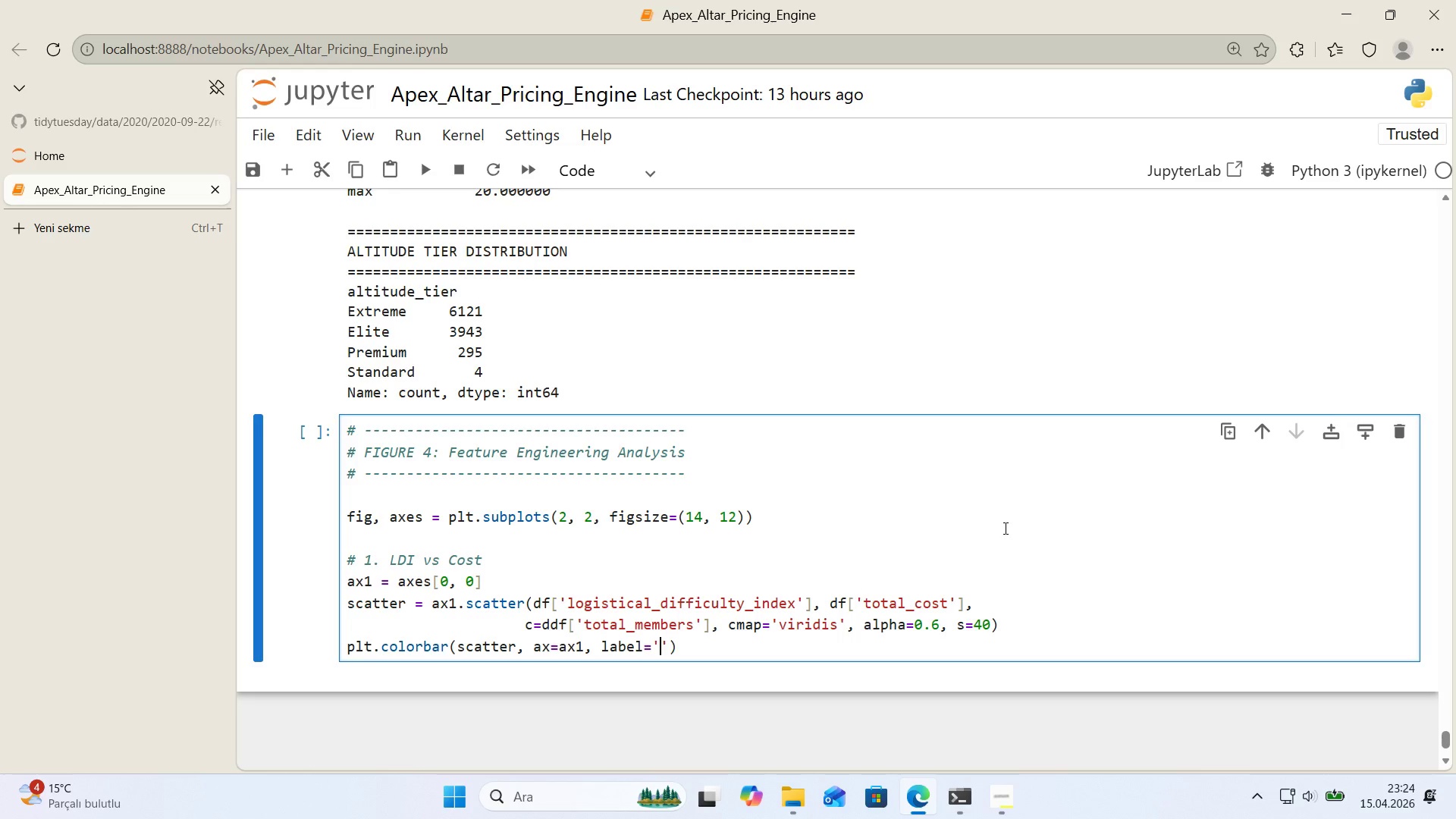 
type(Guest Count)
 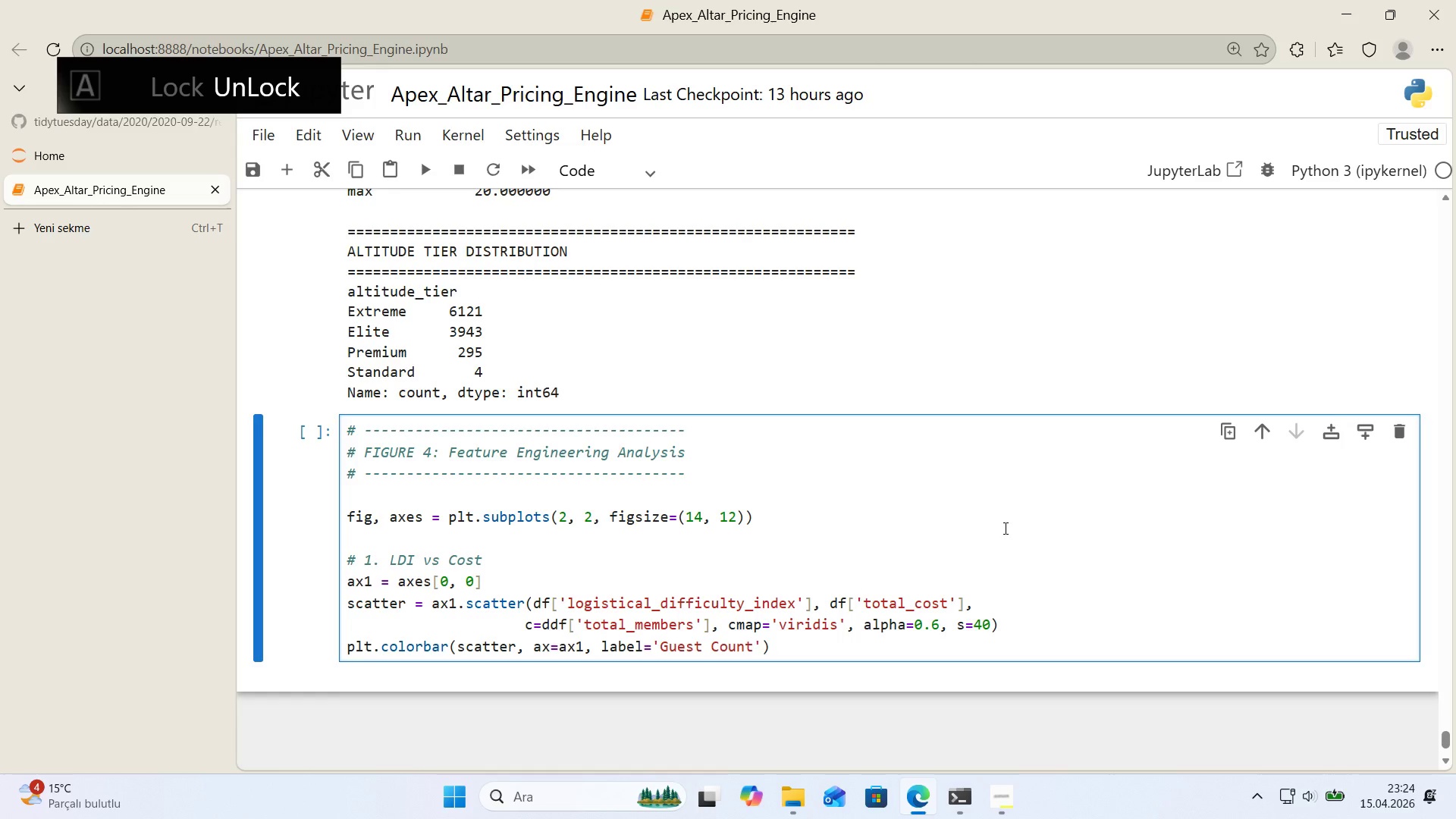 
key(ArrowRight)
 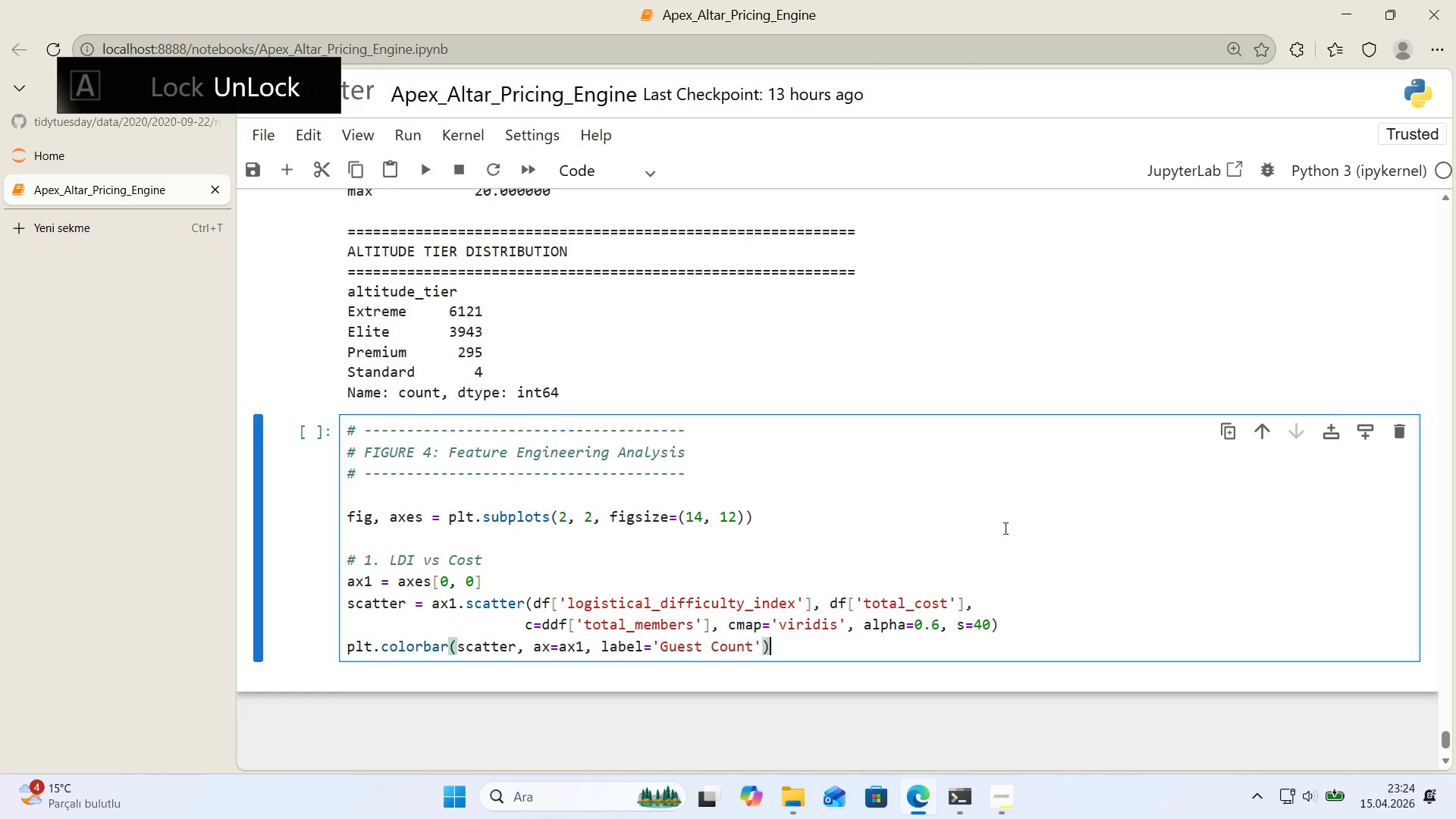 
key(ArrowRight)
 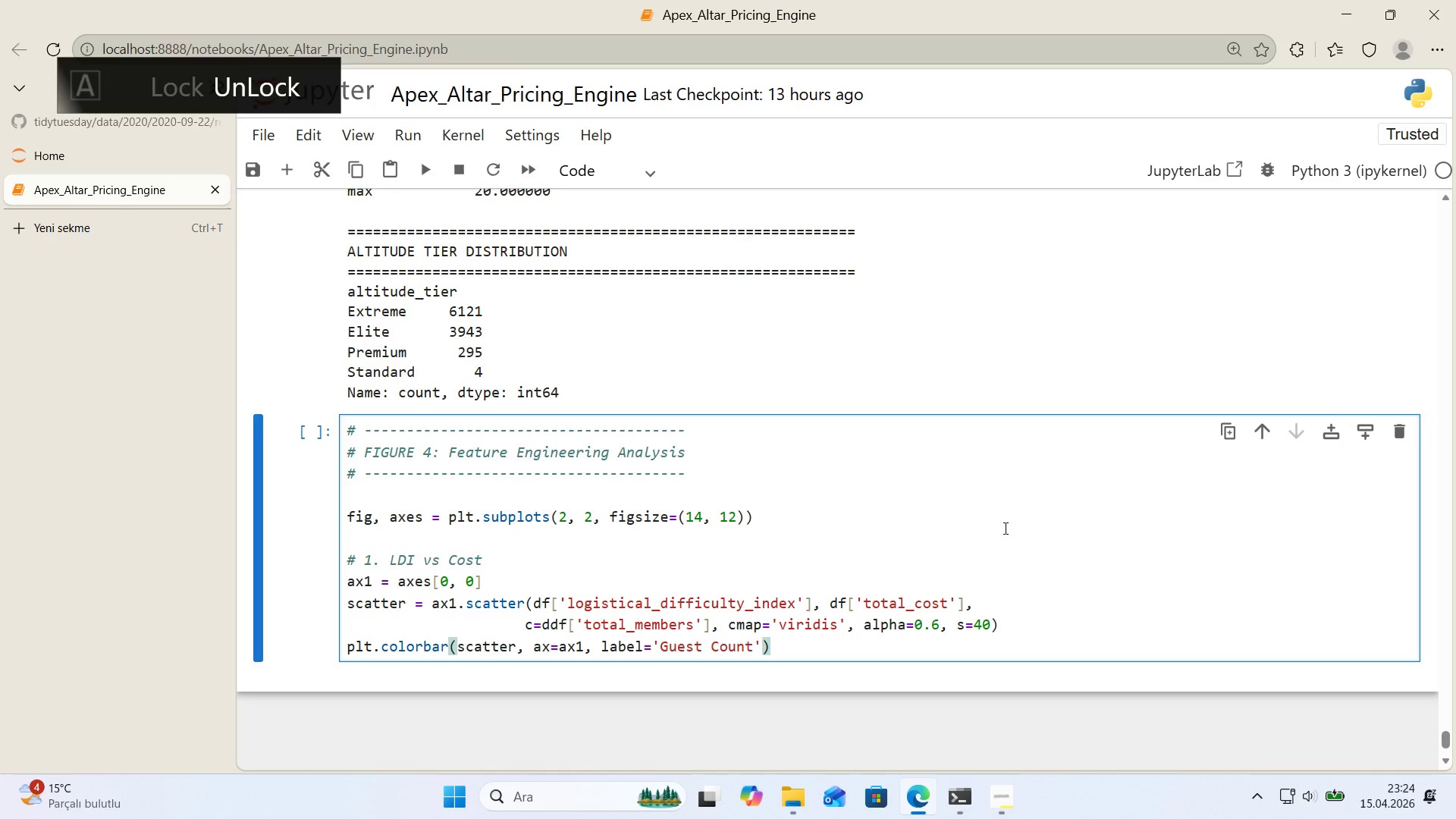 
key(Enter)
 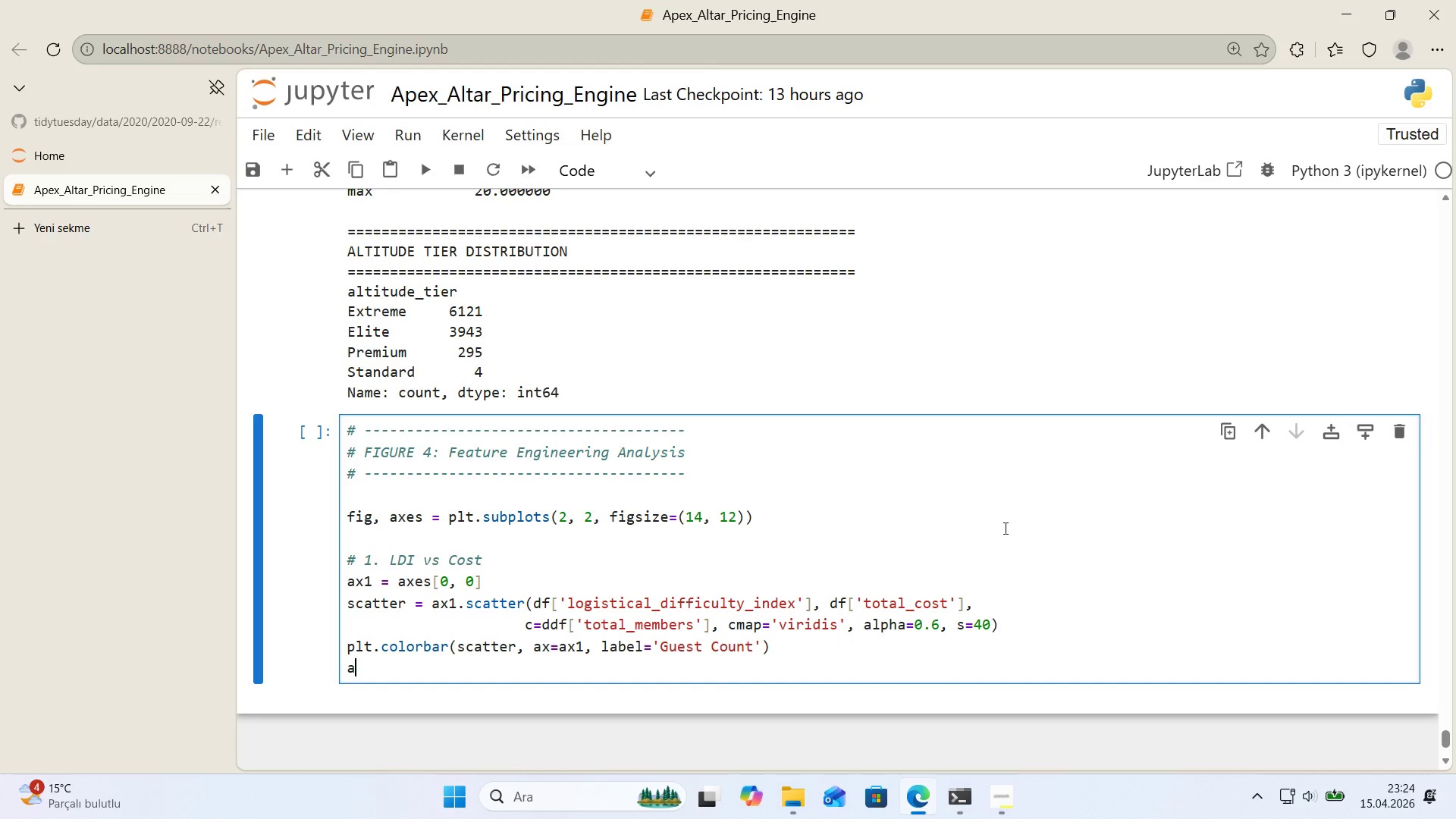 
type(ax1.set_xlabel*()
 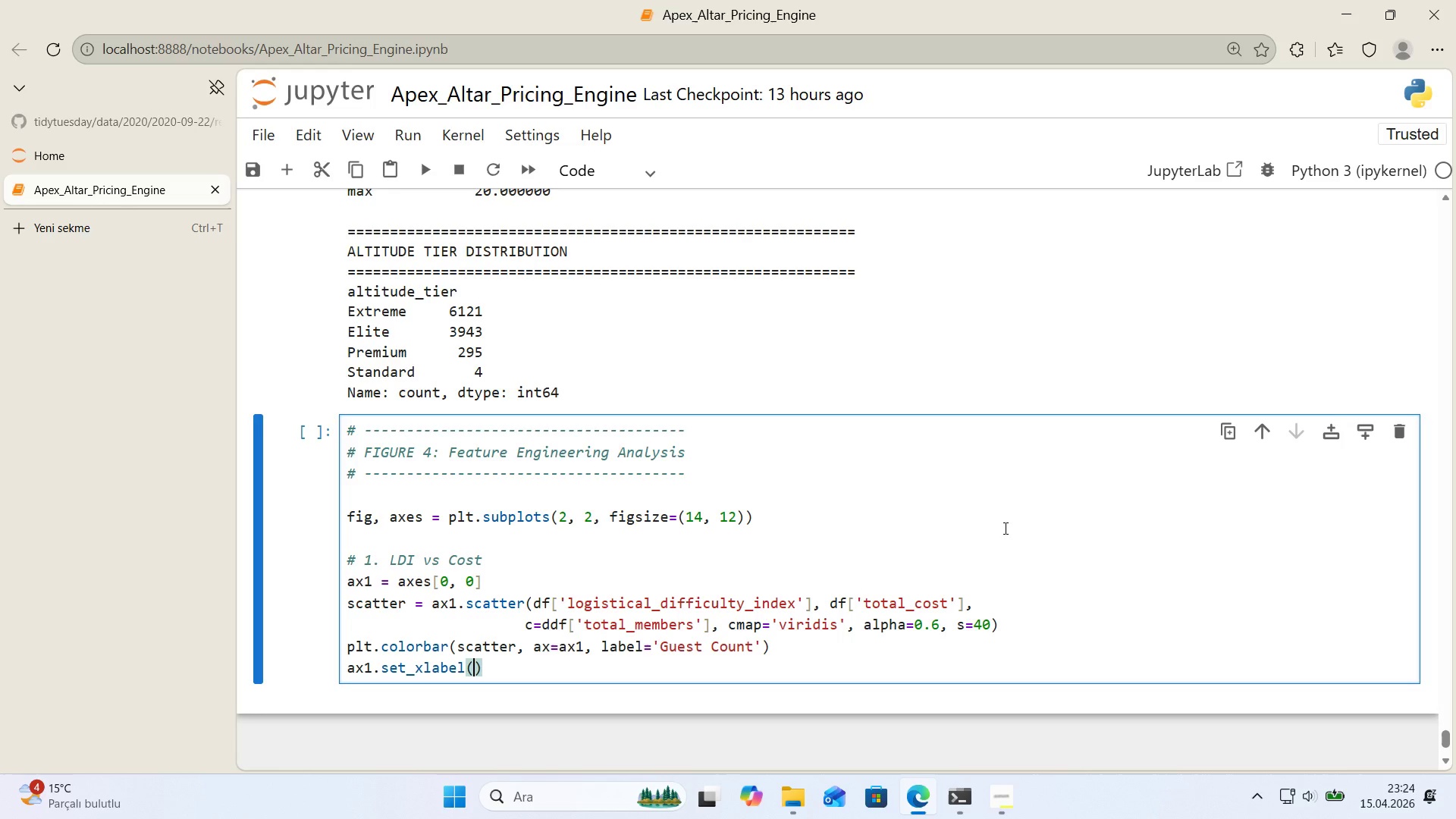 
 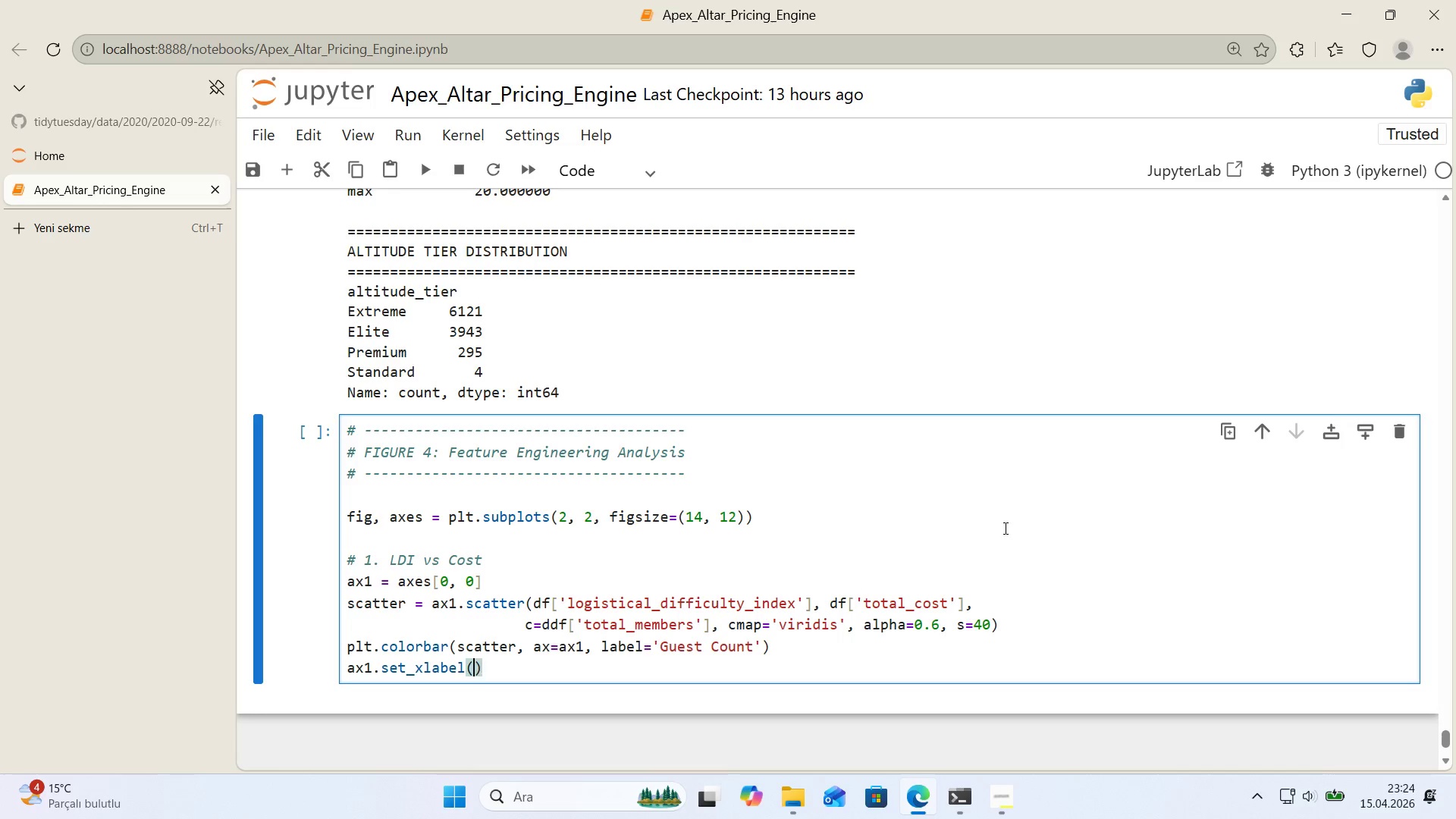 
key(ArrowLeft)
 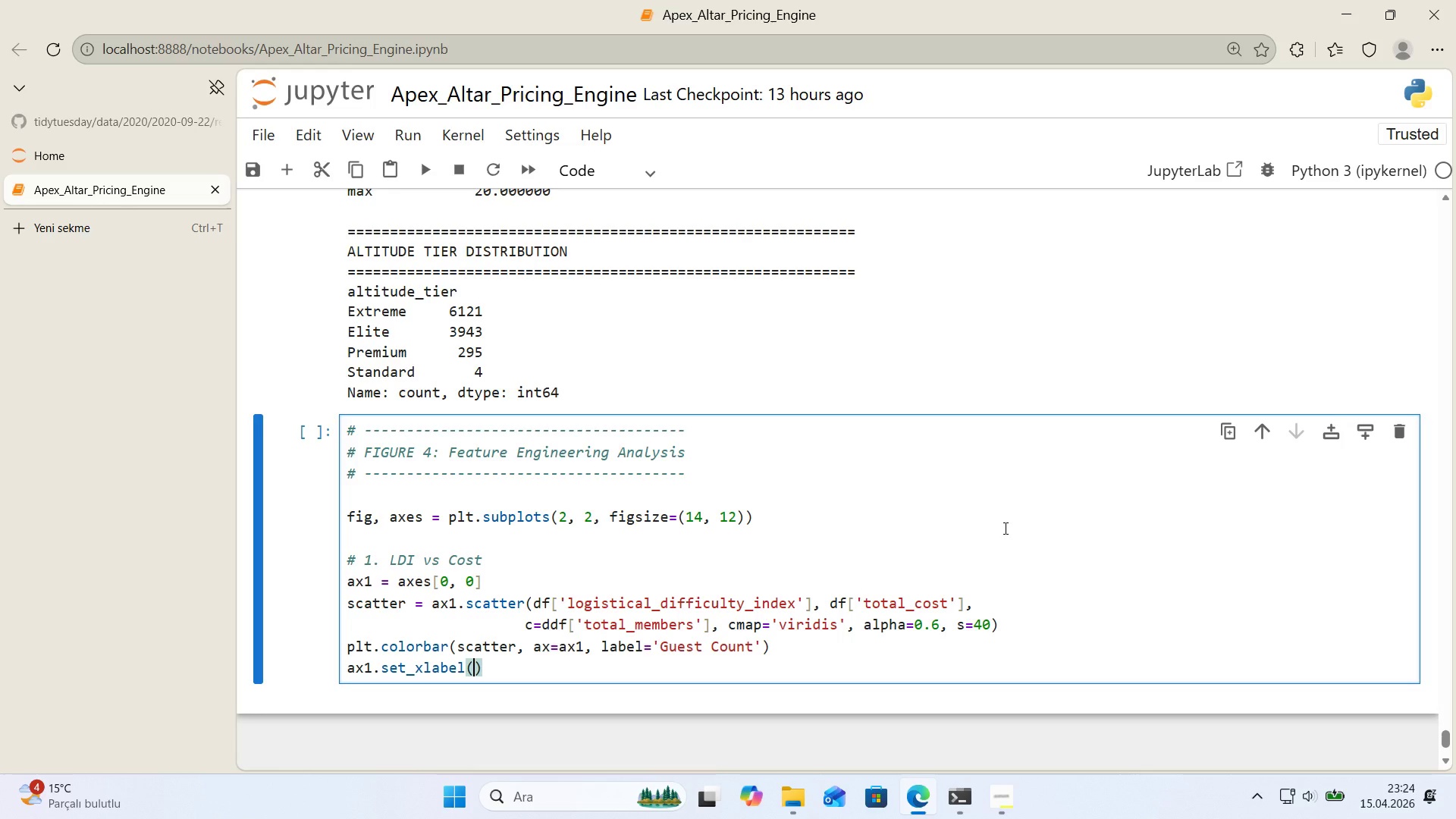 
type(@@)
 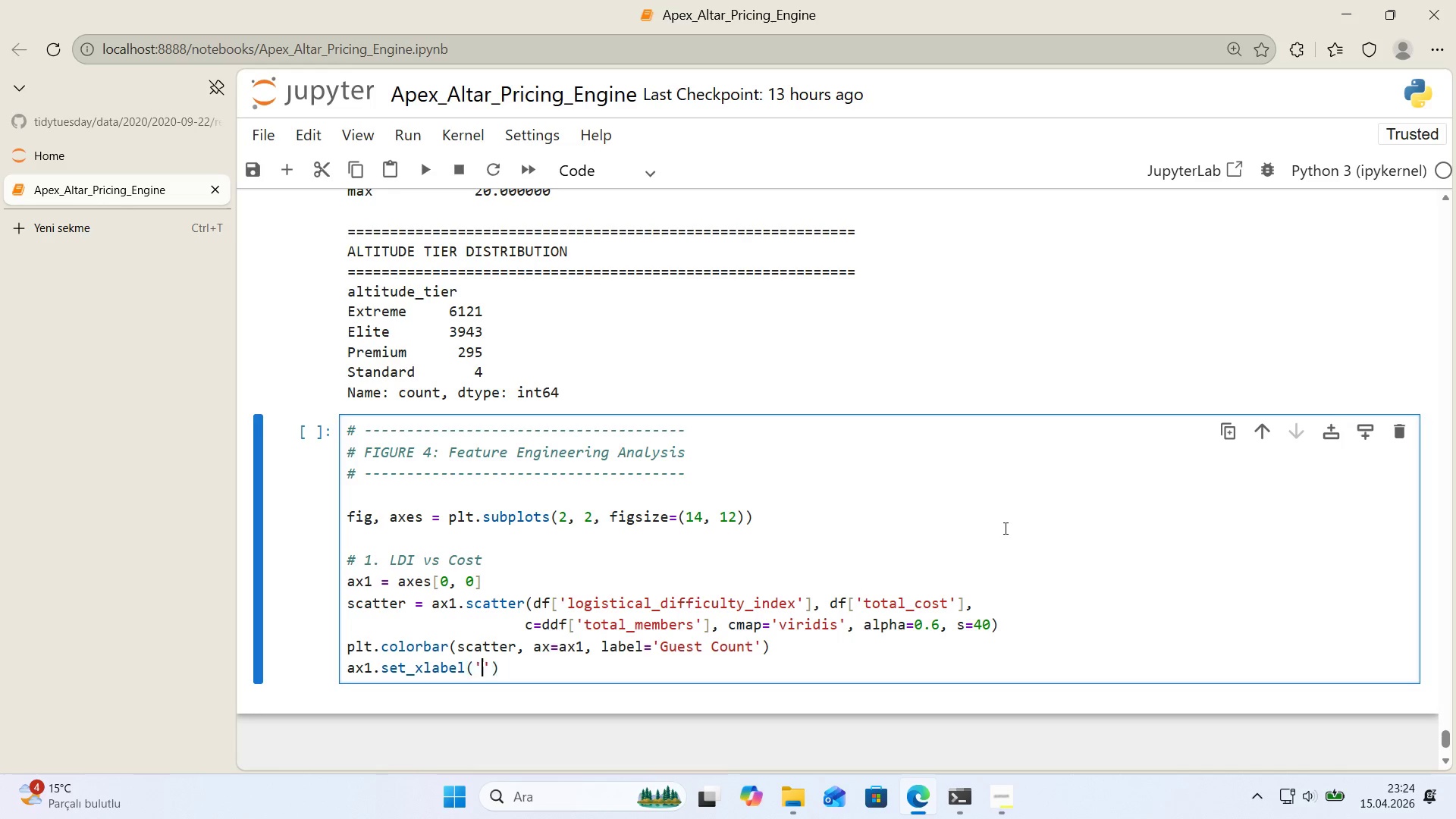 
key(ArrowLeft)
 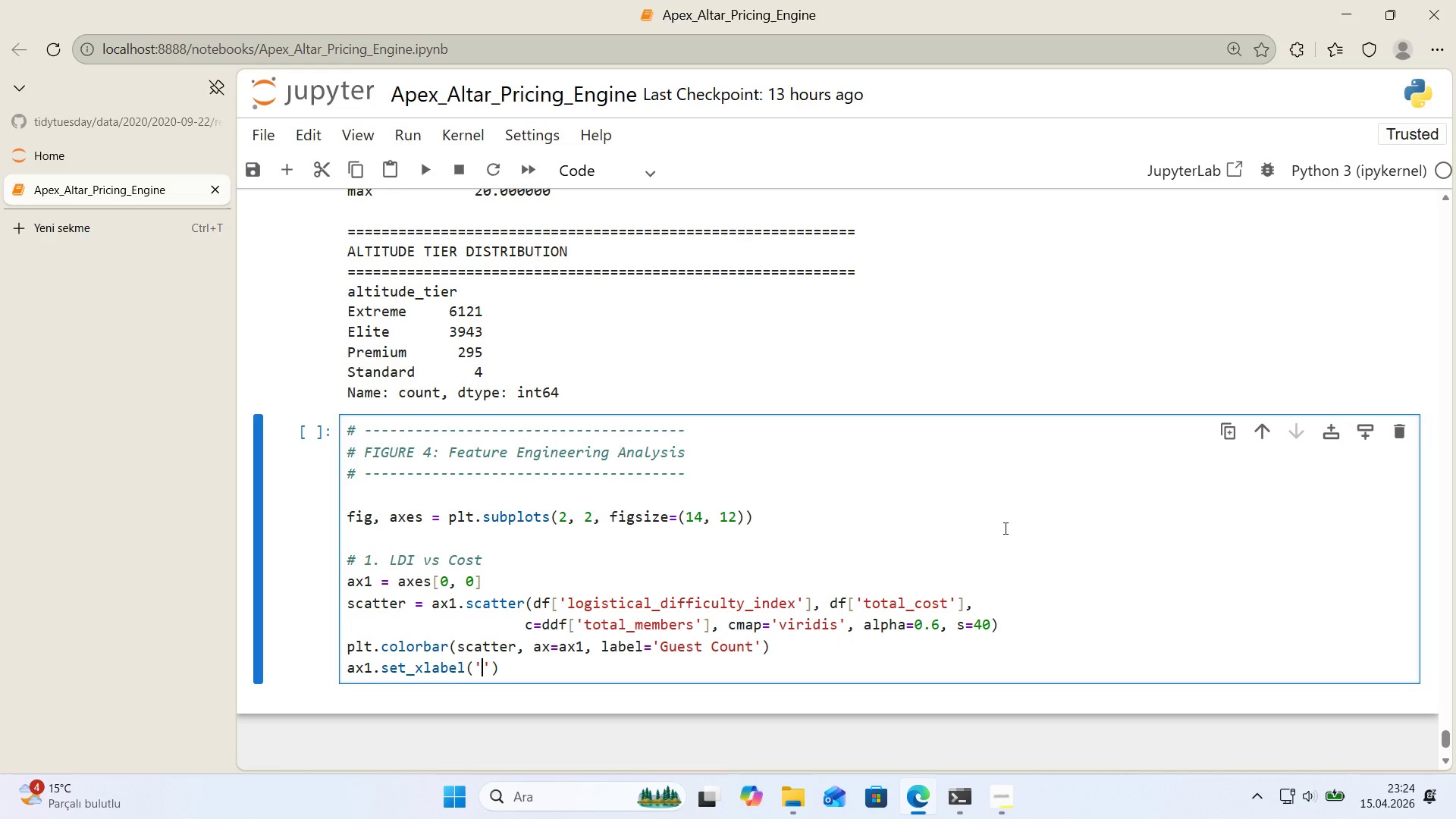 
type(Log'st'cal D'ff'culty Index)
 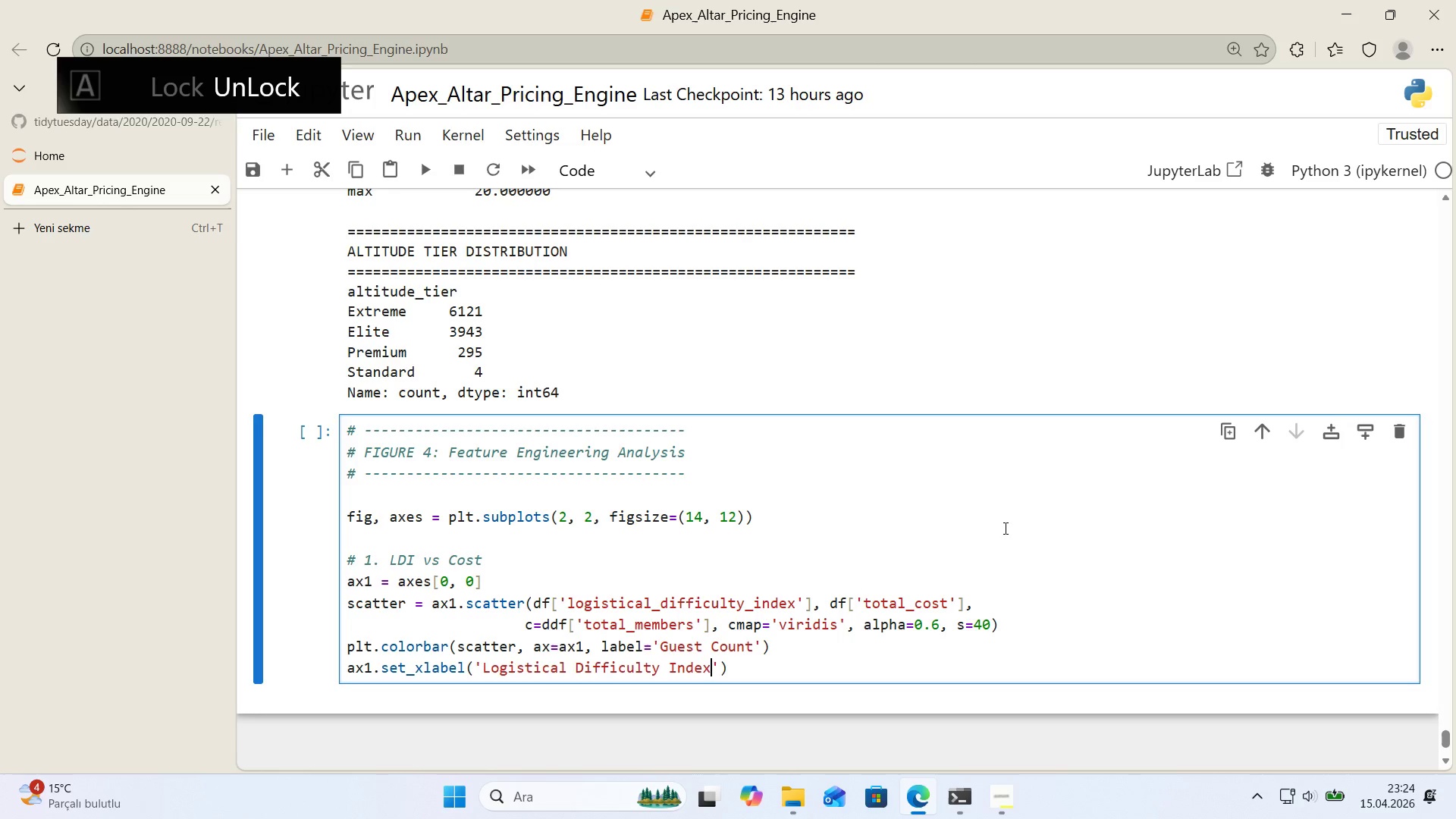 
key(ArrowRight)
 